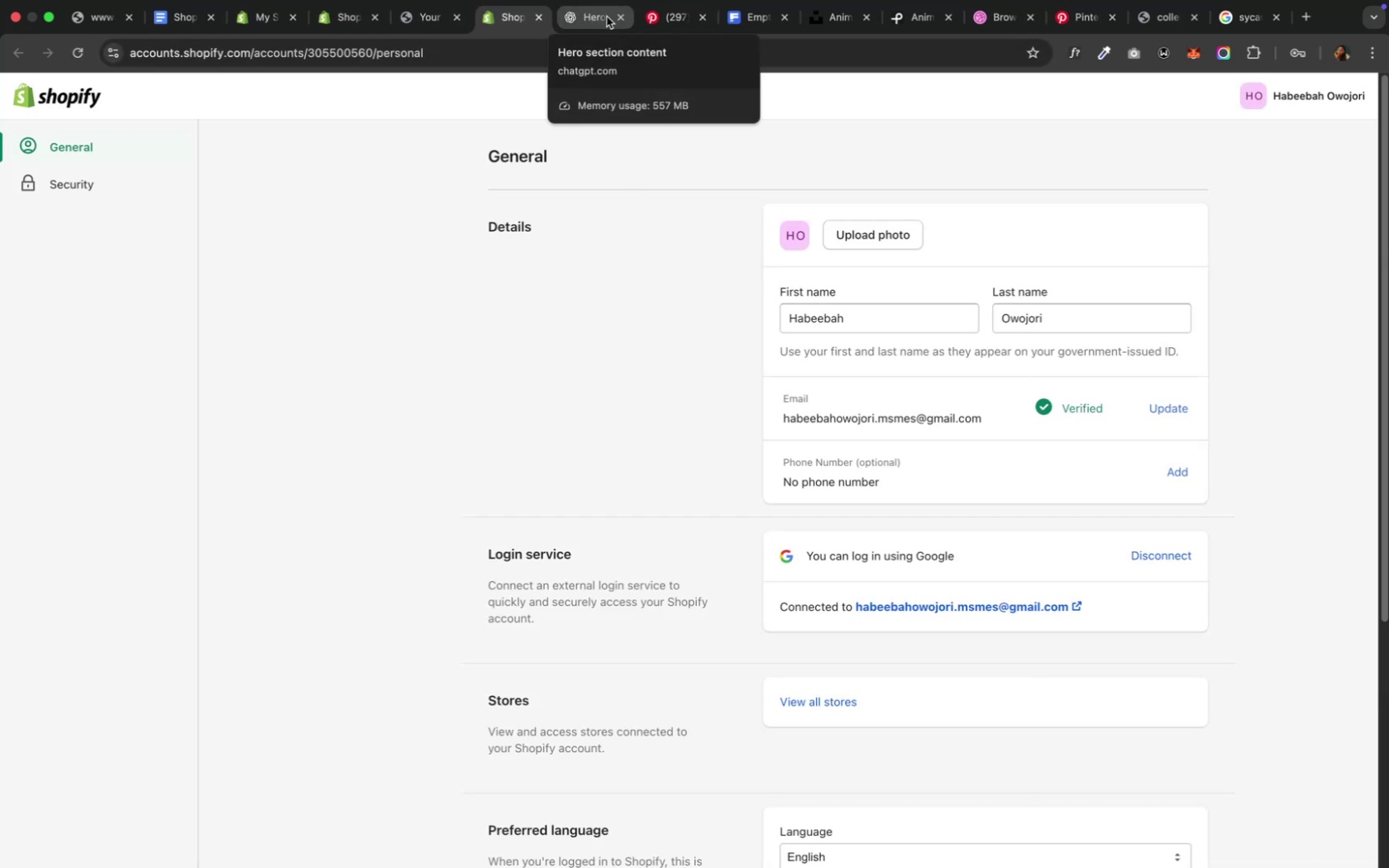 
wait(6.72)
 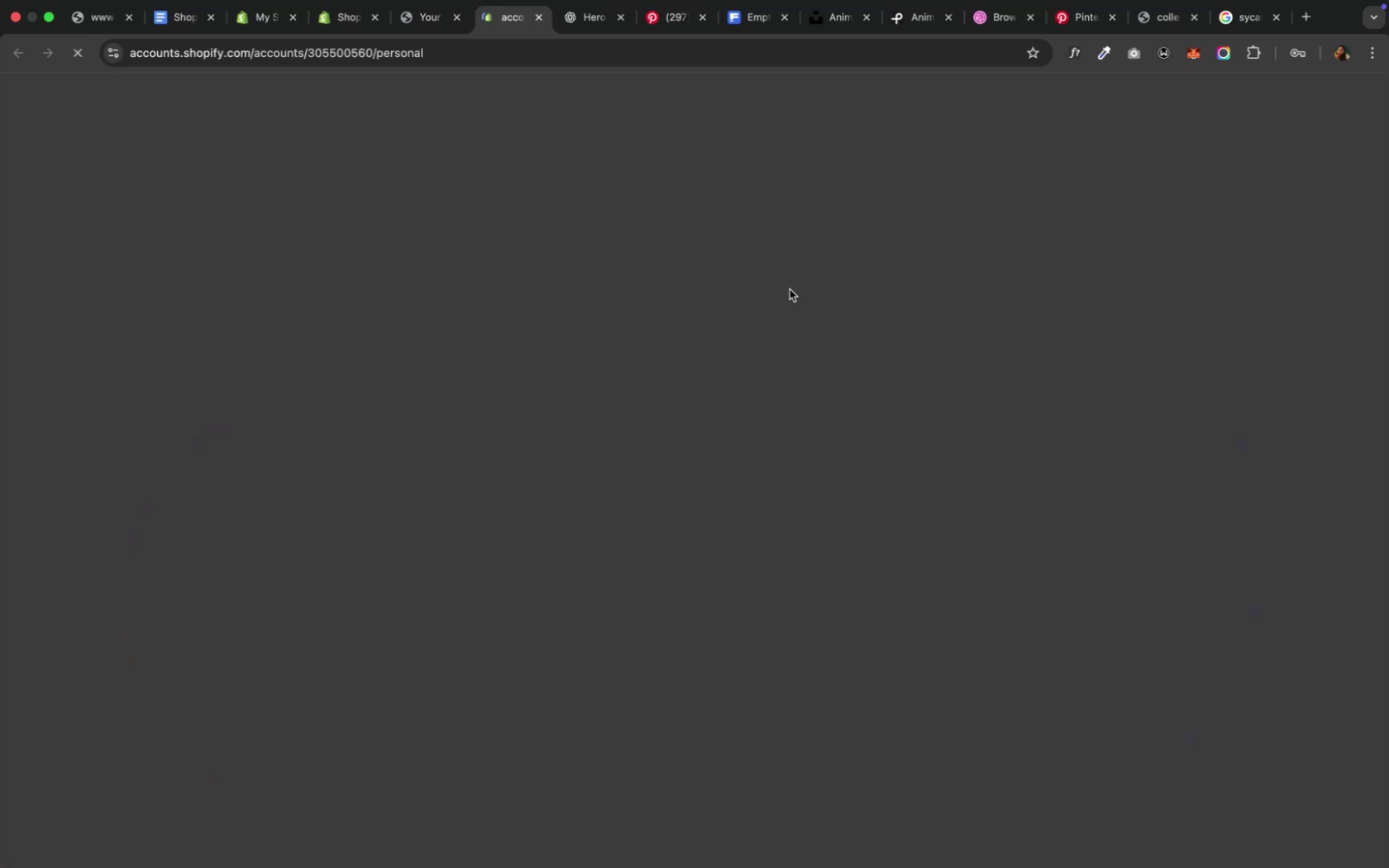 
left_click([614, 17])
 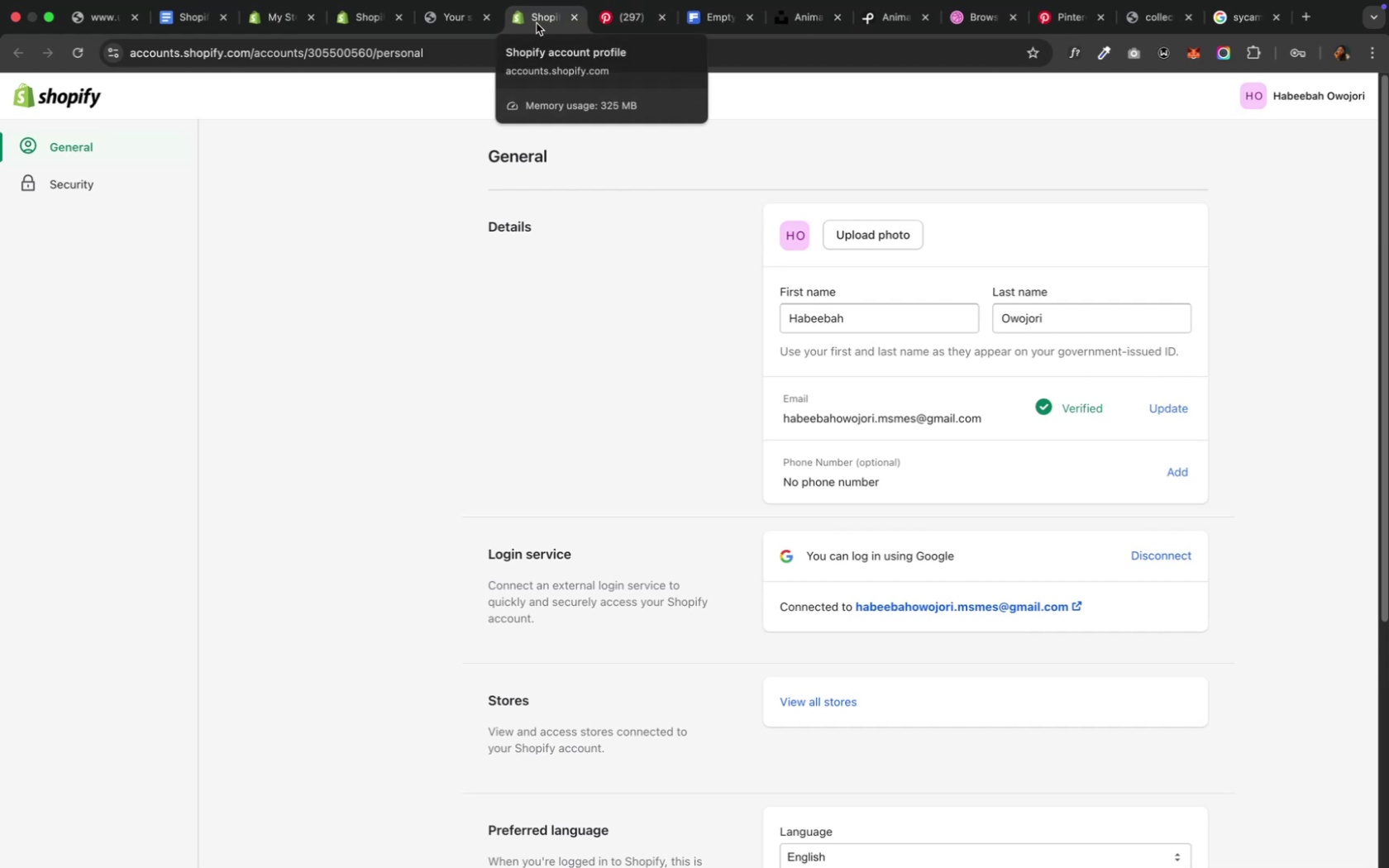 
left_click([433, 20])
 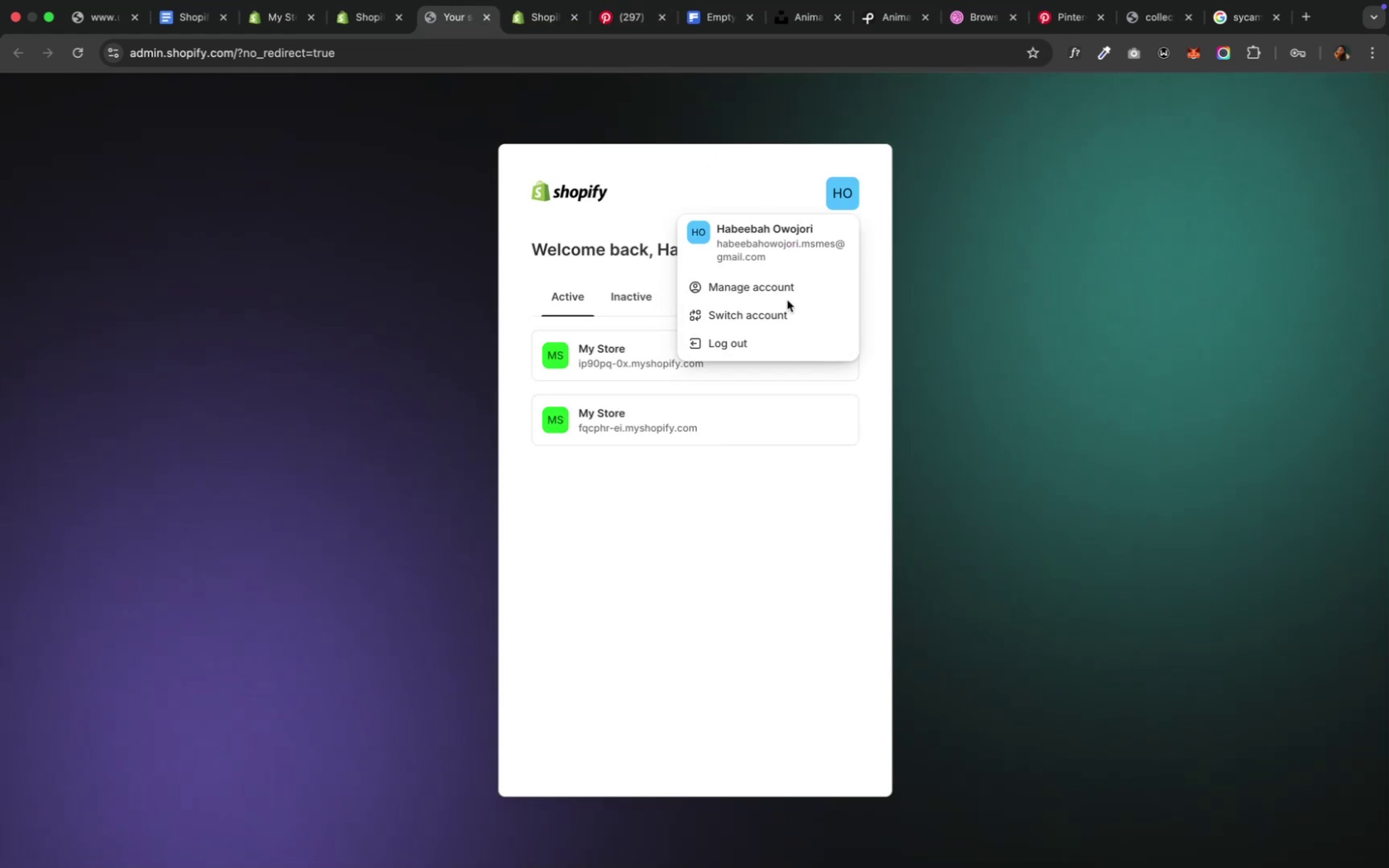 
wait(6.73)
 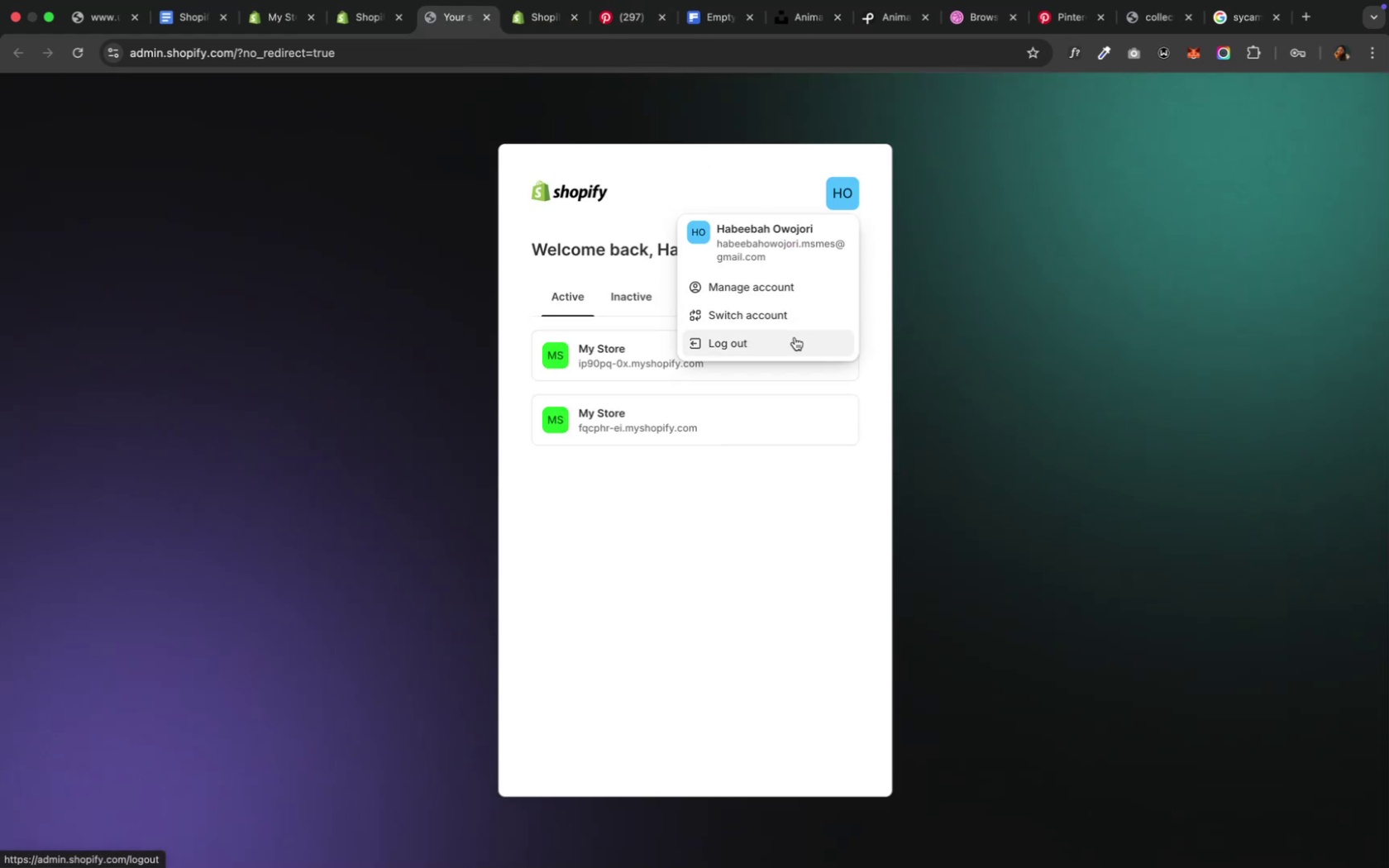 
left_click([529, 7])
 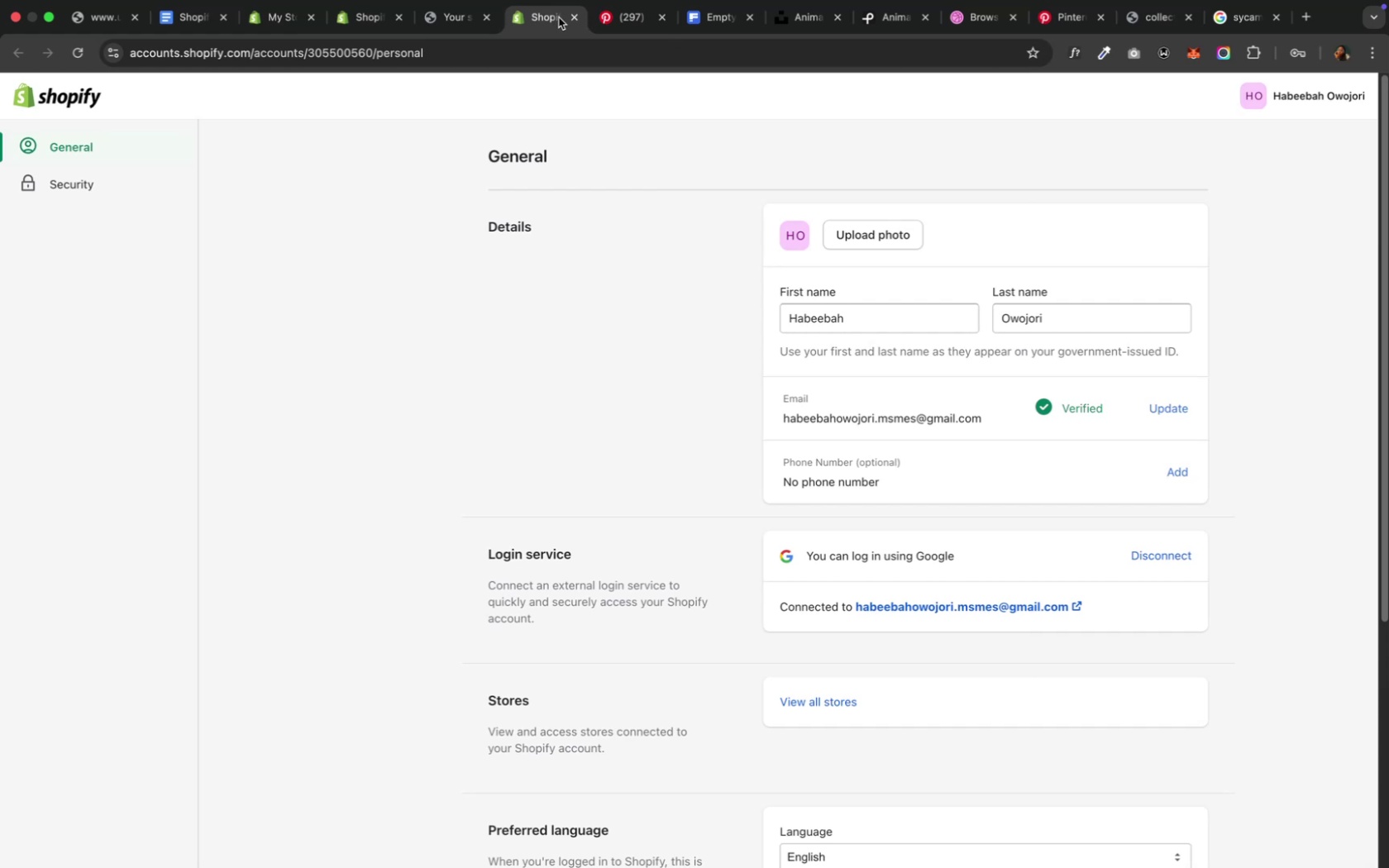 
left_click([576, 17])
 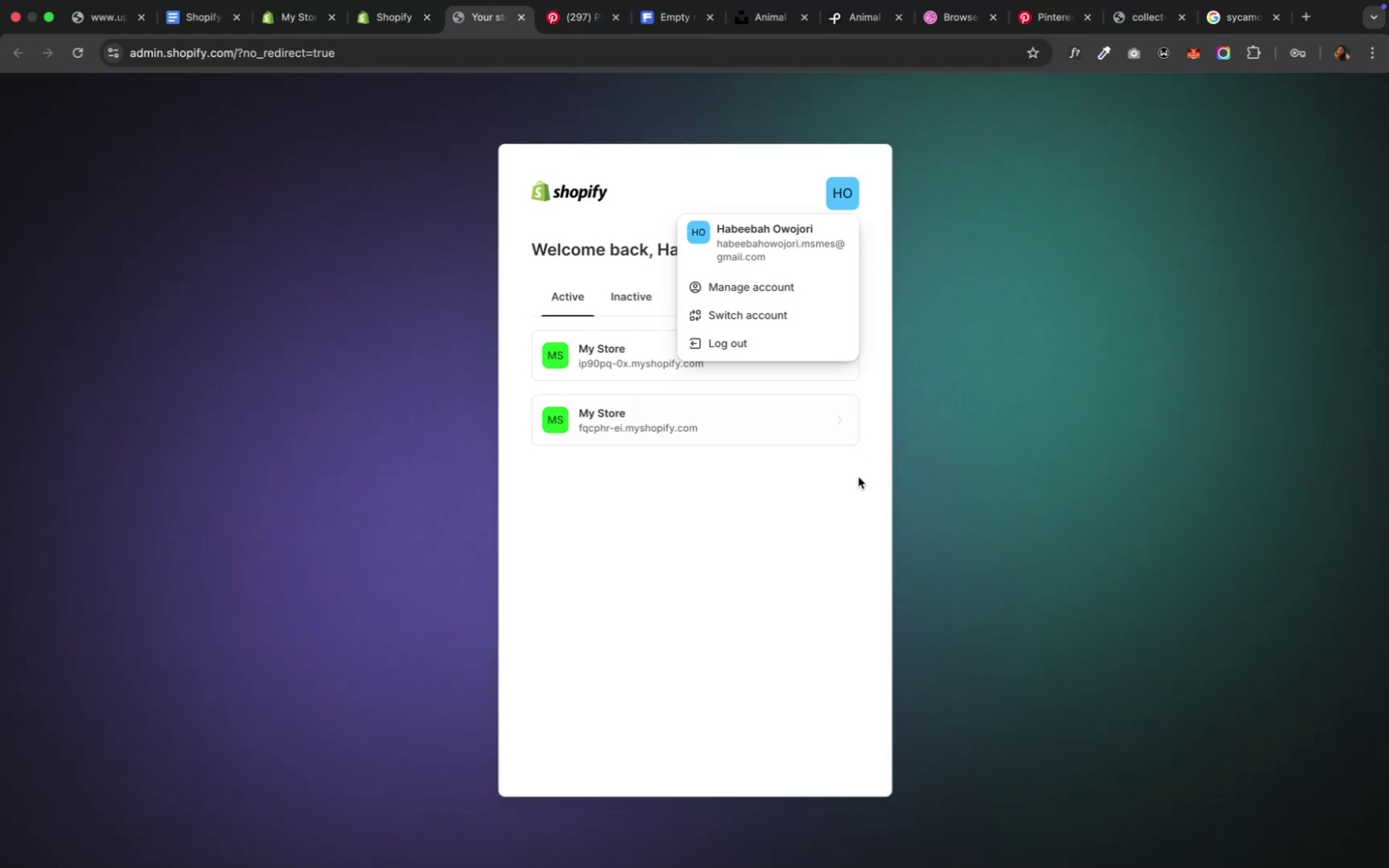 
left_click([857, 477])
 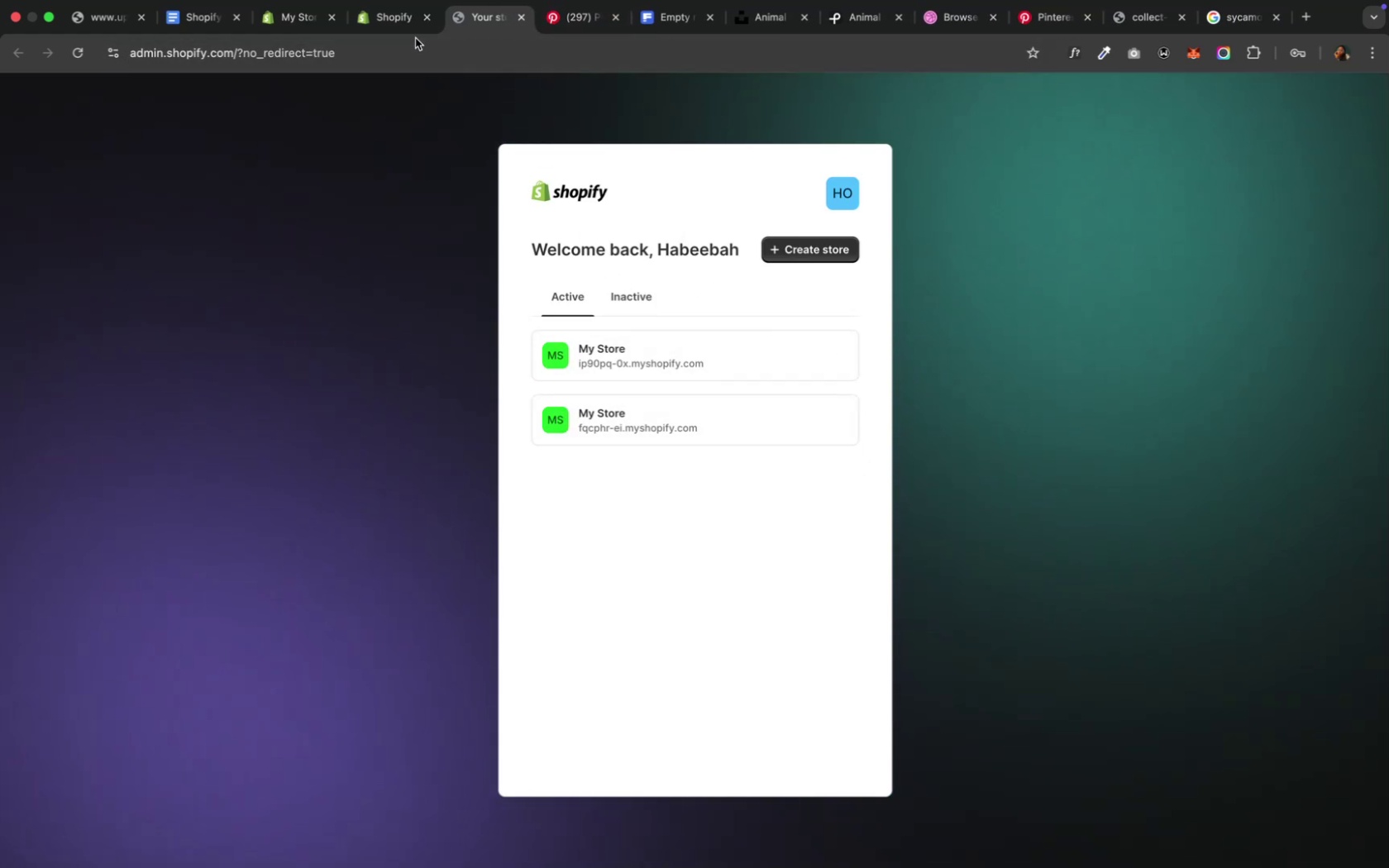 
left_click([404, 22])
 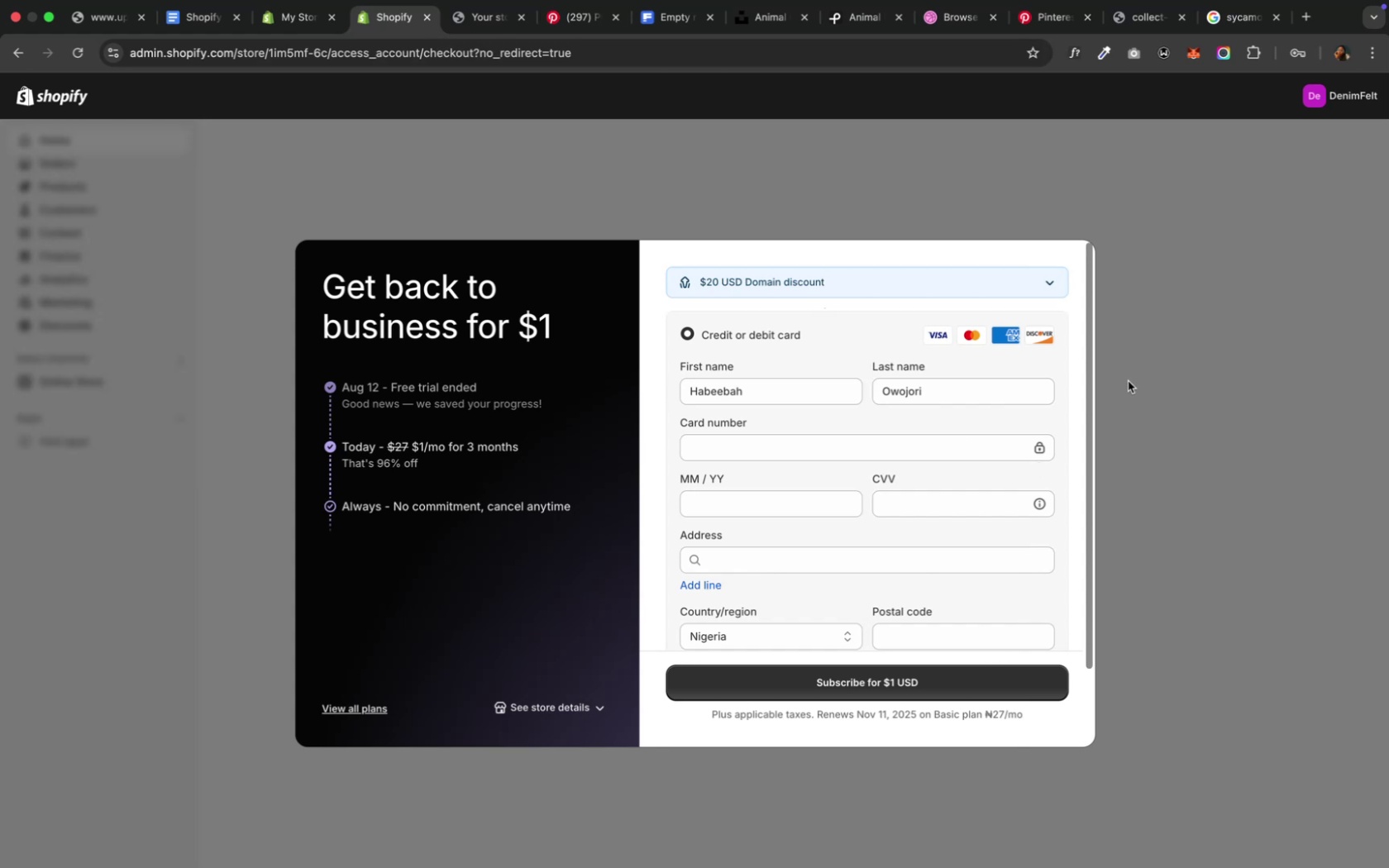 
scroll: coordinate [970, 487], scroll_direction: down, amount: 6.0
 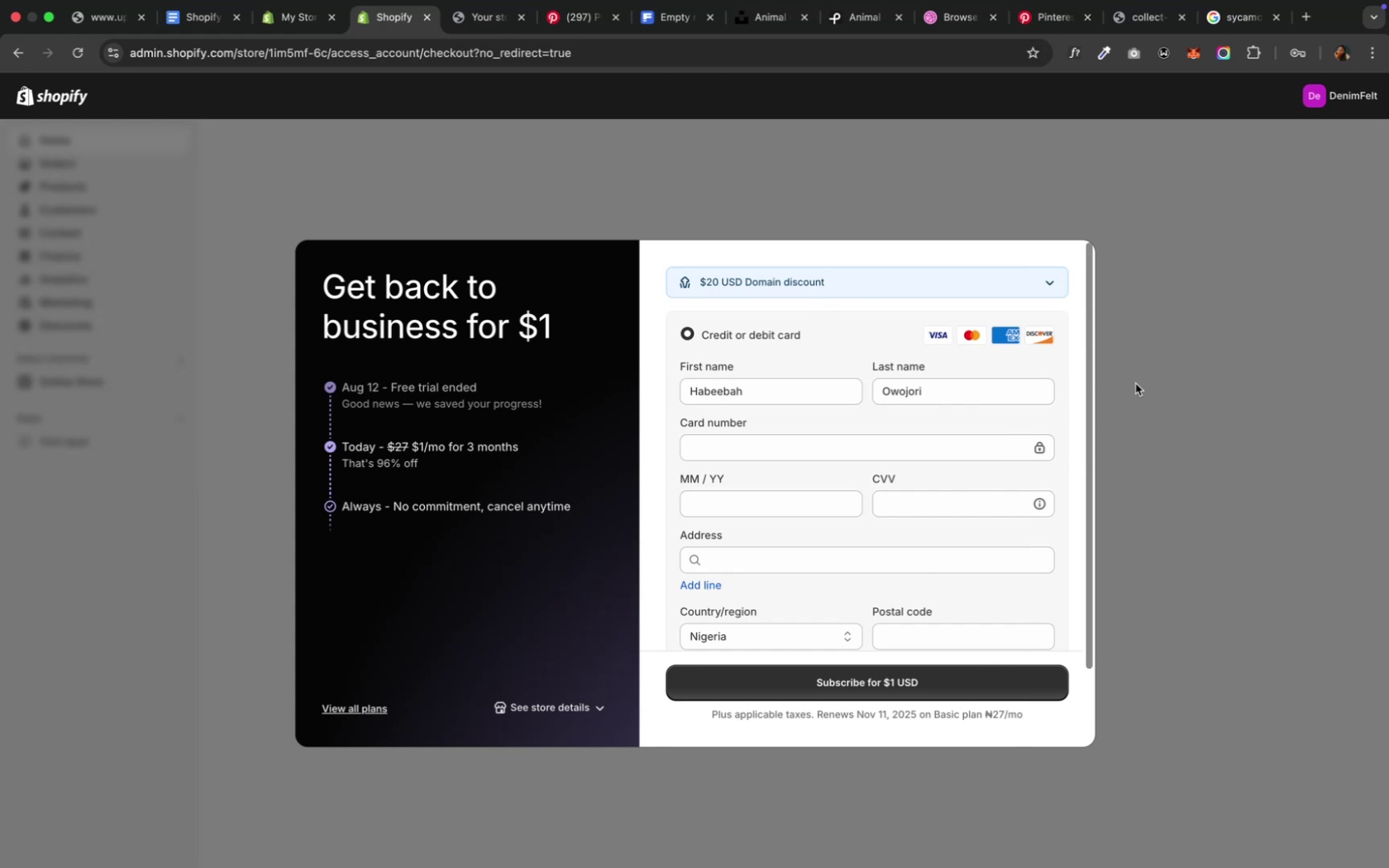 
left_click([1134, 384])
 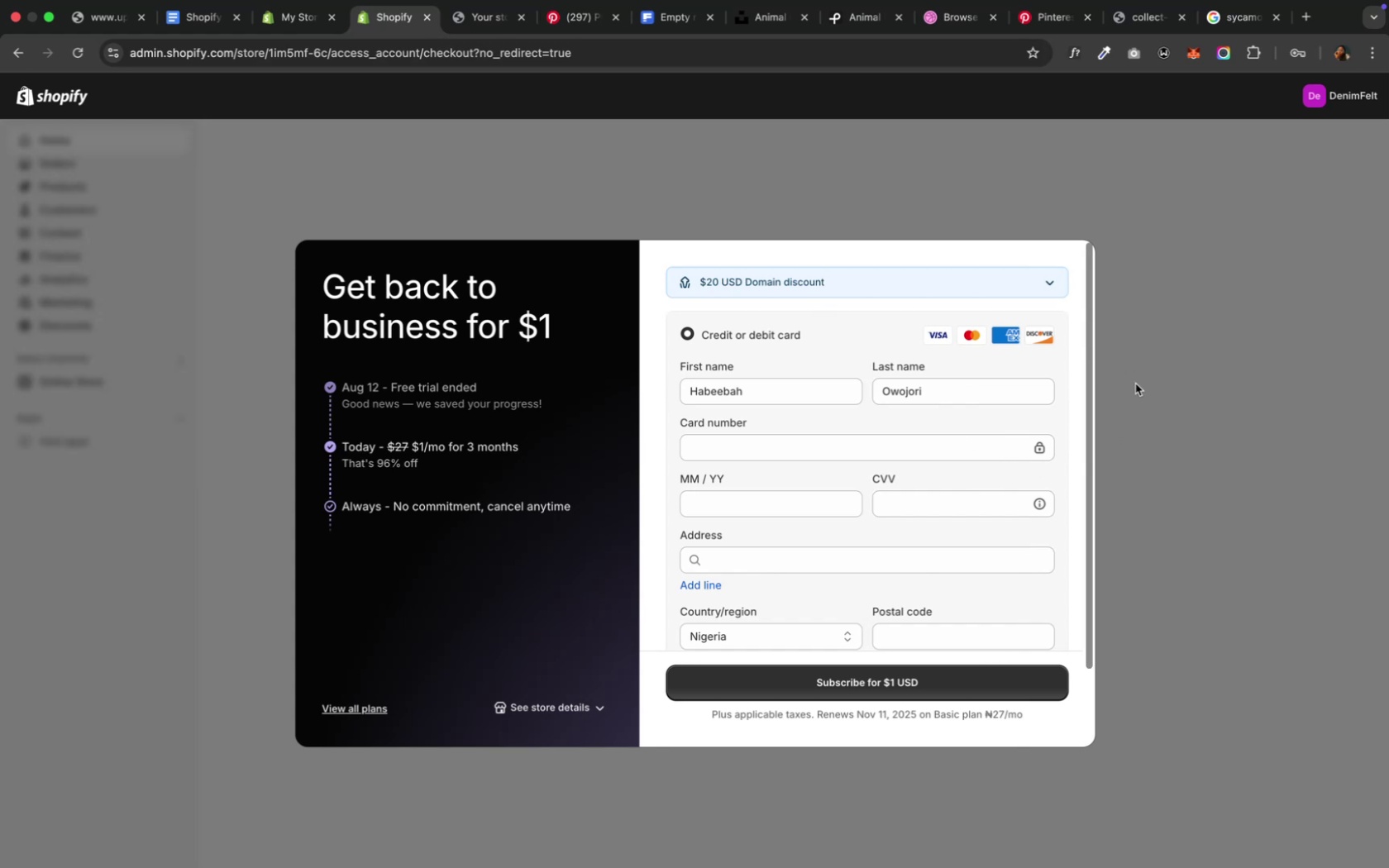 
left_click([1134, 384])
 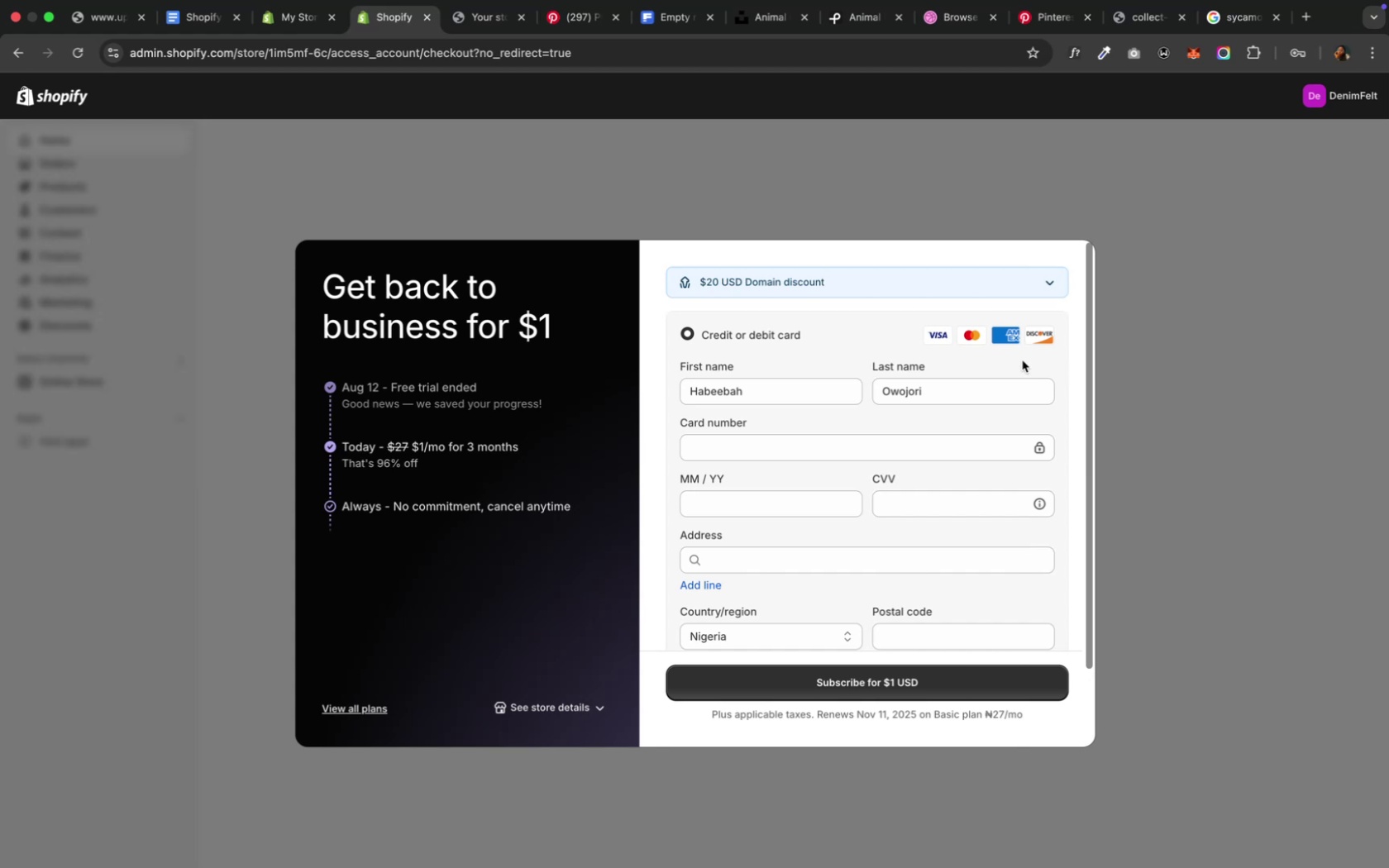 
scroll: coordinate [943, 475], scroll_direction: down, amount: 2.0
 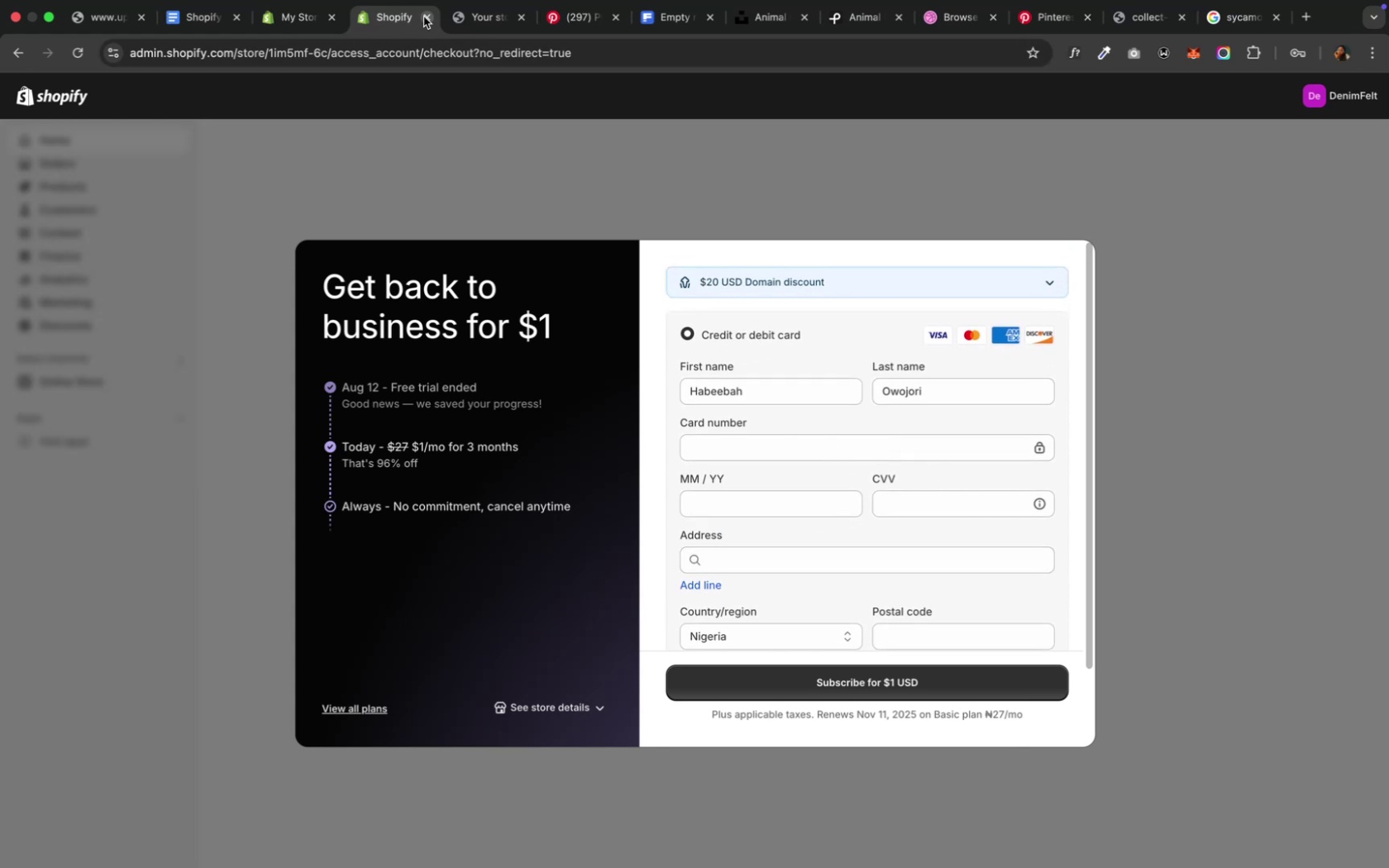 
left_click([426, 17])
 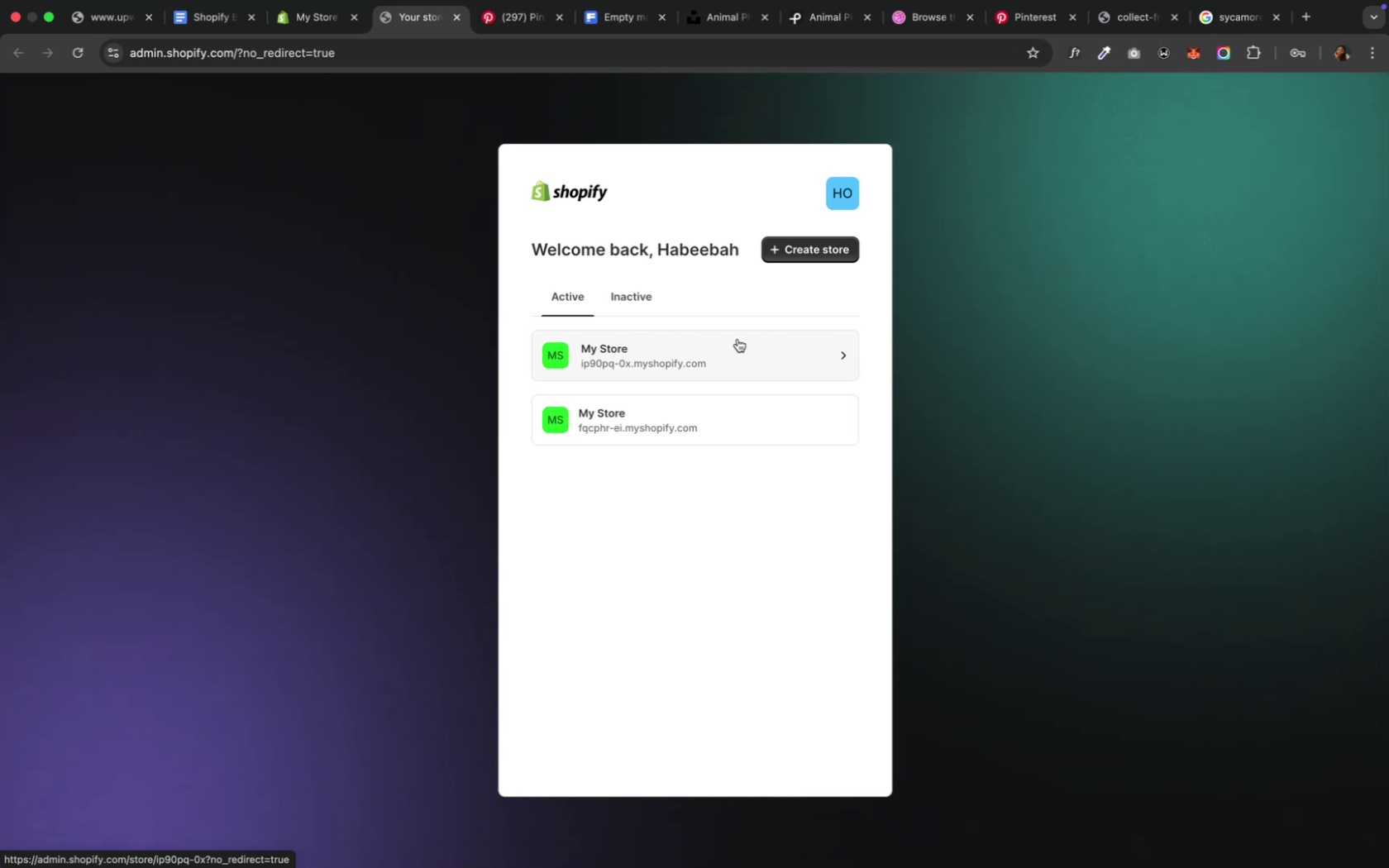 
wait(6.85)
 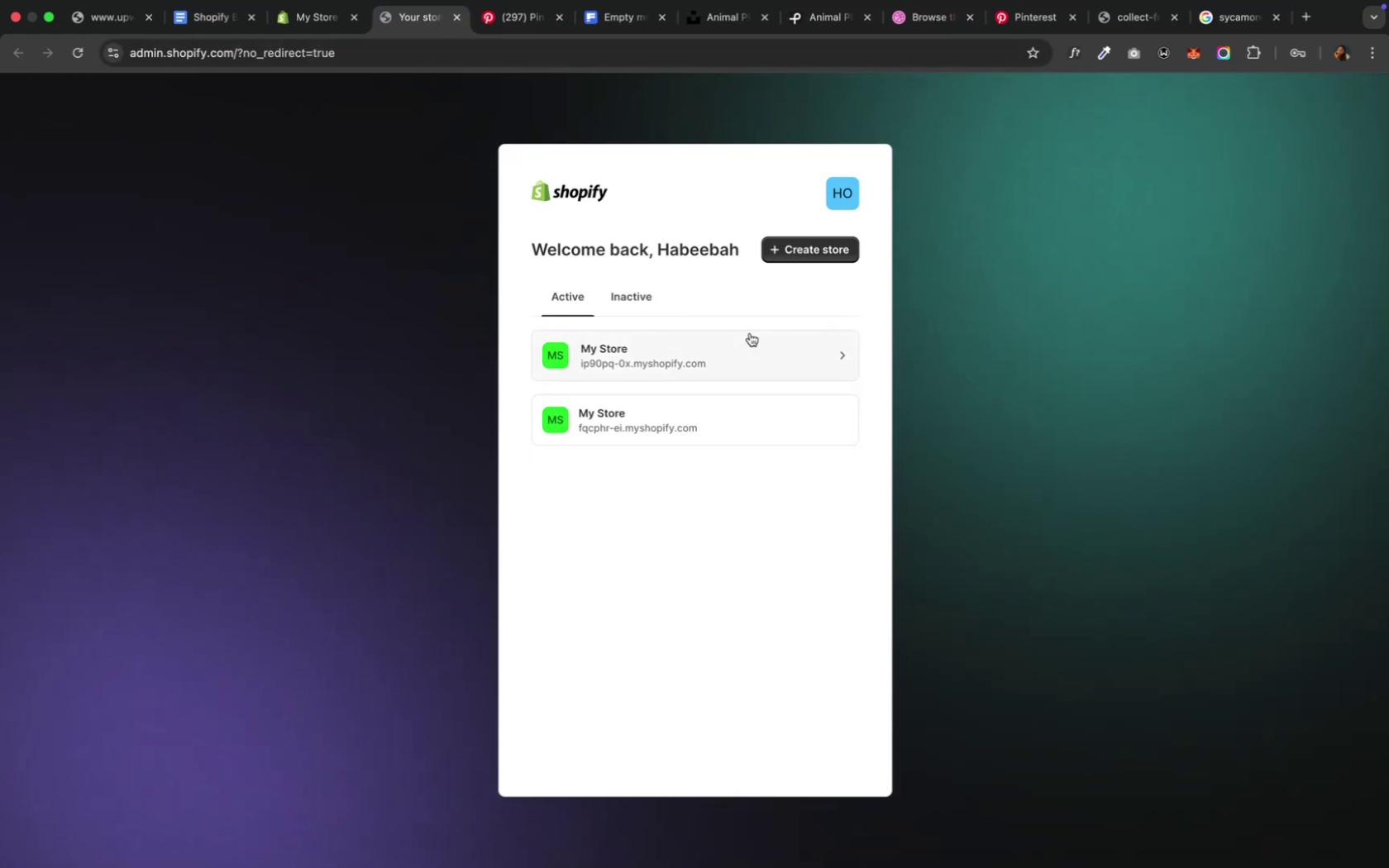 
left_click([737, 339])
 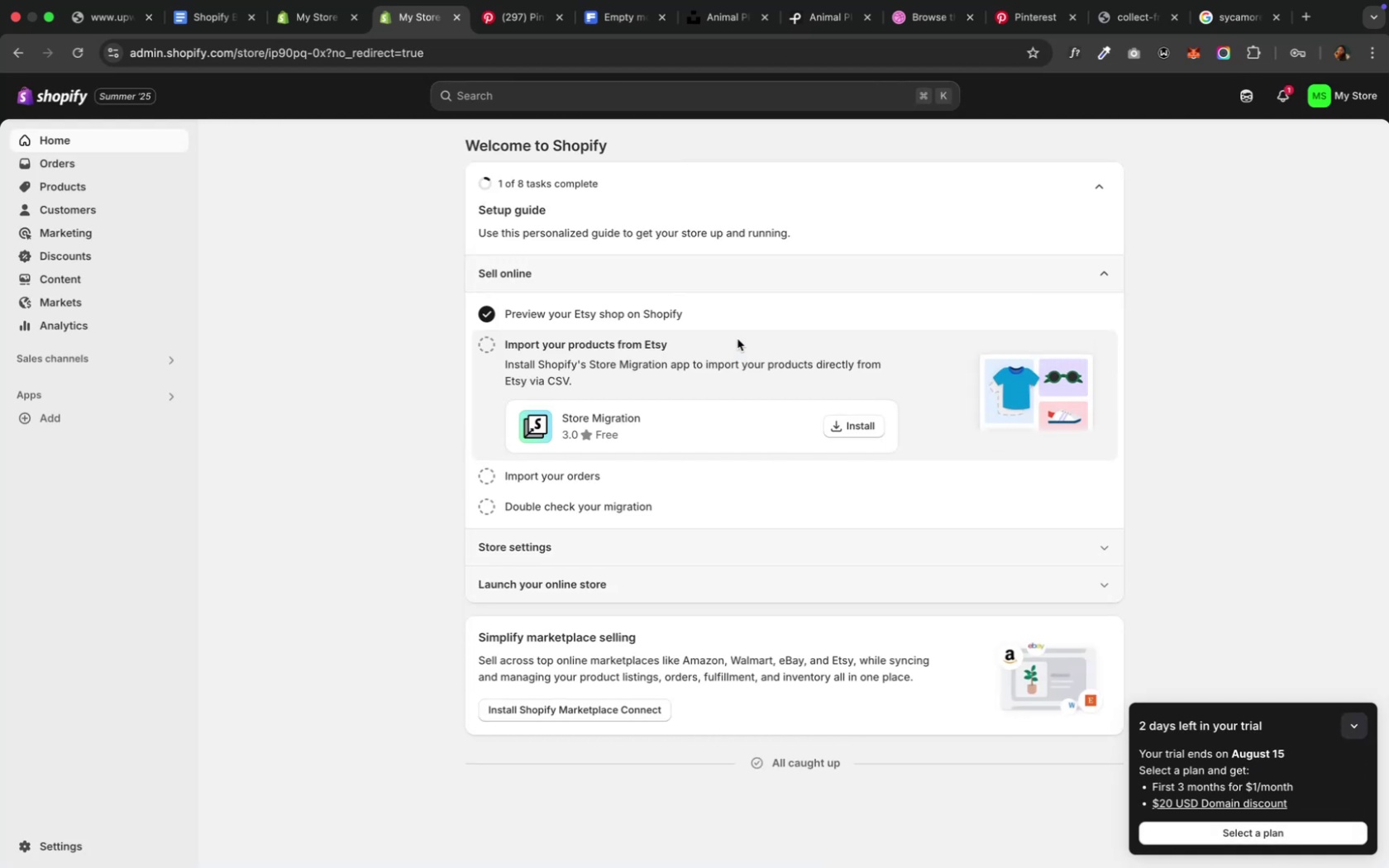 
wait(10.89)
 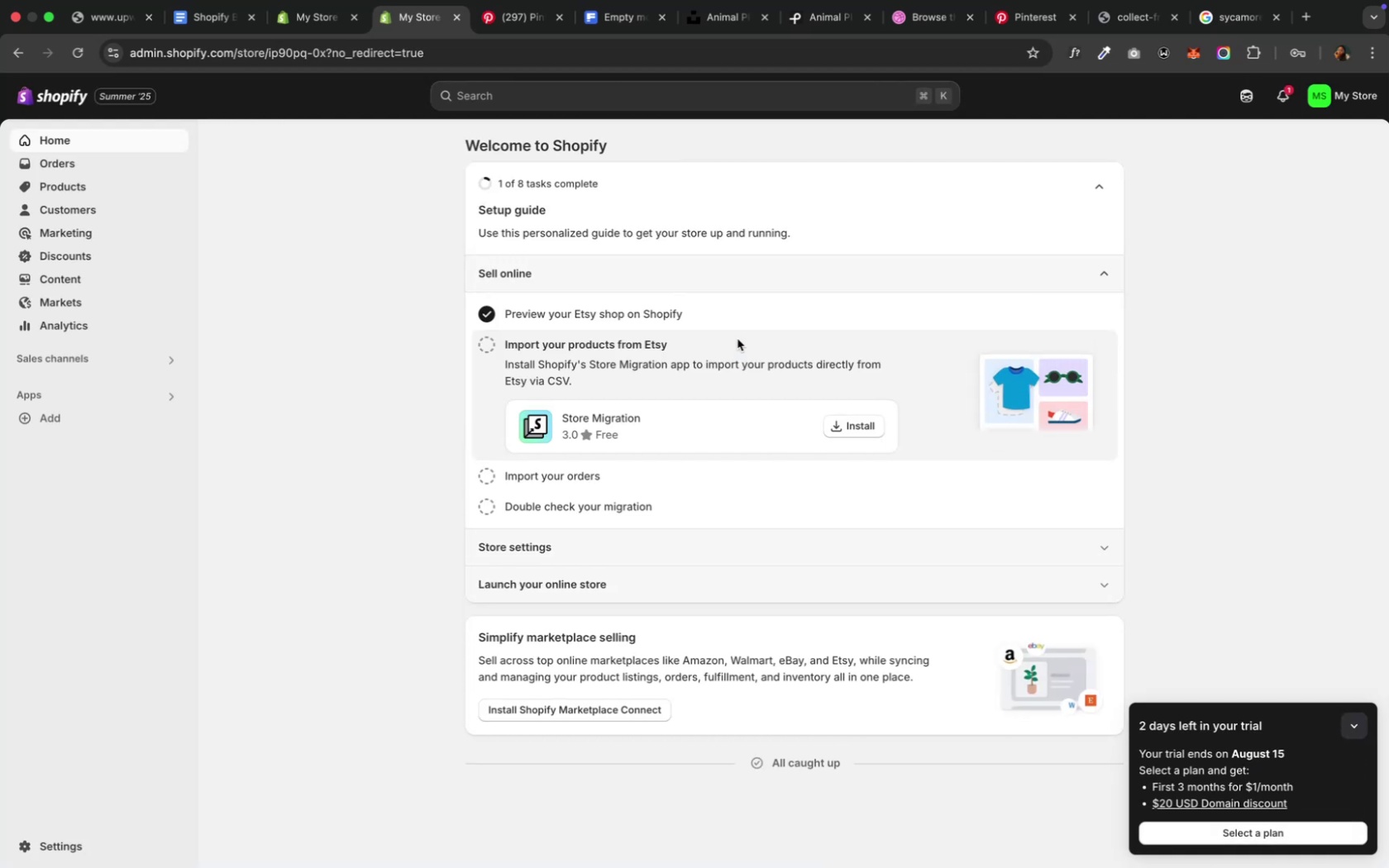 
left_click([1335, 109])
 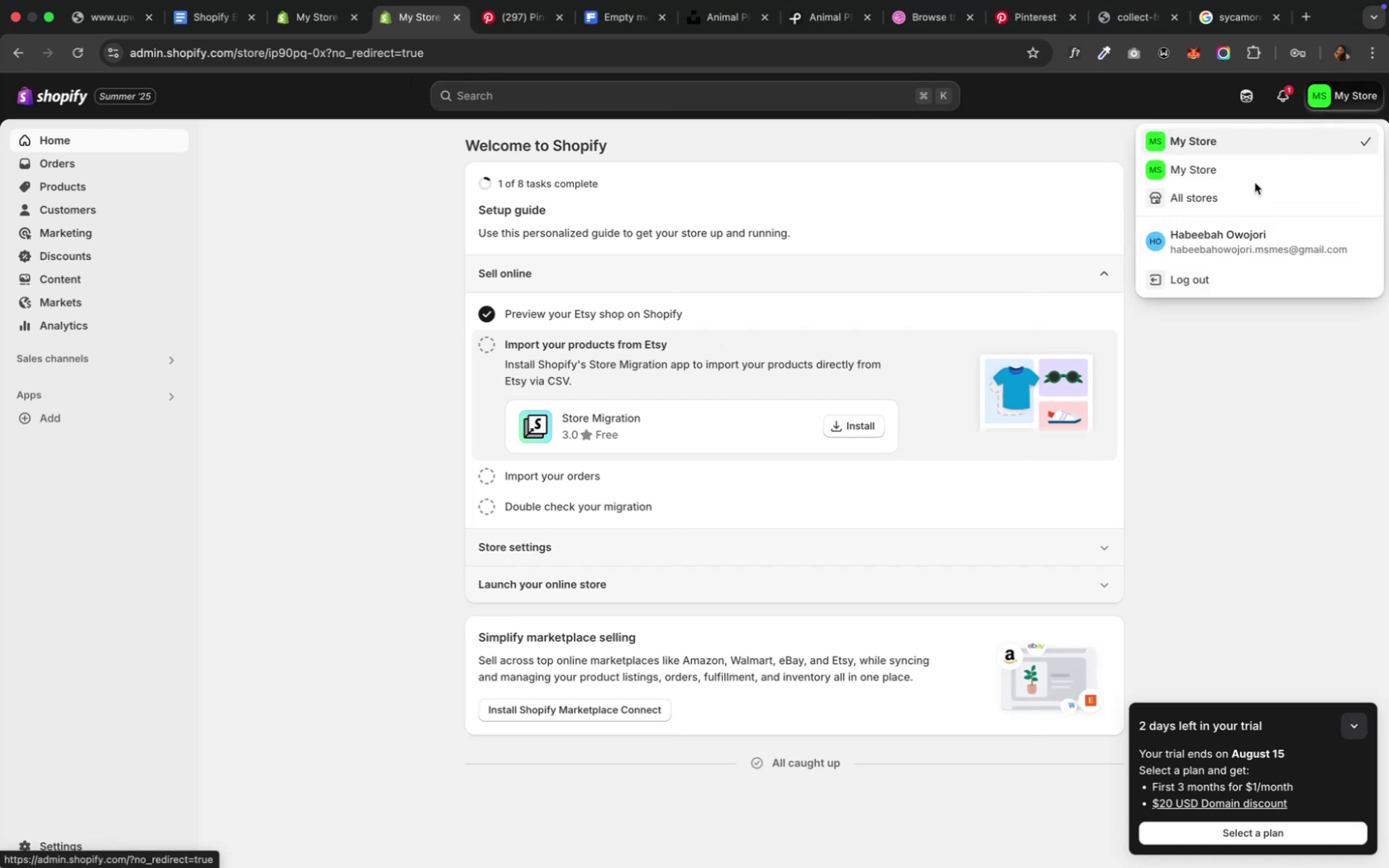 
left_click([1253, 178])
 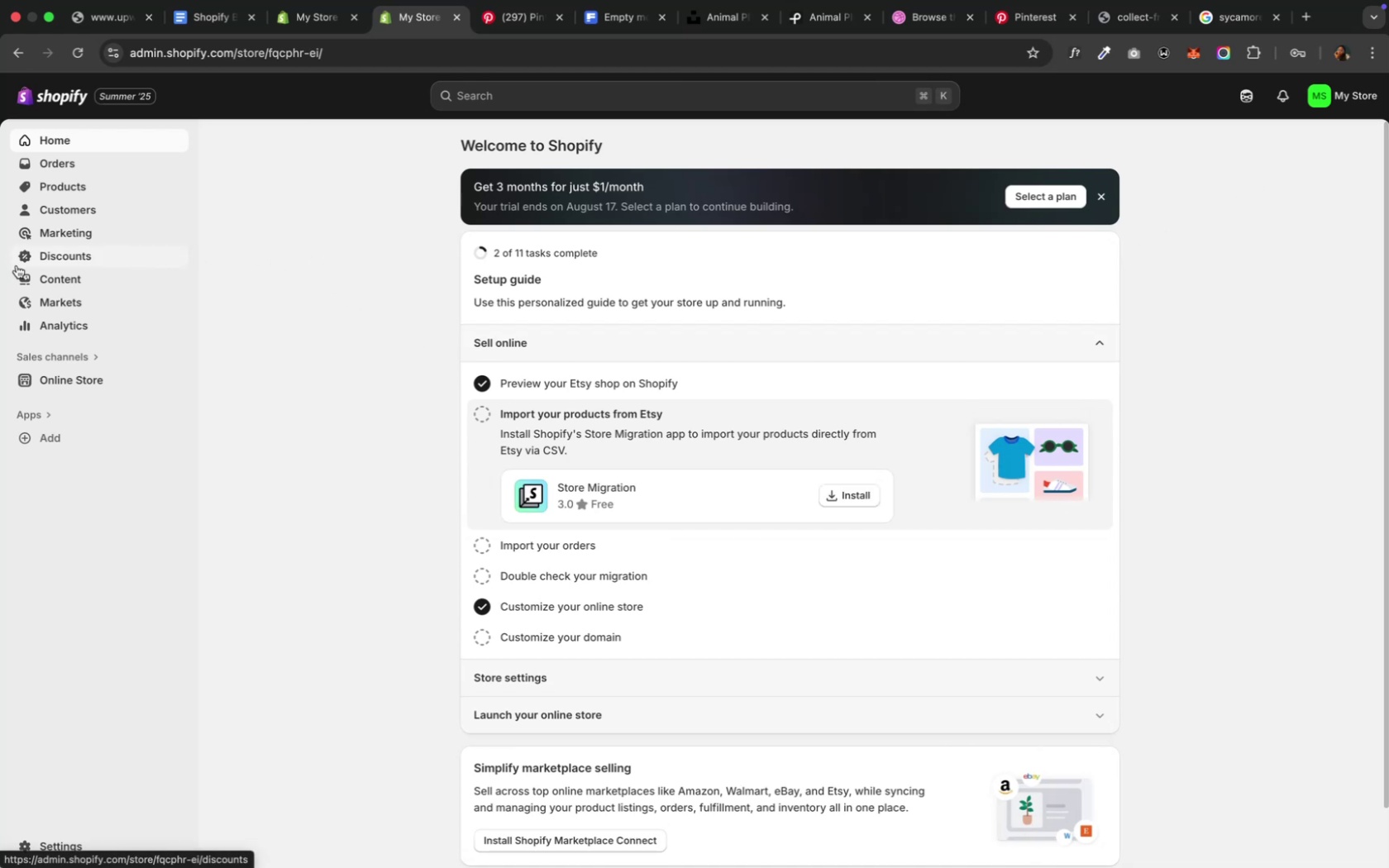 
wait(16.83)
 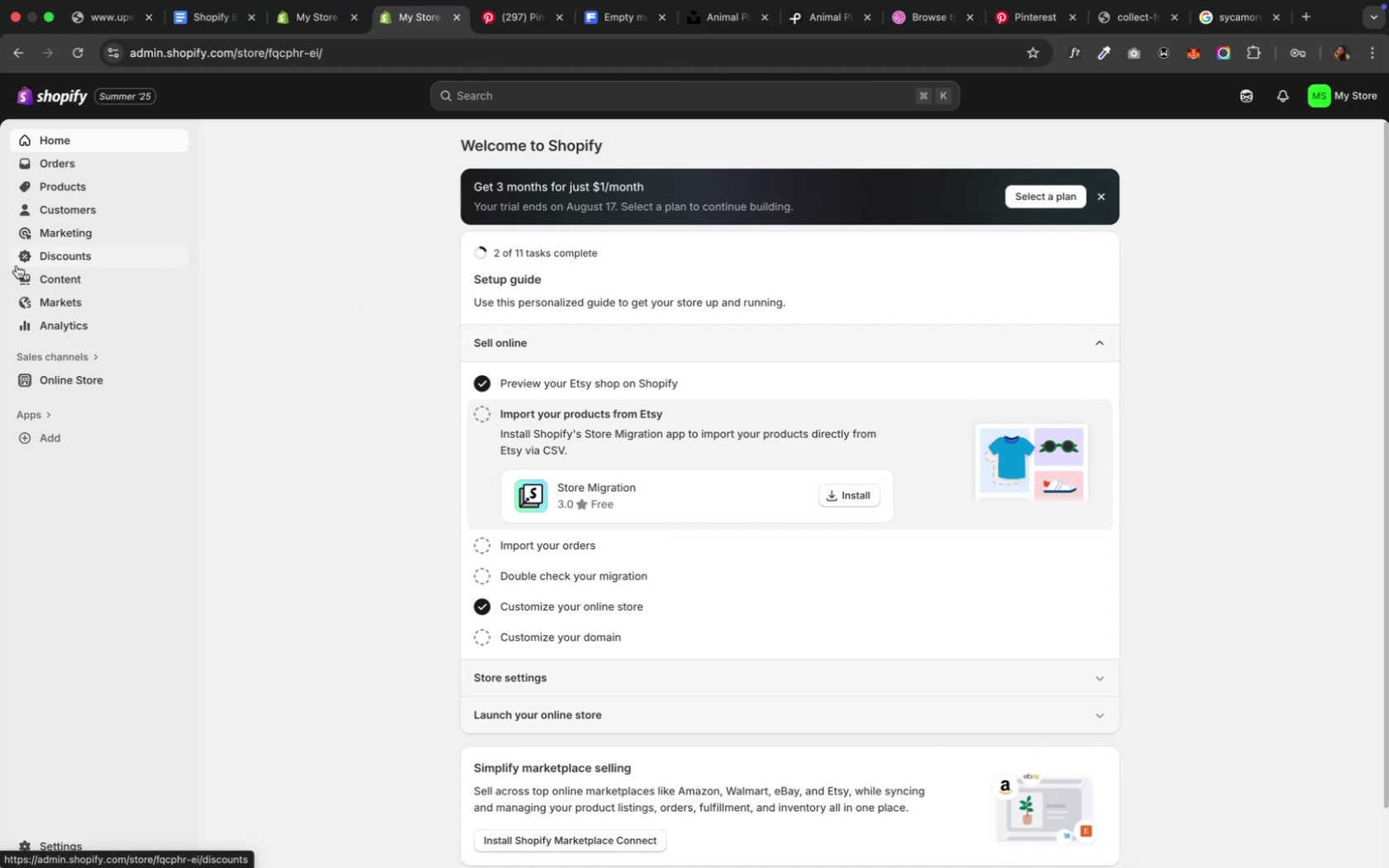 
left_click([80, 382])
 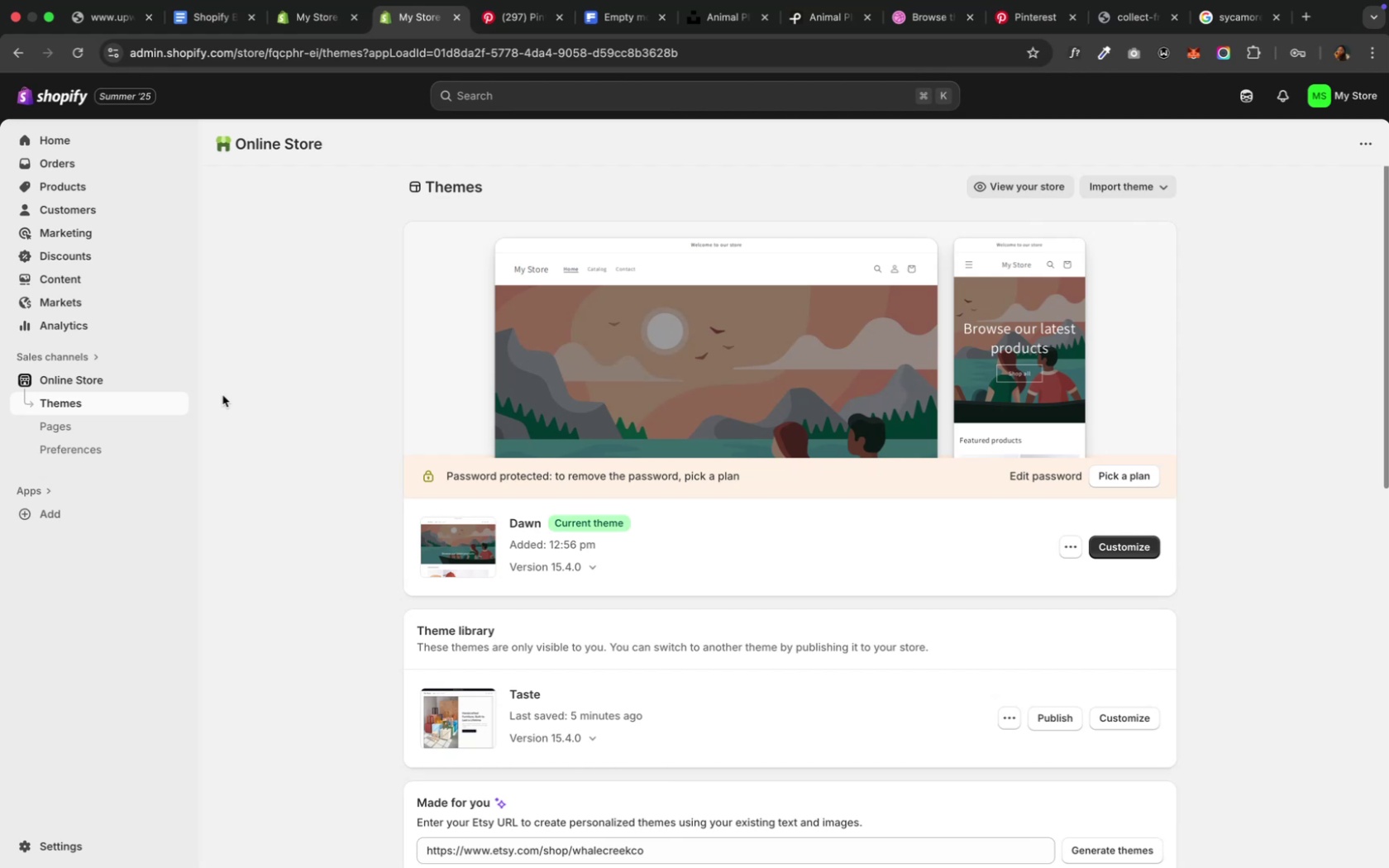 
wait(12.91)
 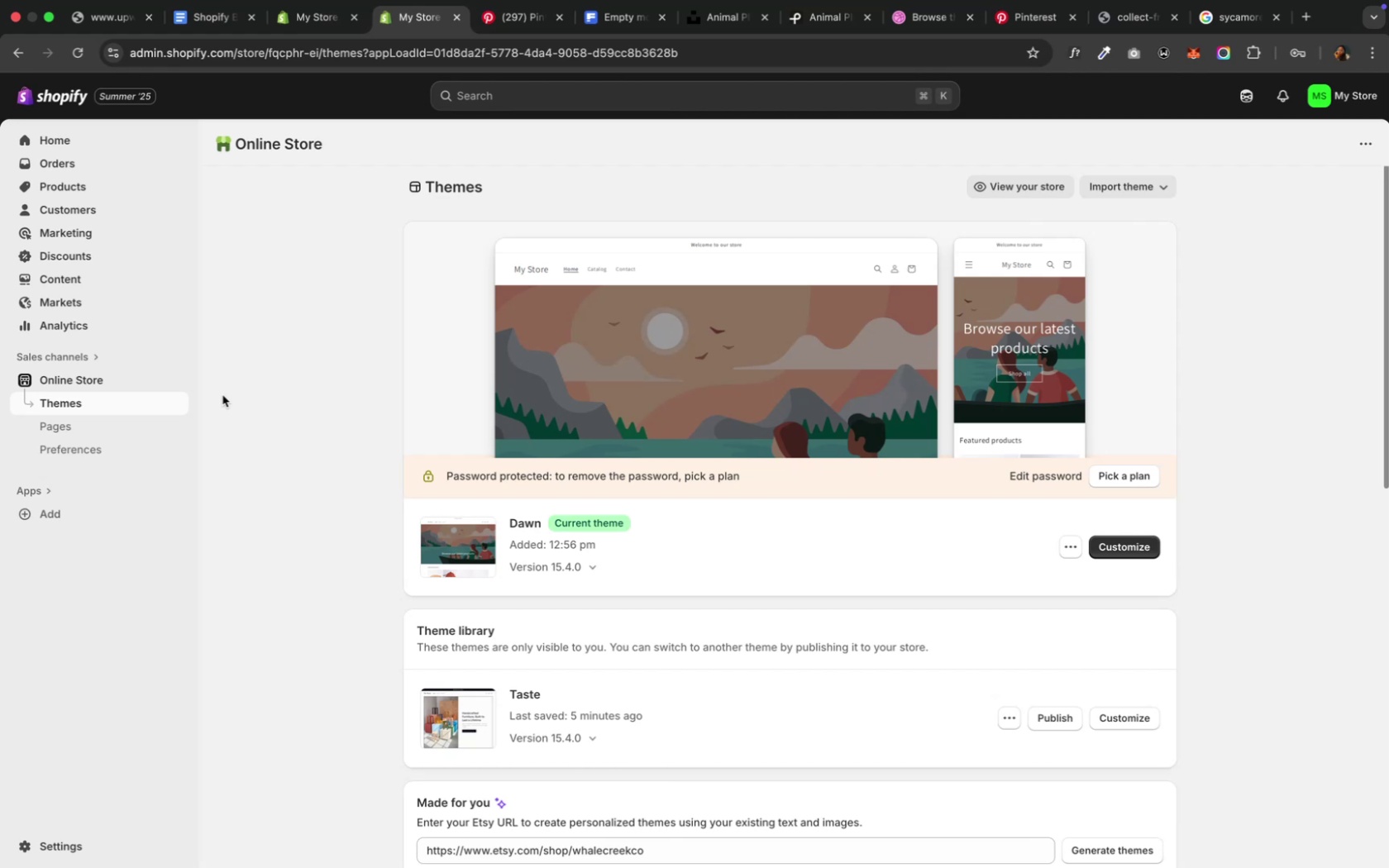 
mouse_move([580, 146])
 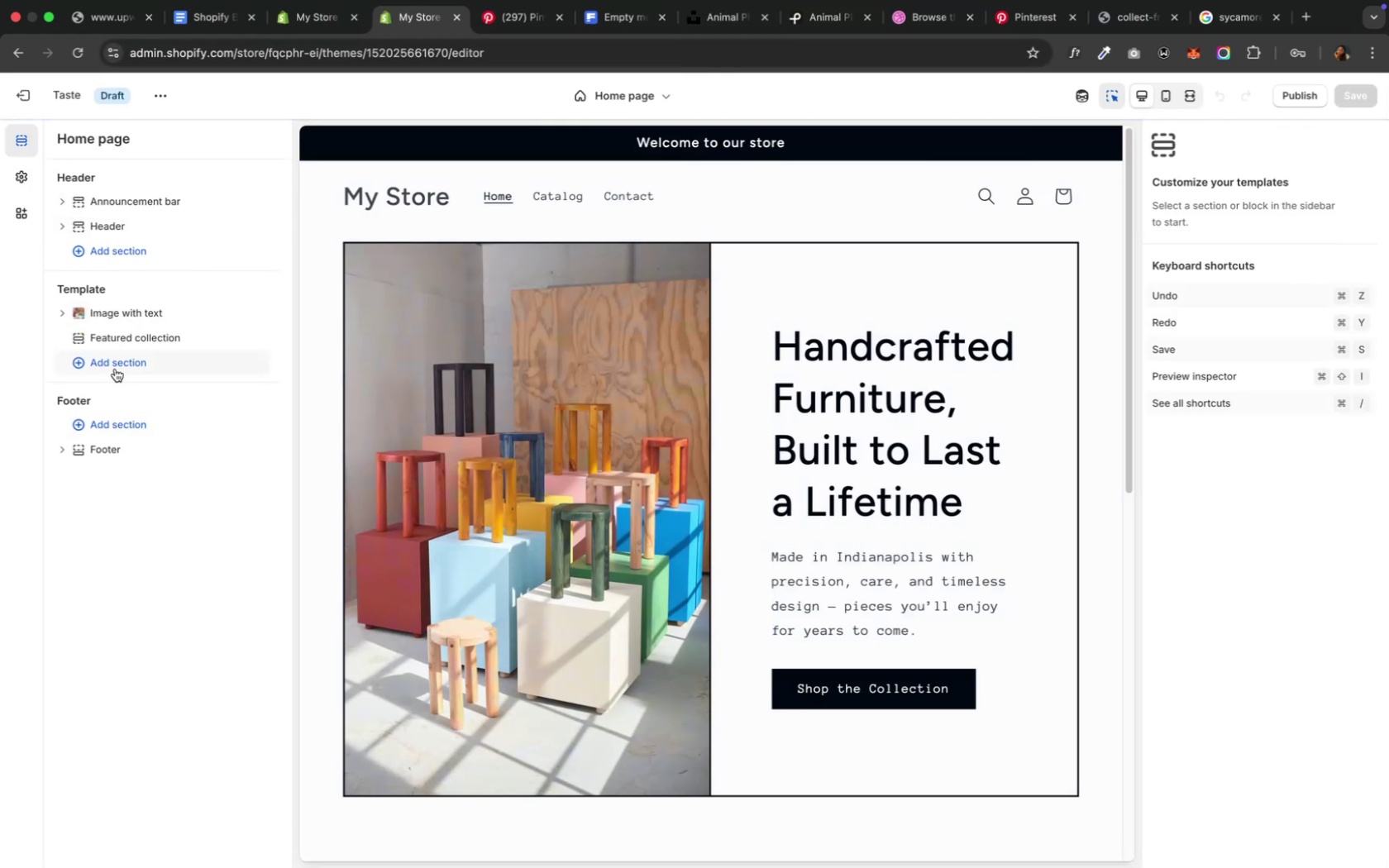 
left_click([115, 368])
 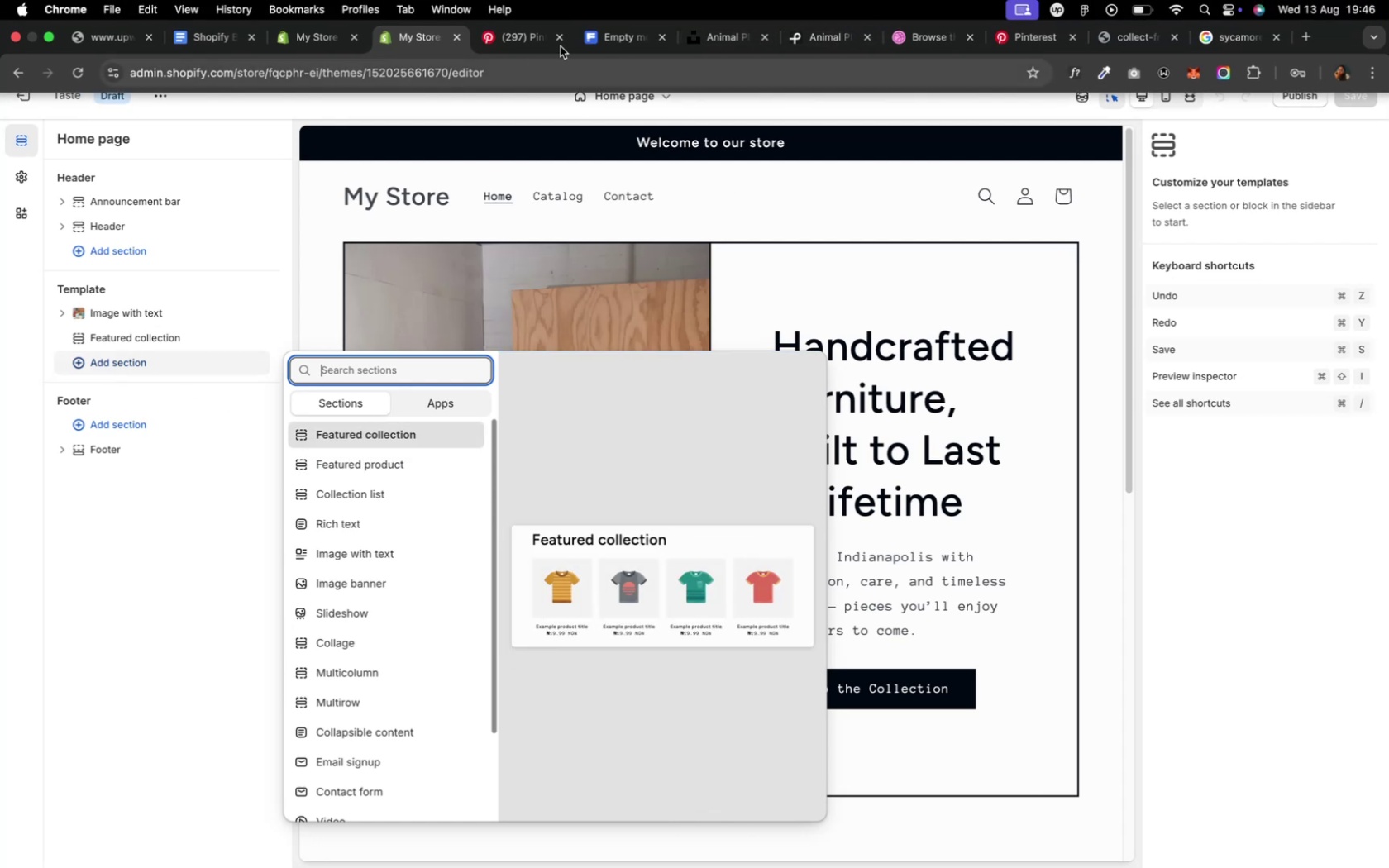 
wait(12.01)
 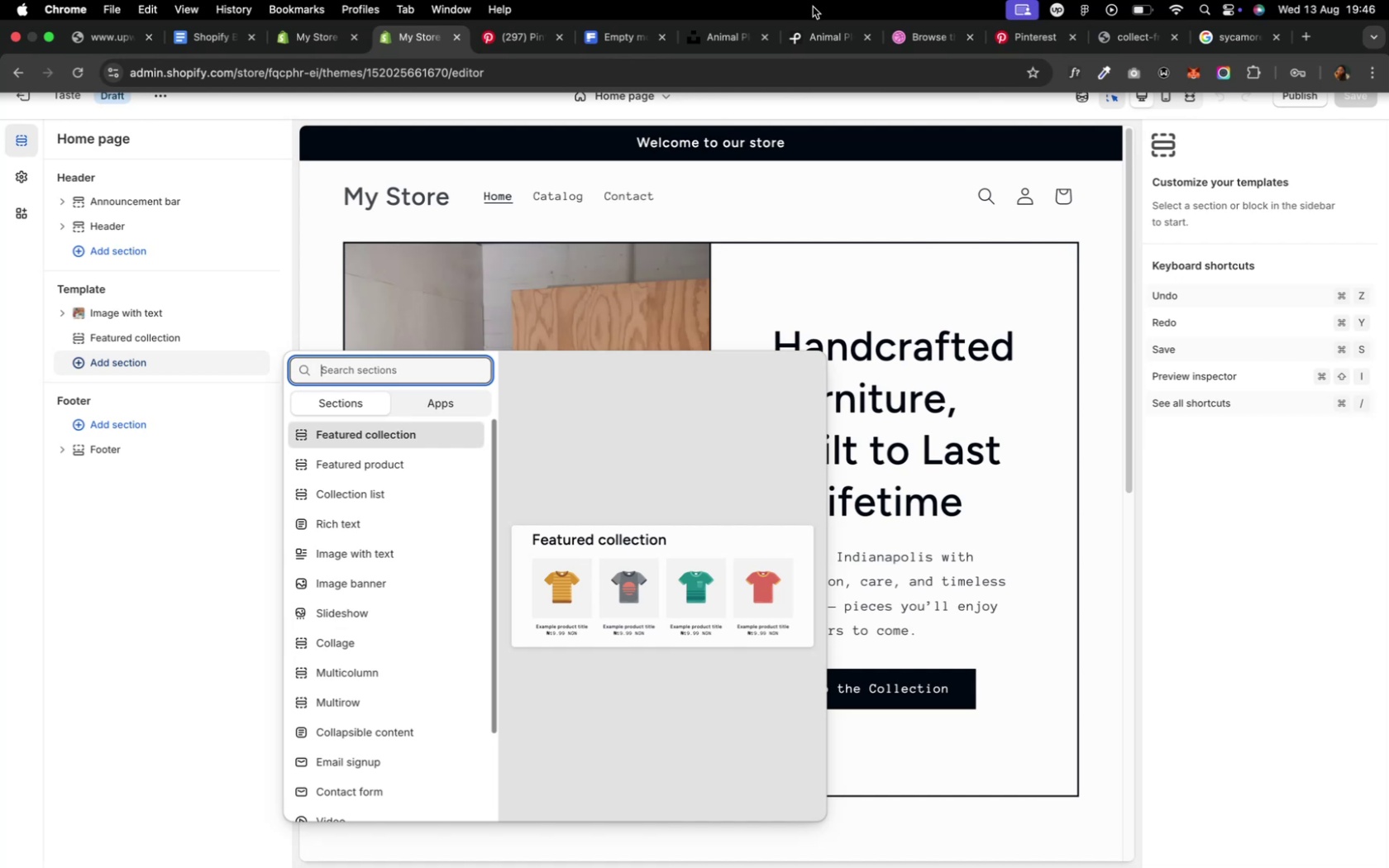 
key(Meta+Shift+T)
 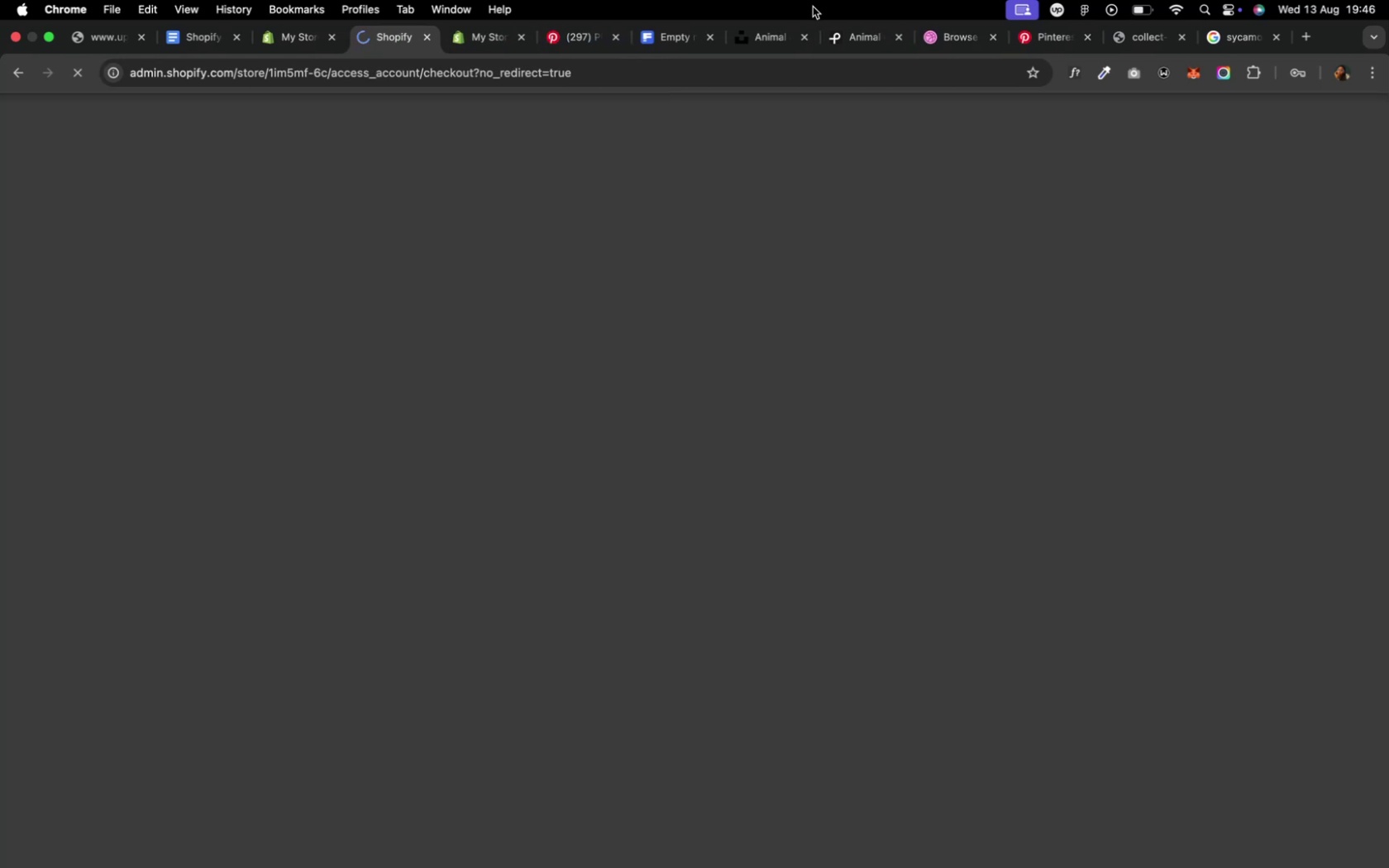 
key(Meta+Shift+T)
 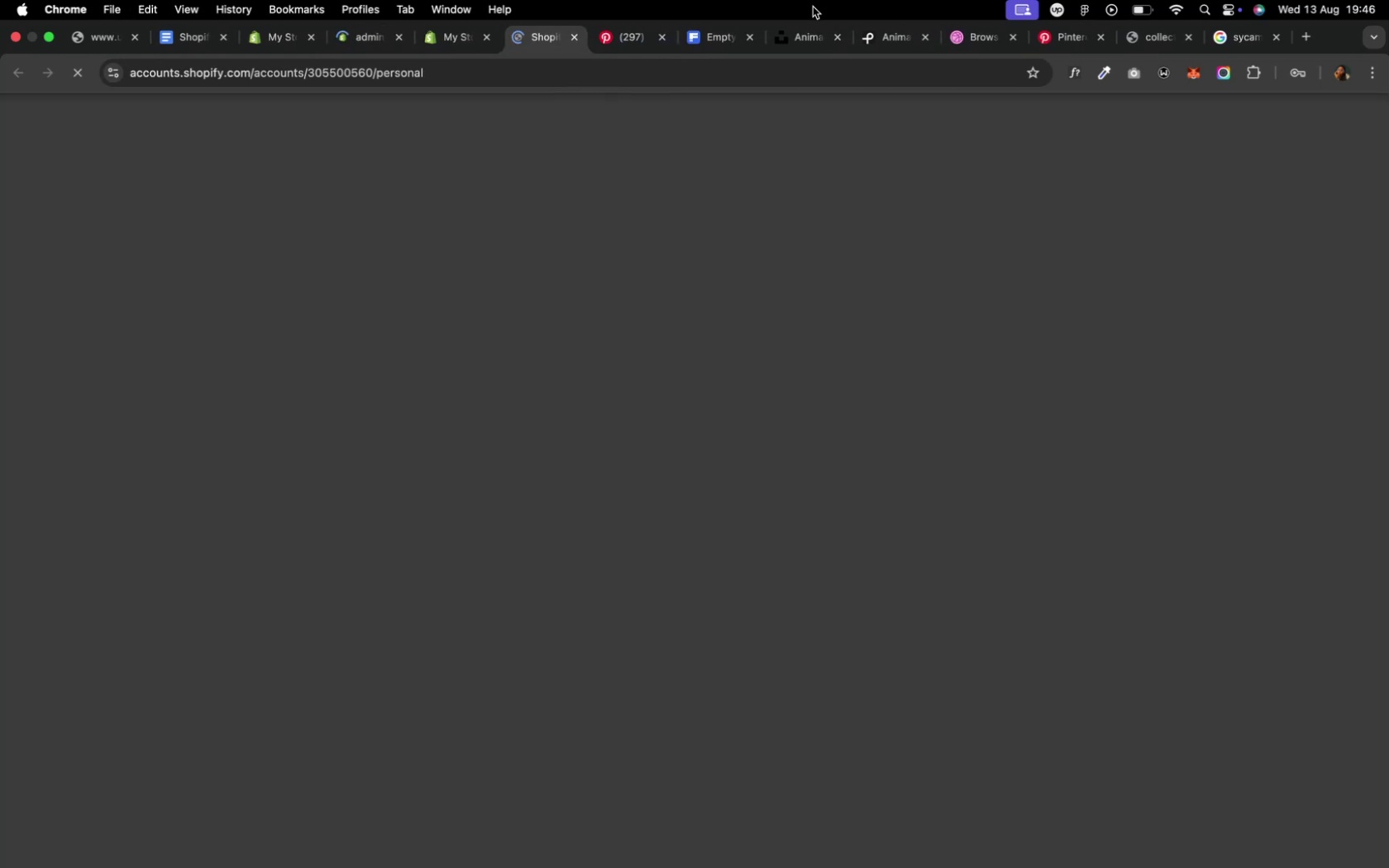 
key(Meta+Shift+T)
 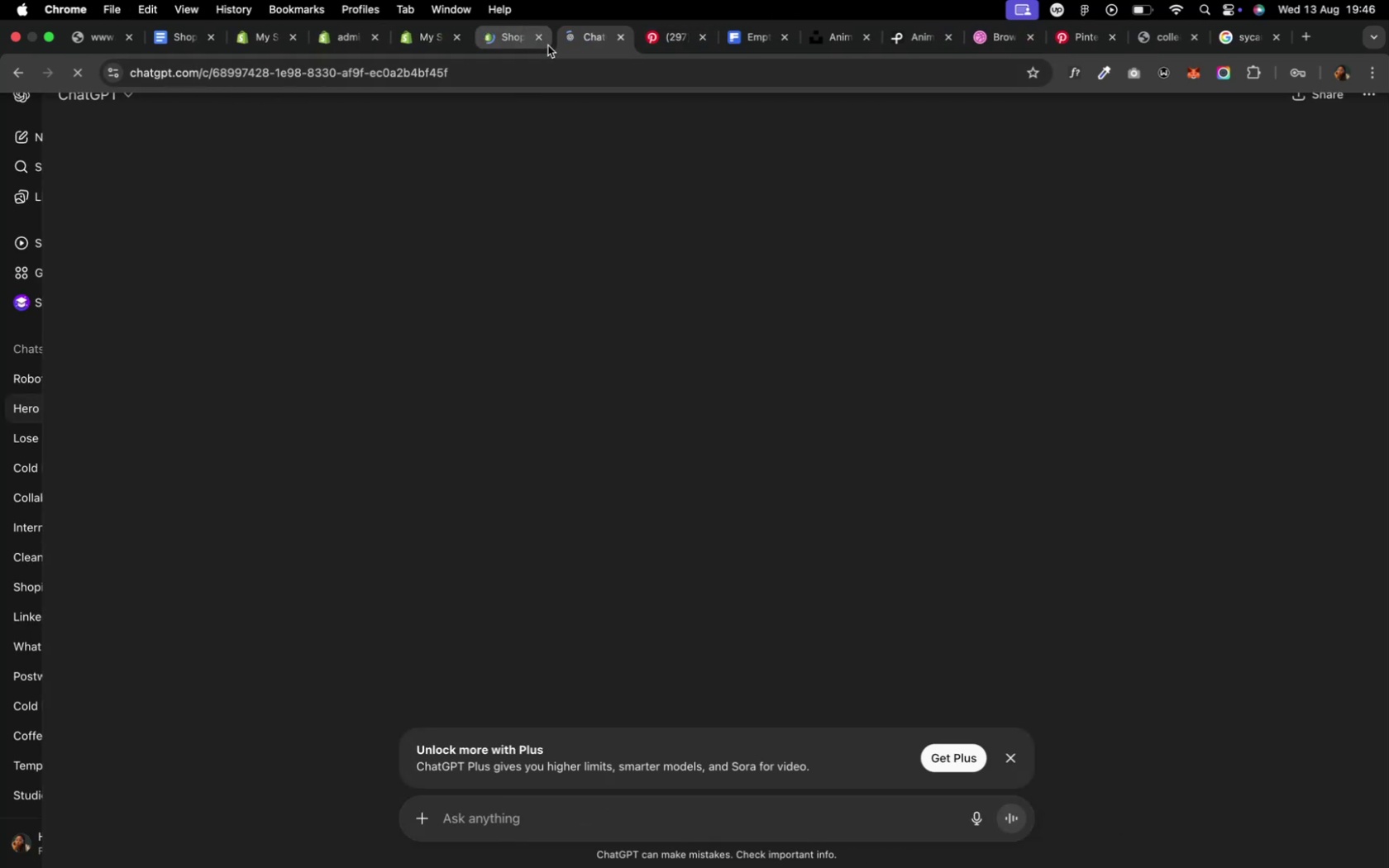 
left_click([542, 43])
 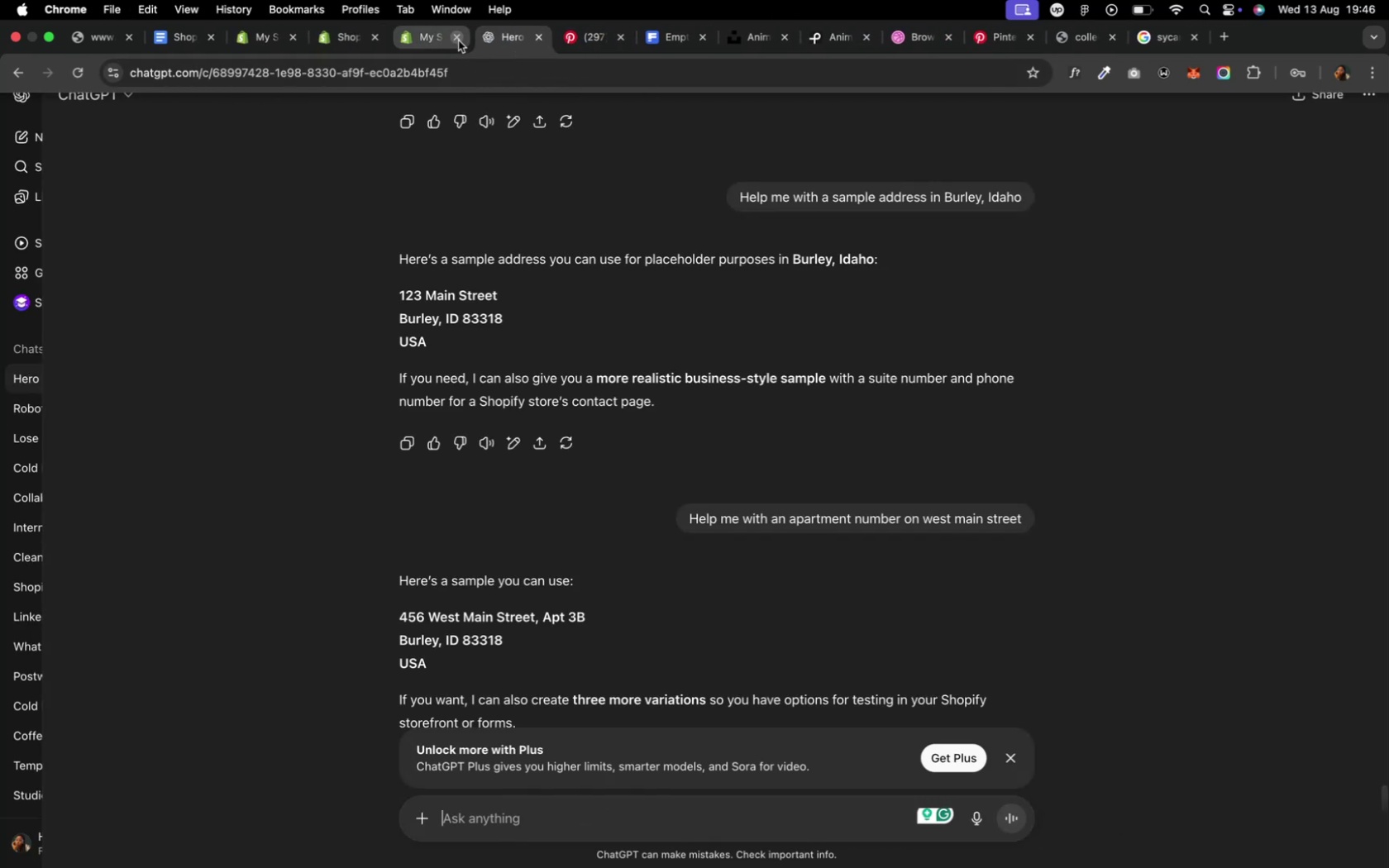 
left_click([458, 41])
 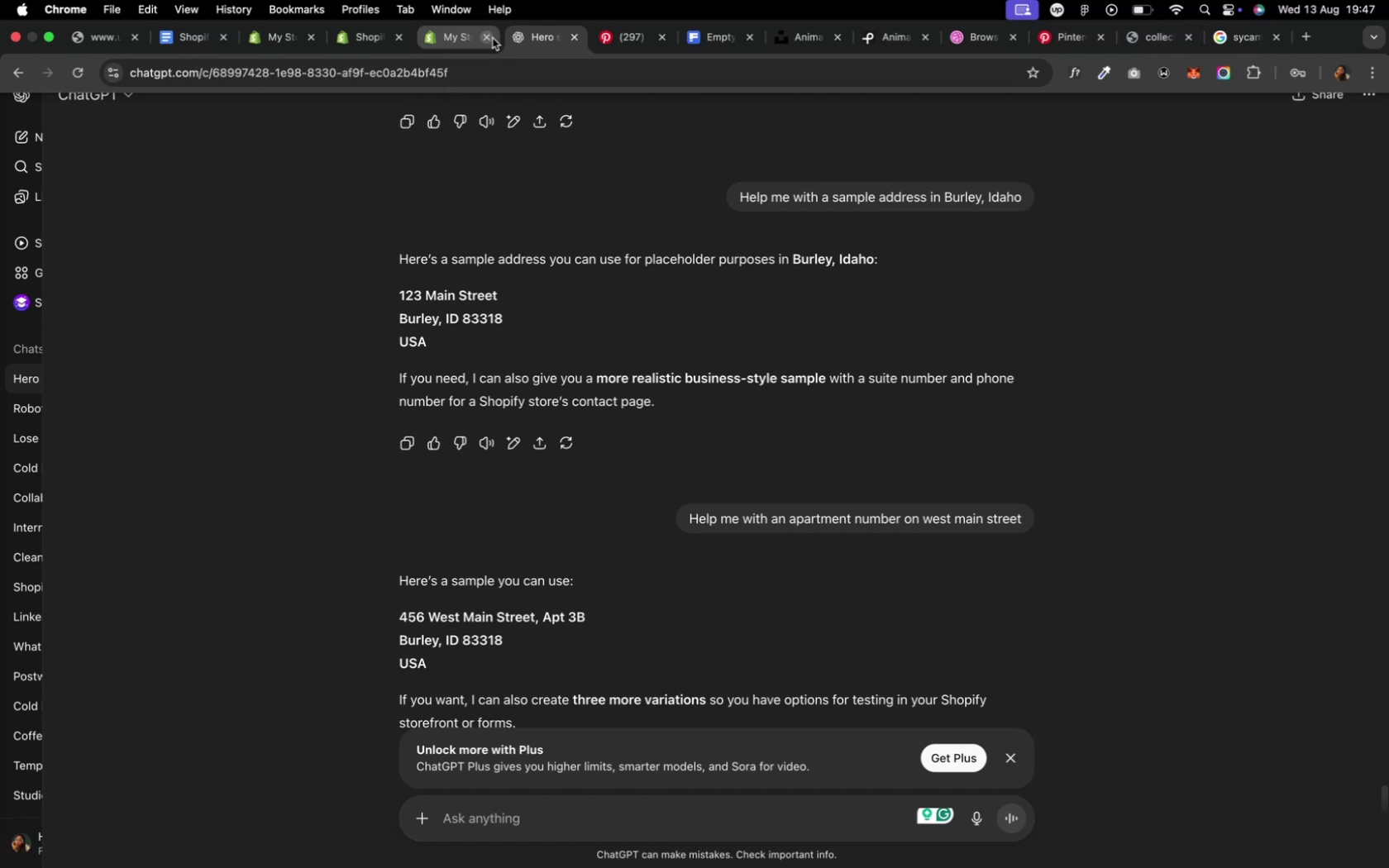 
left_click([457, 36])
 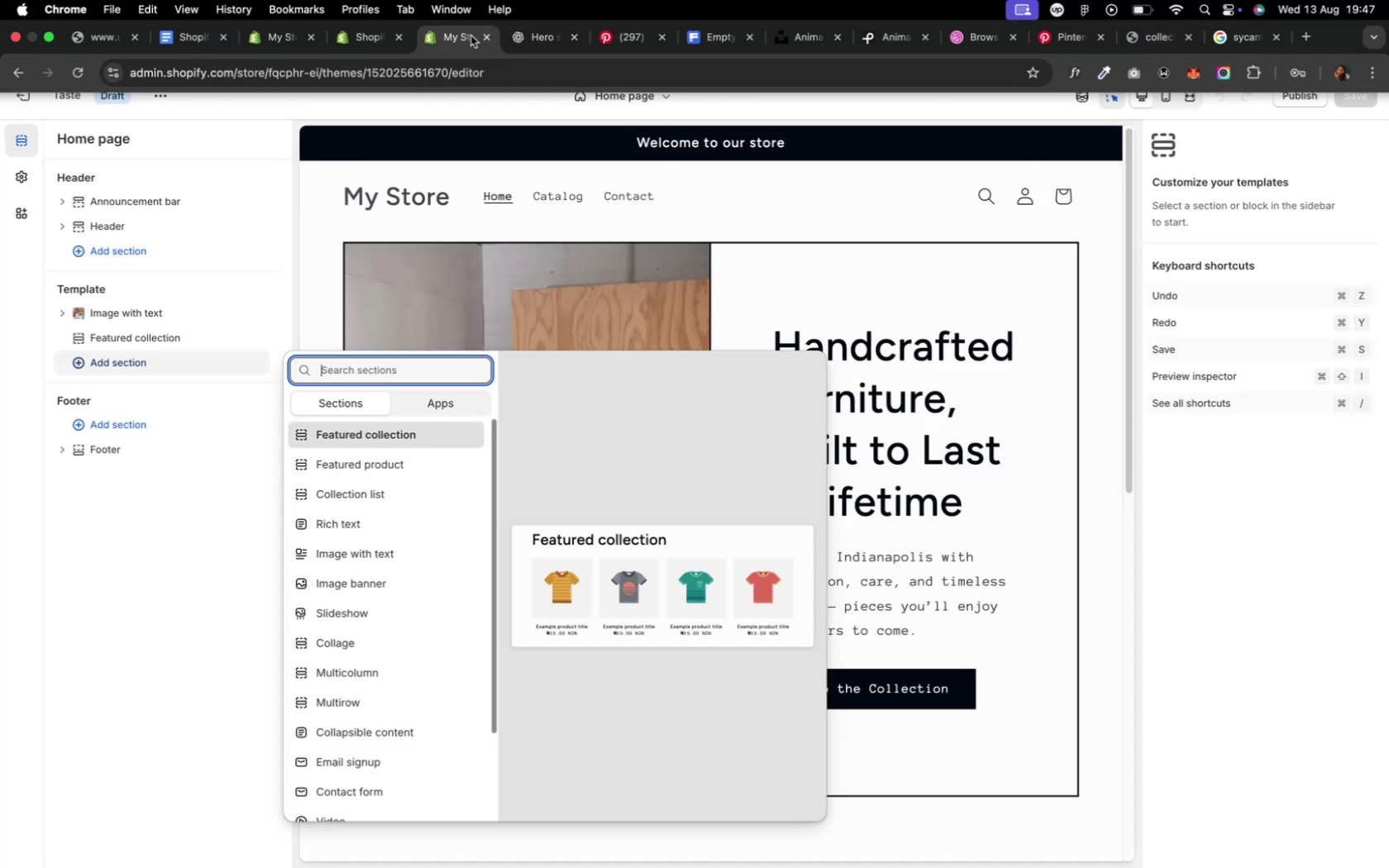 
mouse_move([513, 38])
 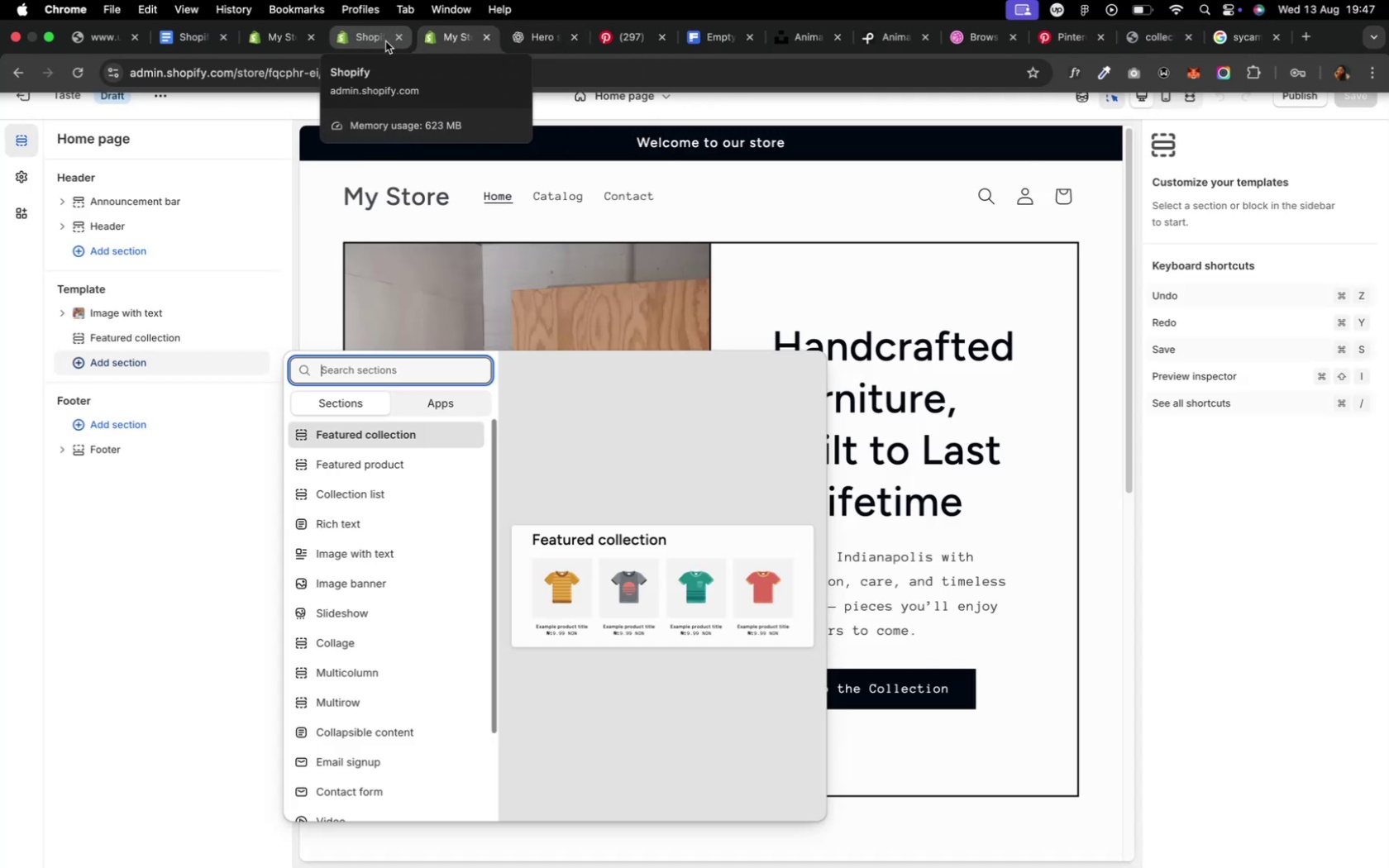 
left_click([376, 41])
 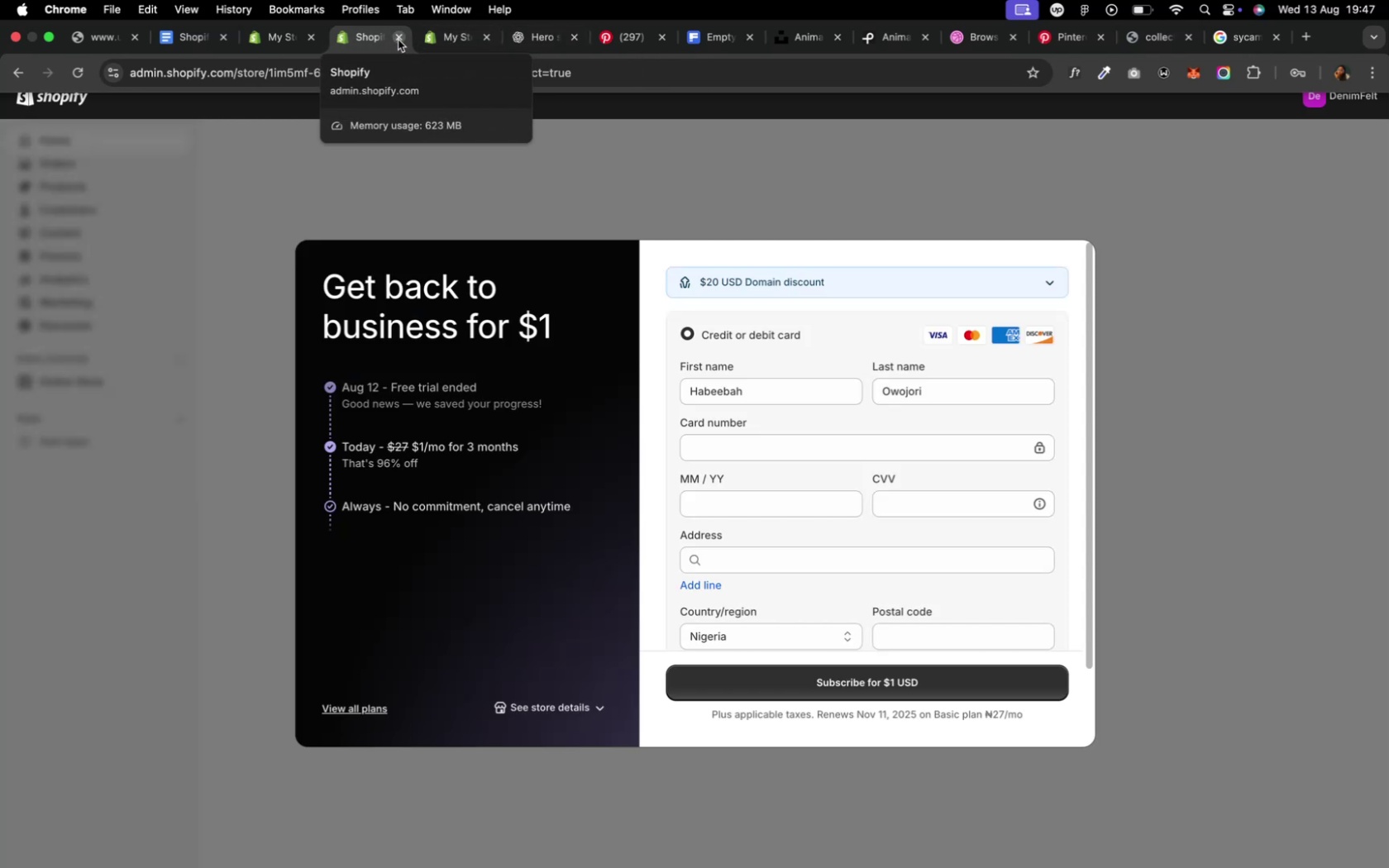 
left_click([398, 40])
 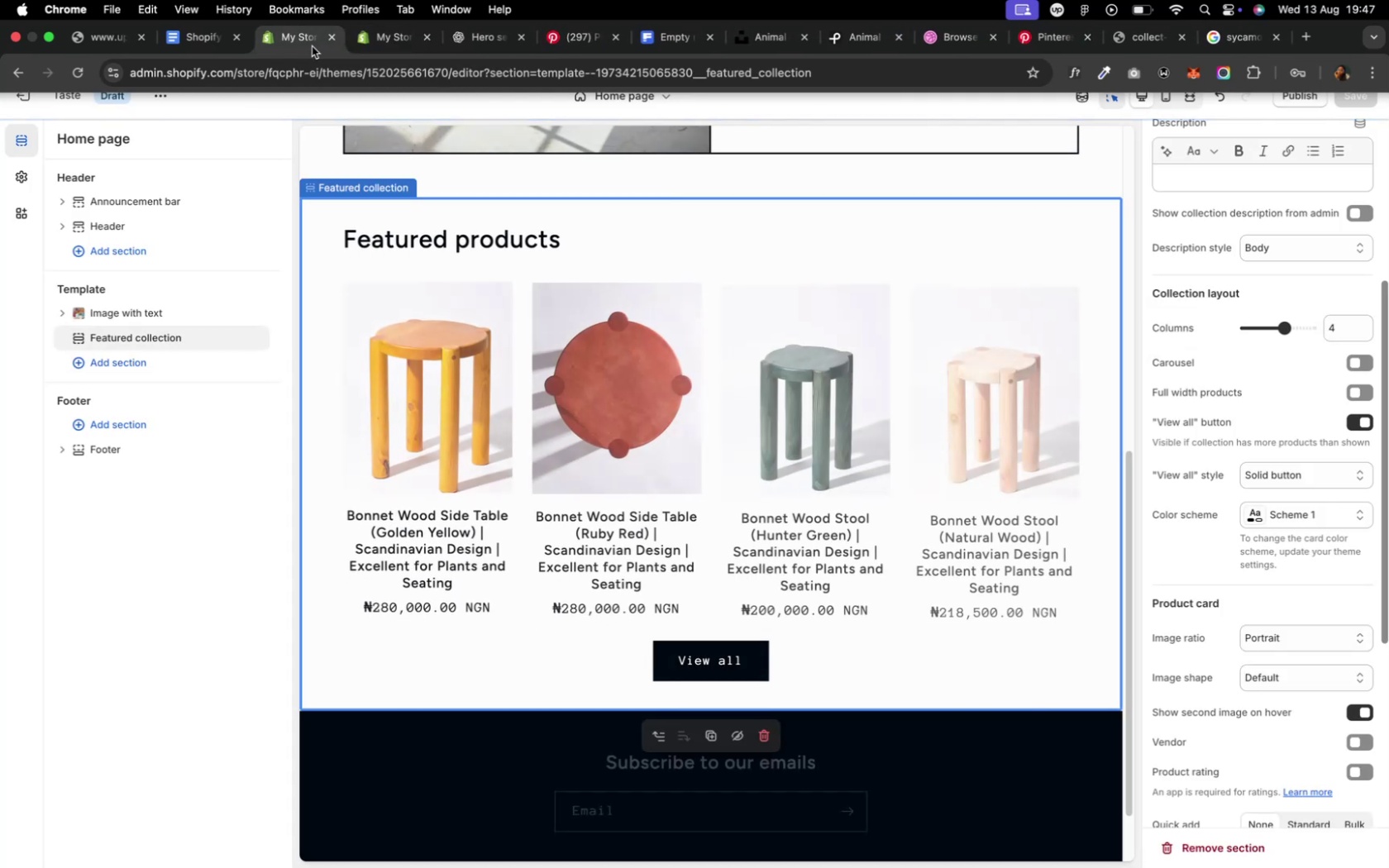 
wait(5.18)
 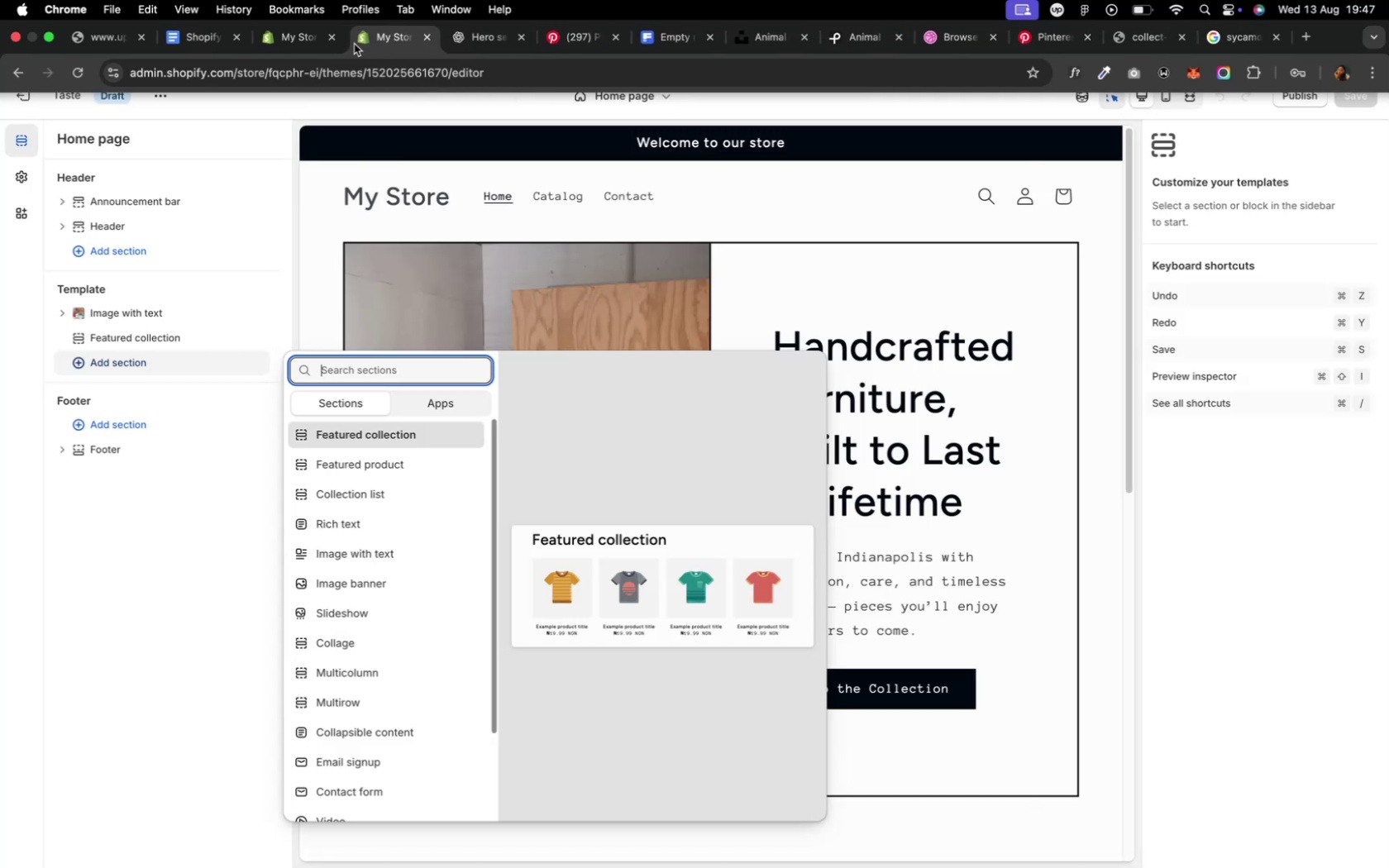 
left_click([369, 36])
 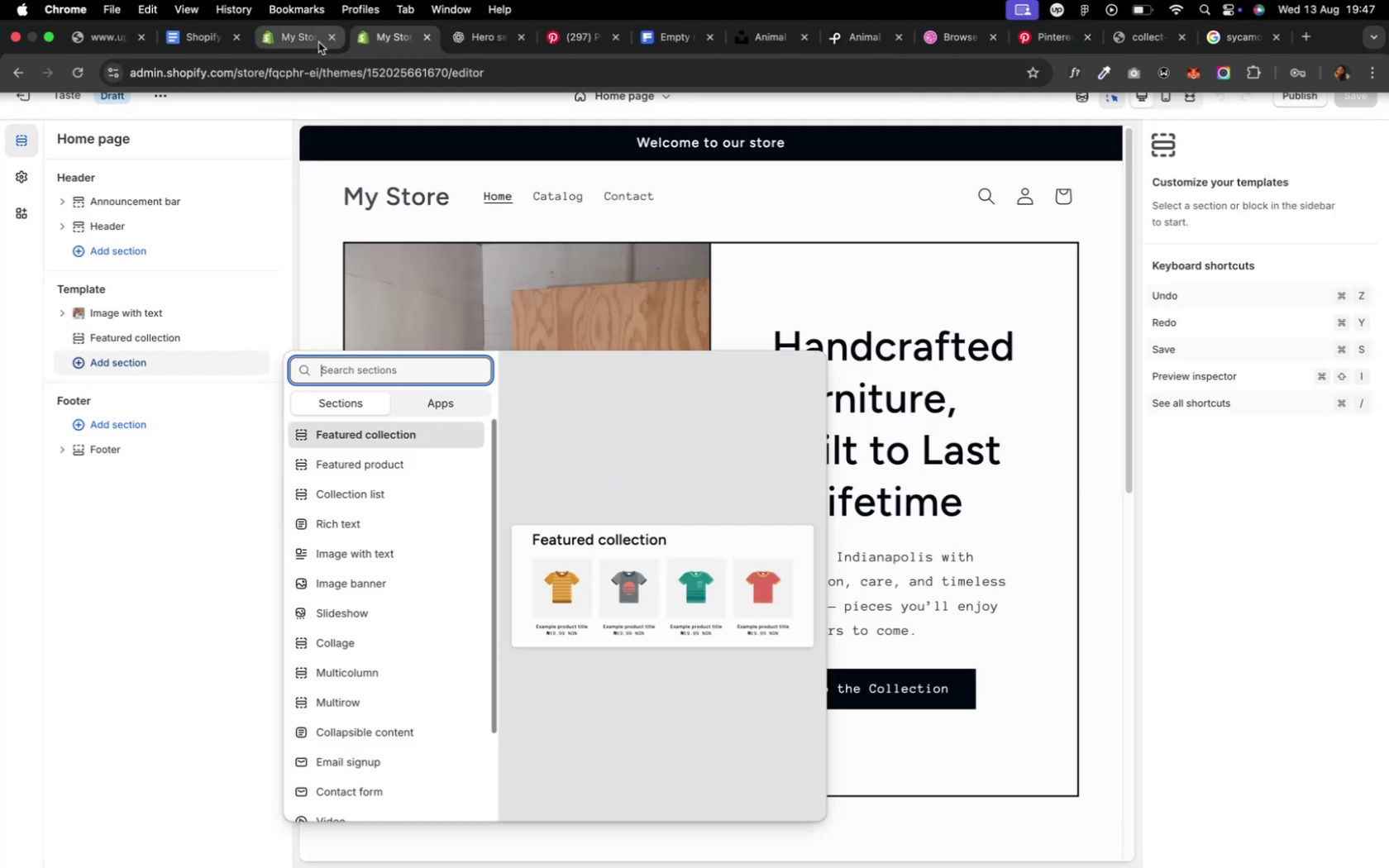 
left_click([309, 42])
 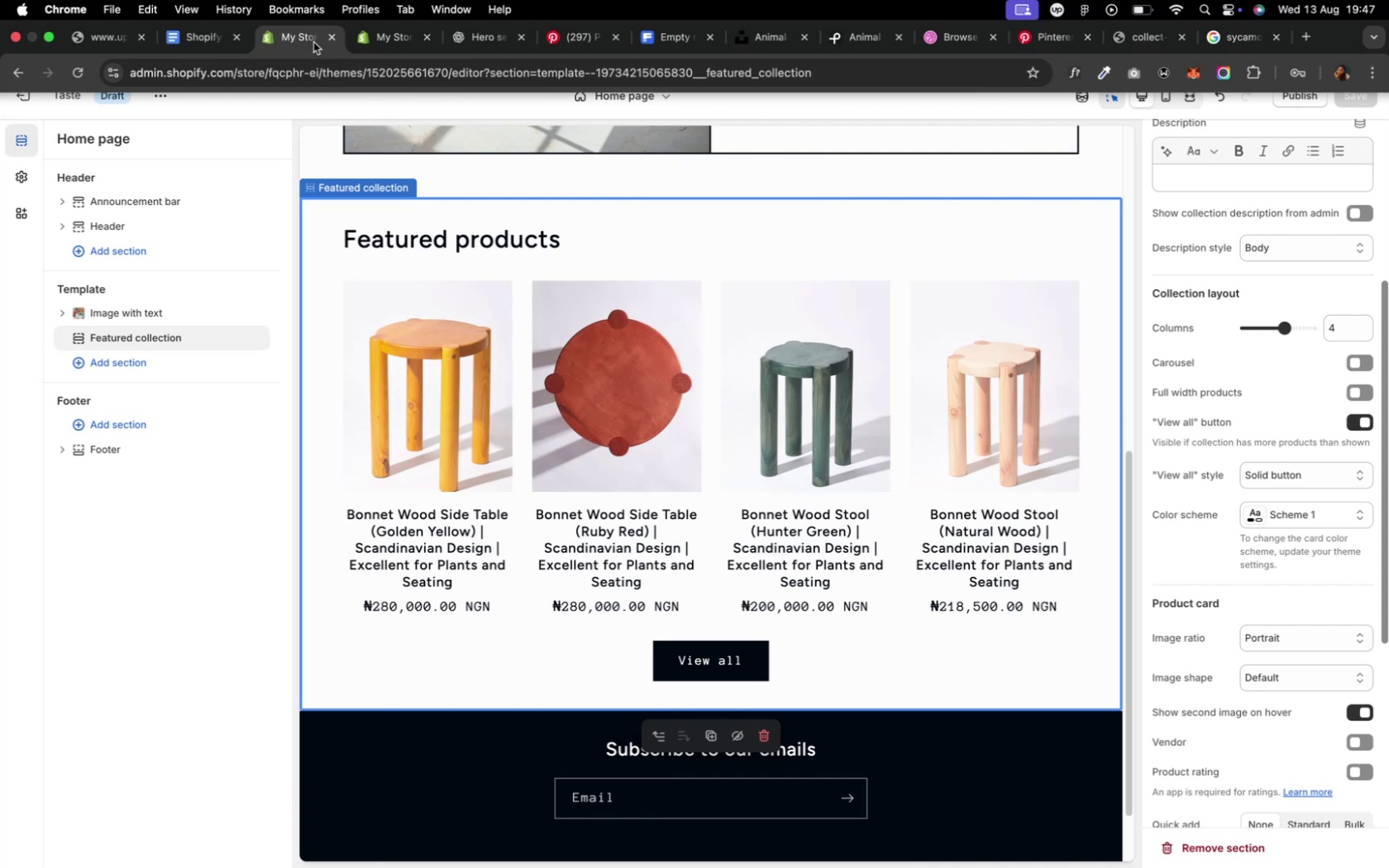 
left_click([331, 40])
 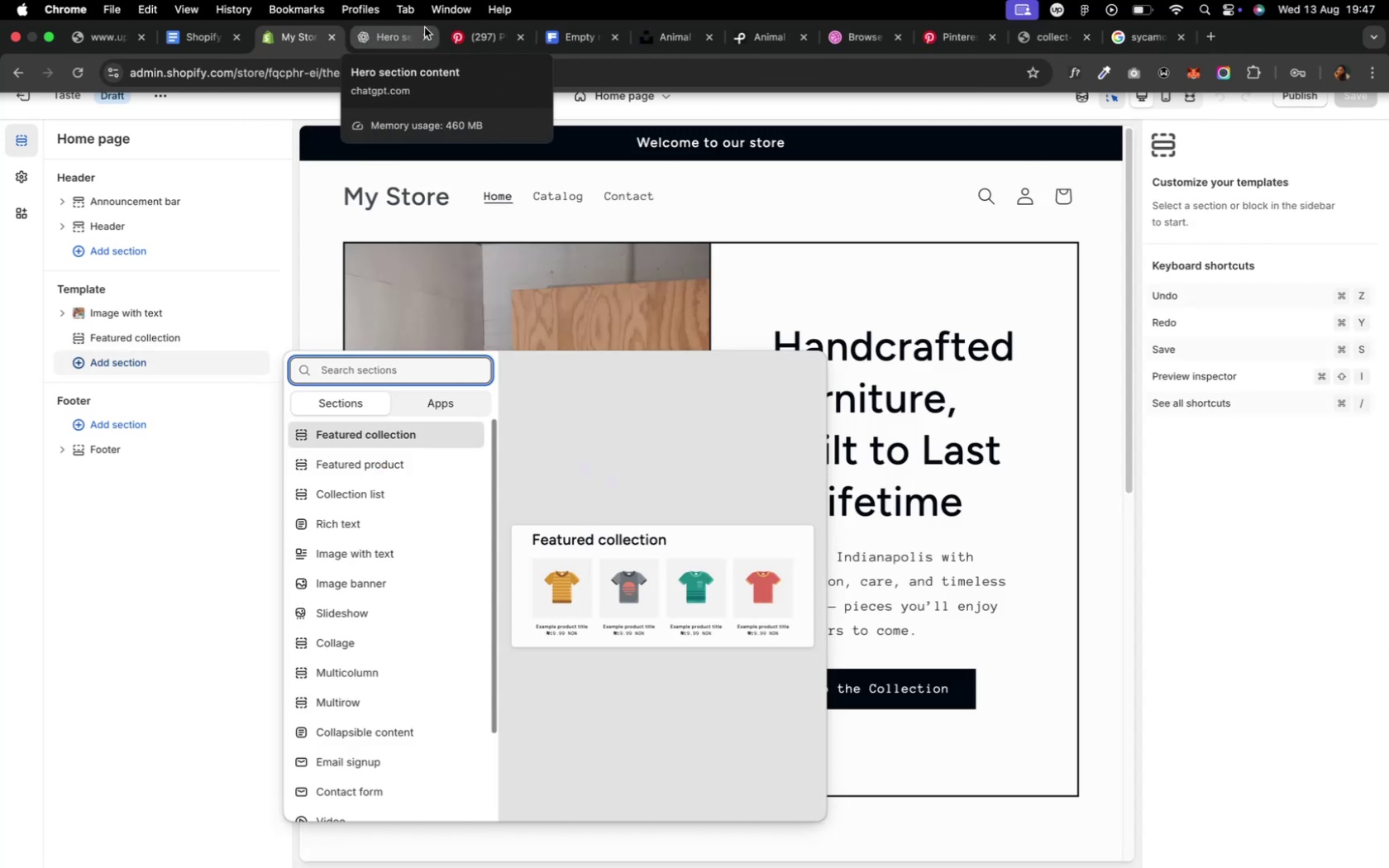 
left_click([387, 37])
 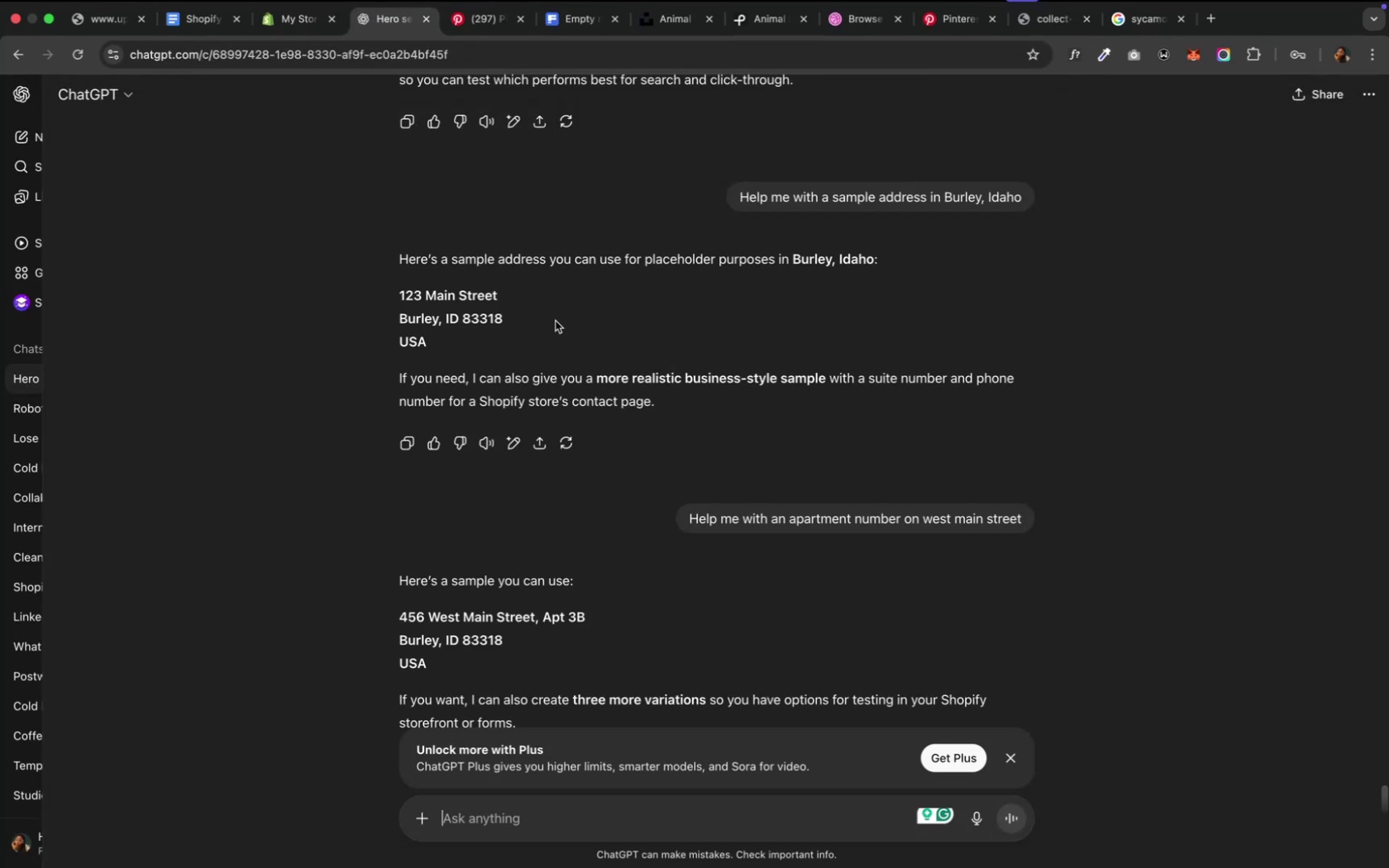 
scroll: coordinate [650, 438], scroll_direction: down, amount: 32.0
 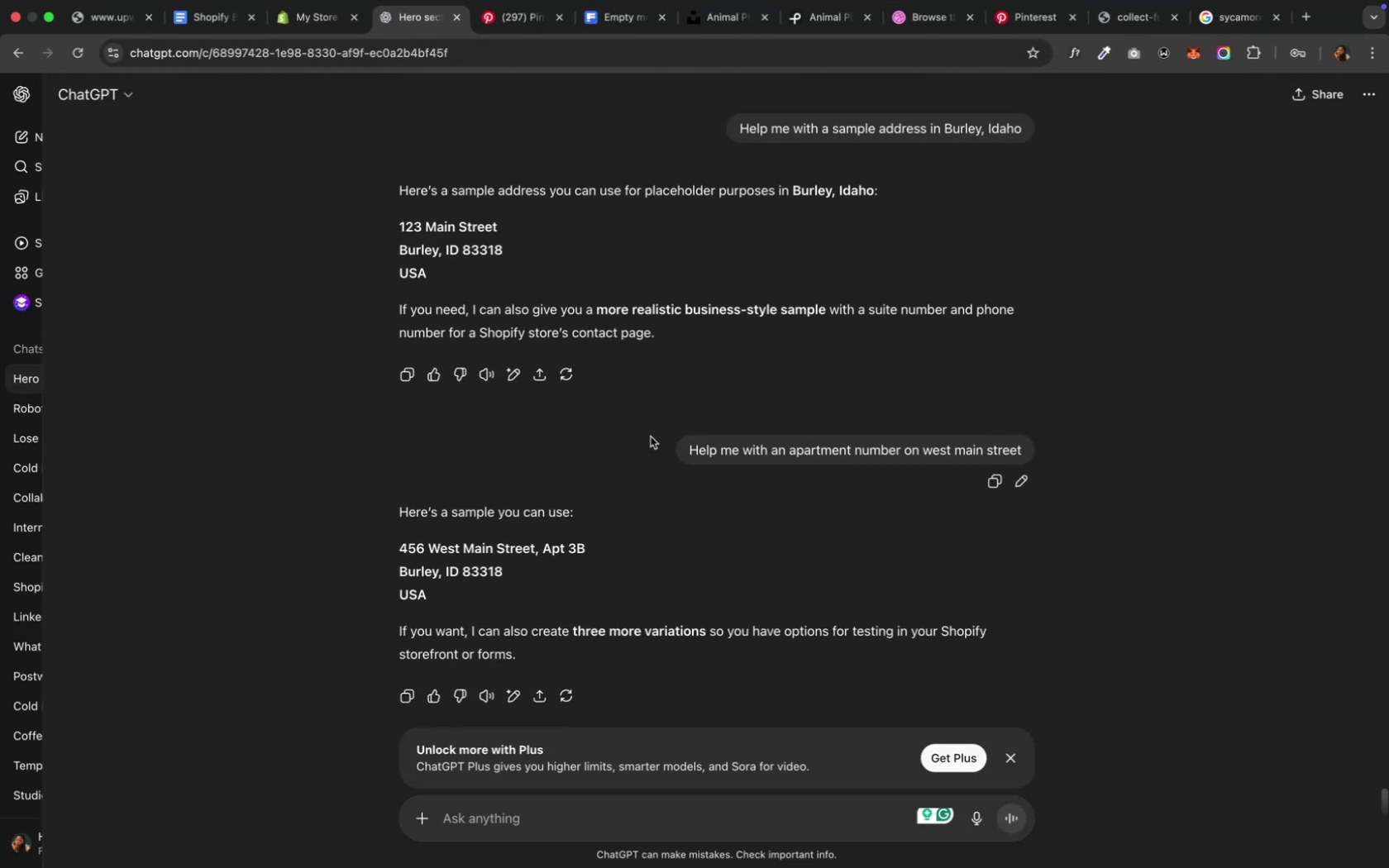 
scroll: coordinate [650, 432], scroll_direction: up, amount: 43.0
 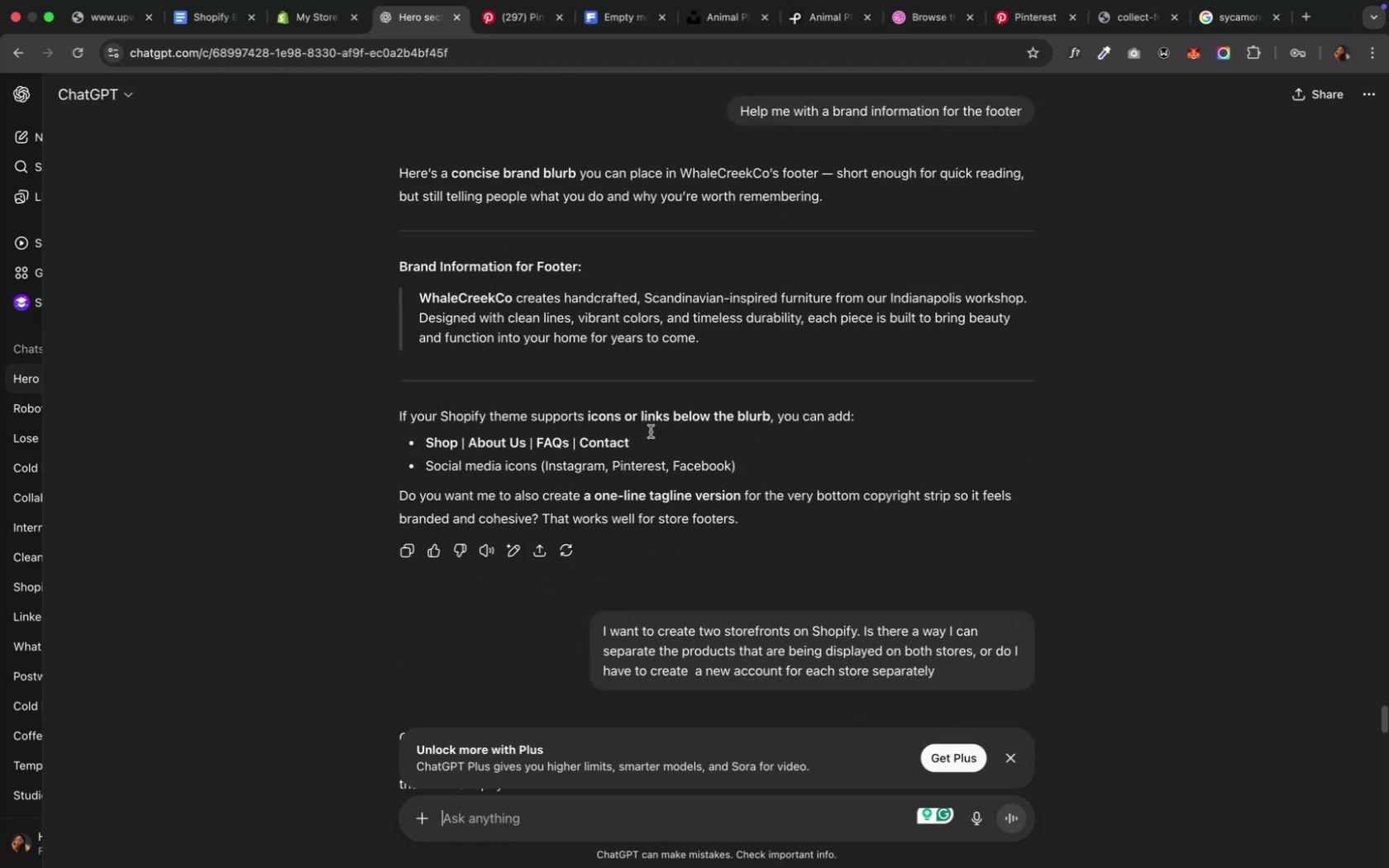 
scroll: coordinate [650, 432], scroll_direction: down, amount: 4.0
 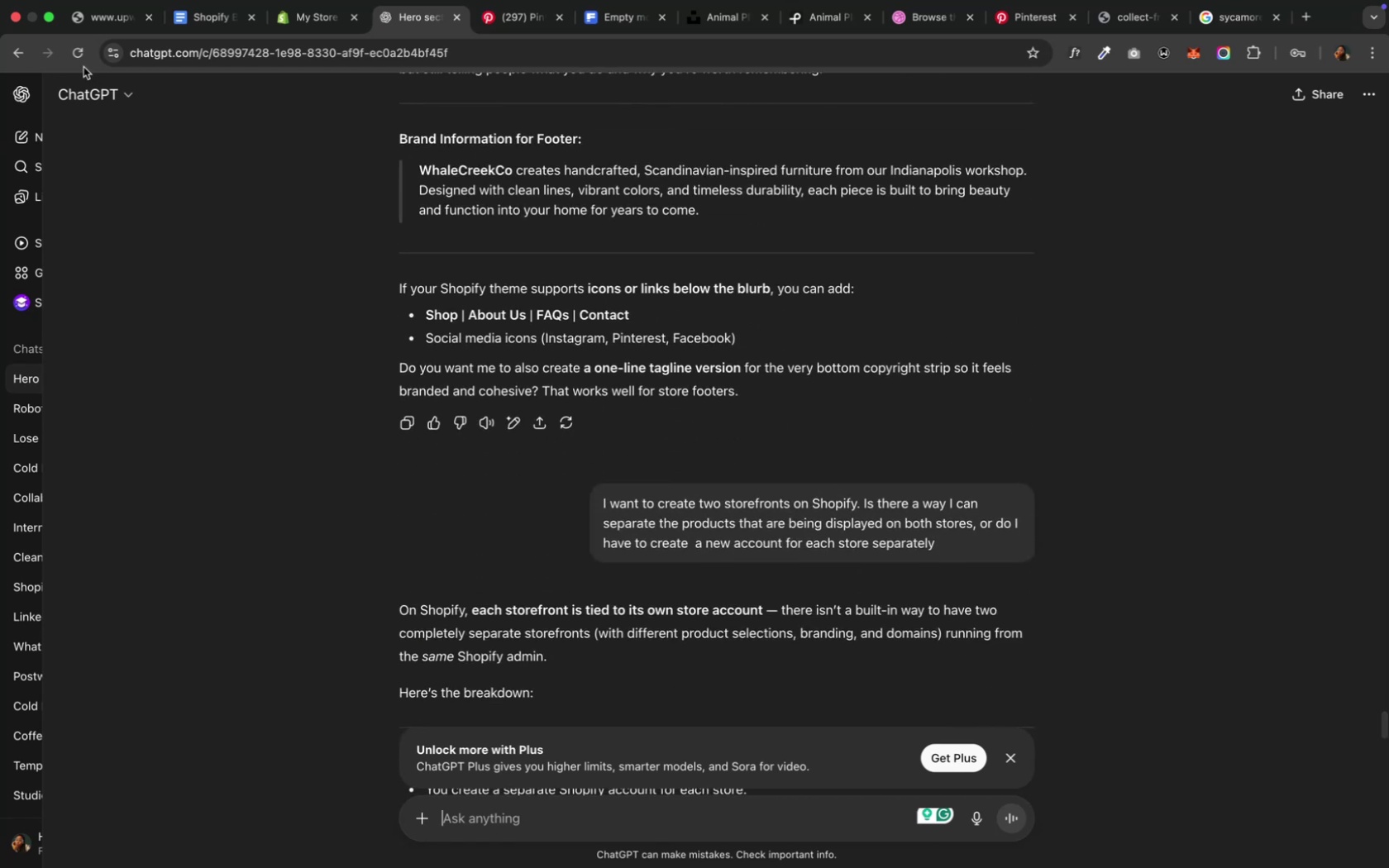 
left_click([75, 59])
 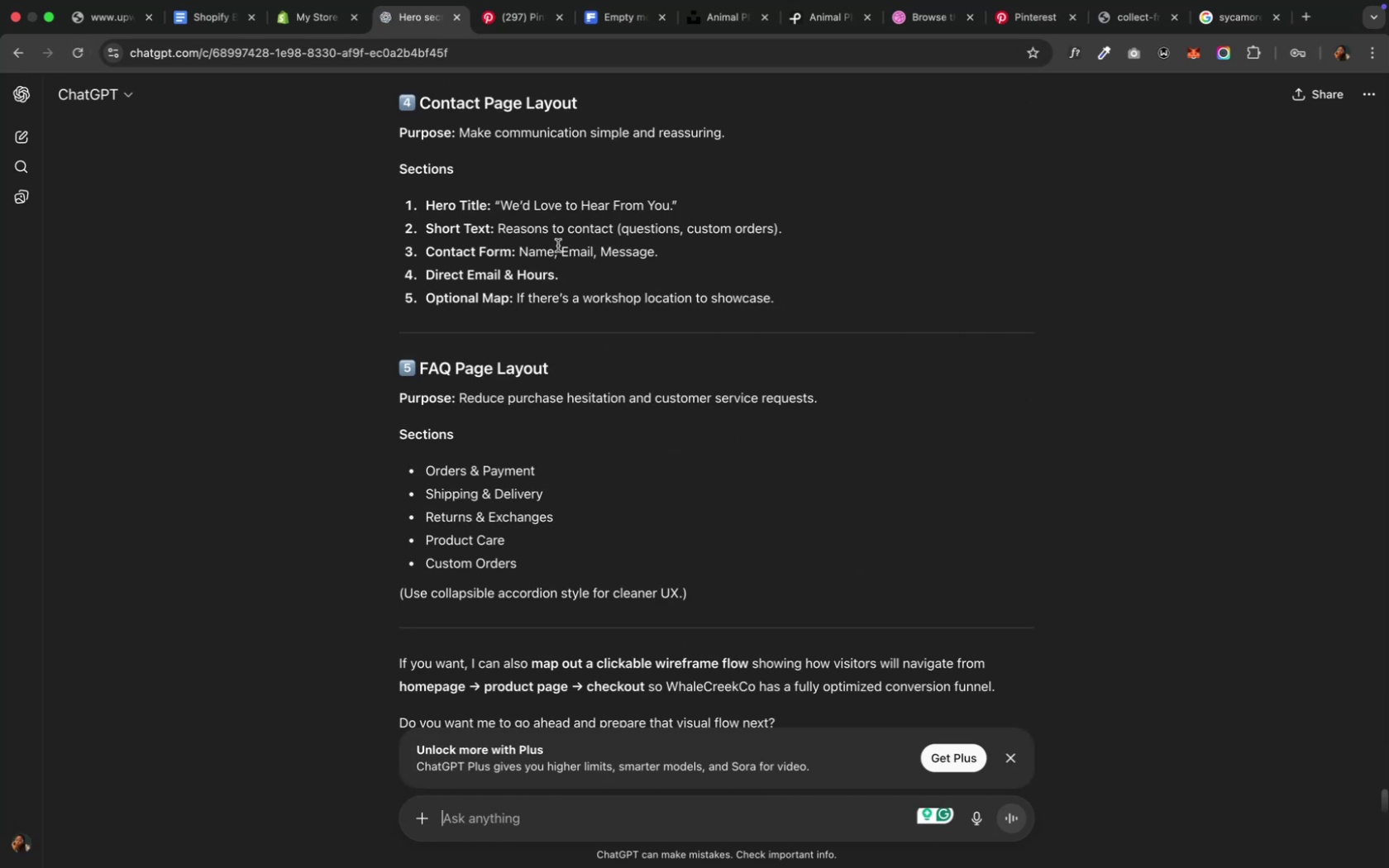 
wait(5.84)
 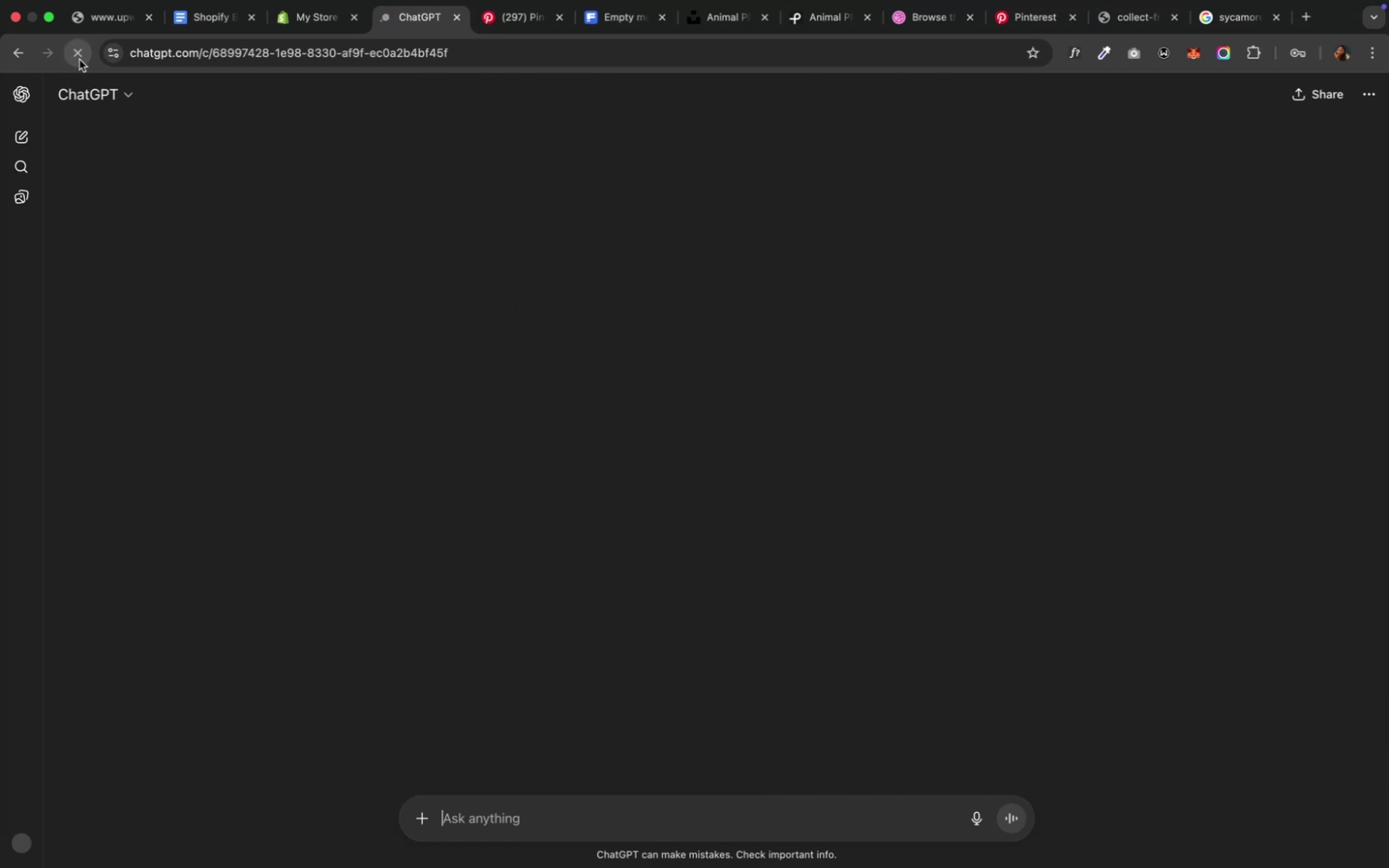 
scroll: coordinate [519, 325], scroll_direction: up, amount: 32.0
 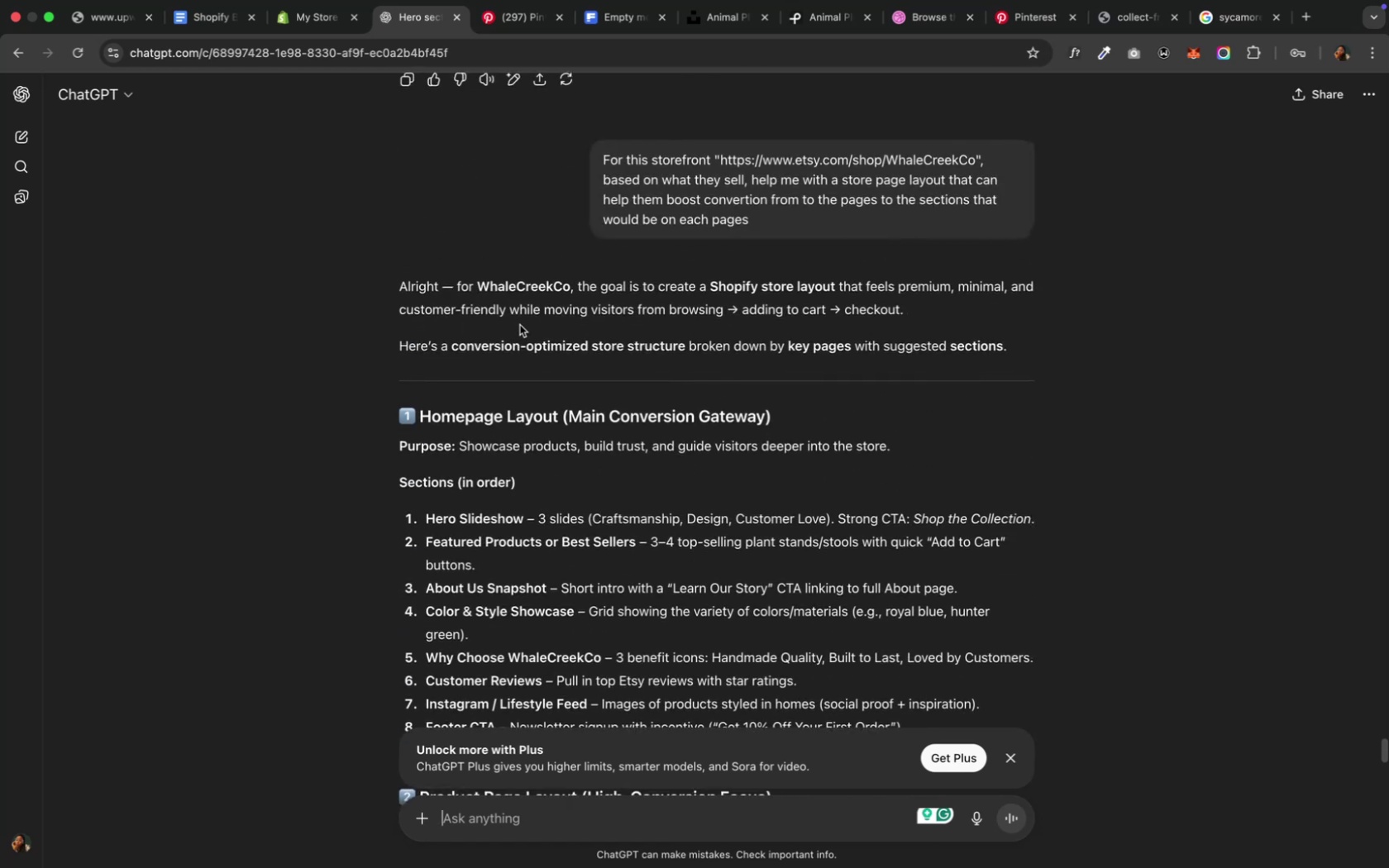 
scroll: coordinate [519, 325], scroll_direction: down, amount: 5.0
 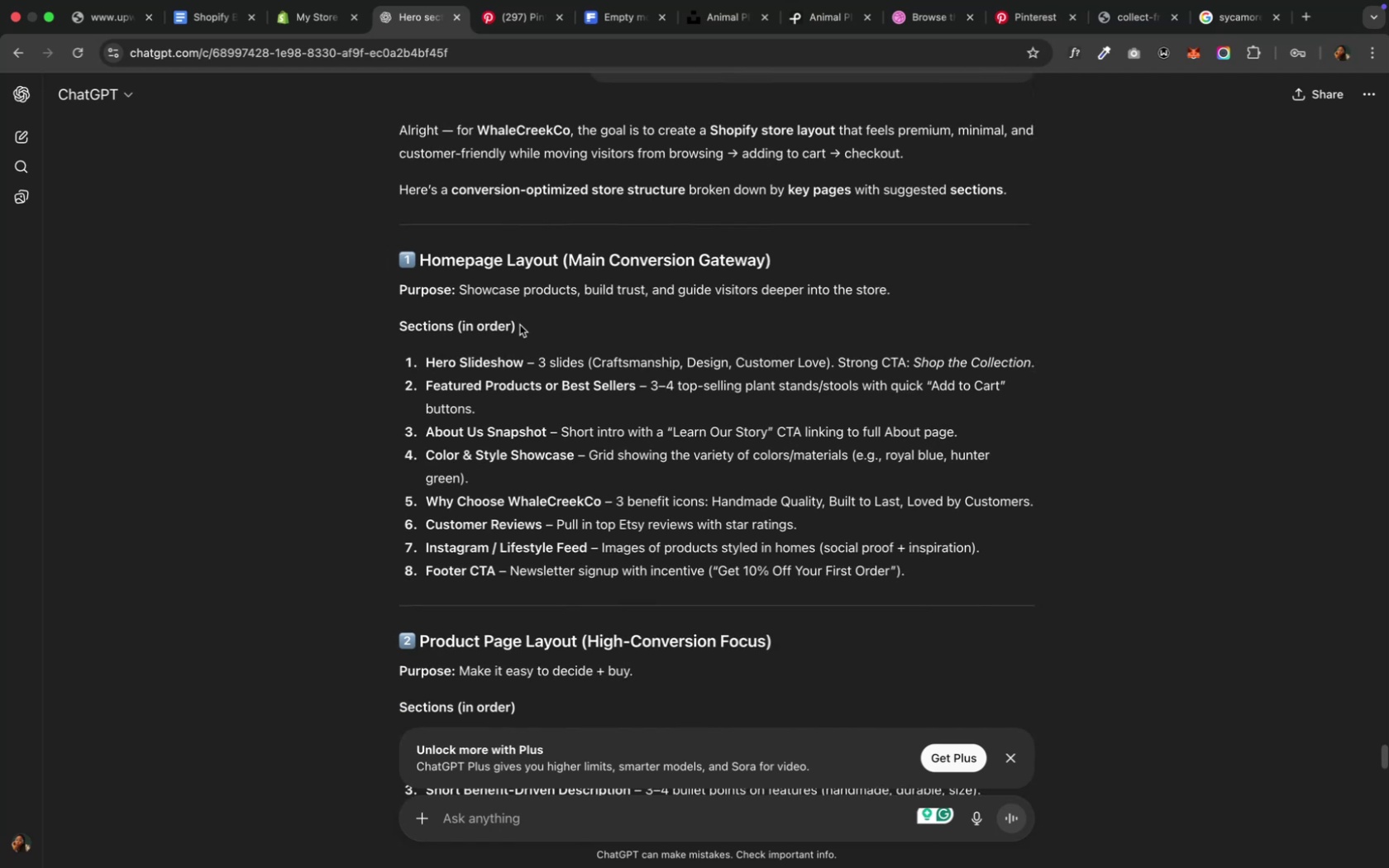 
wait(5.36)
 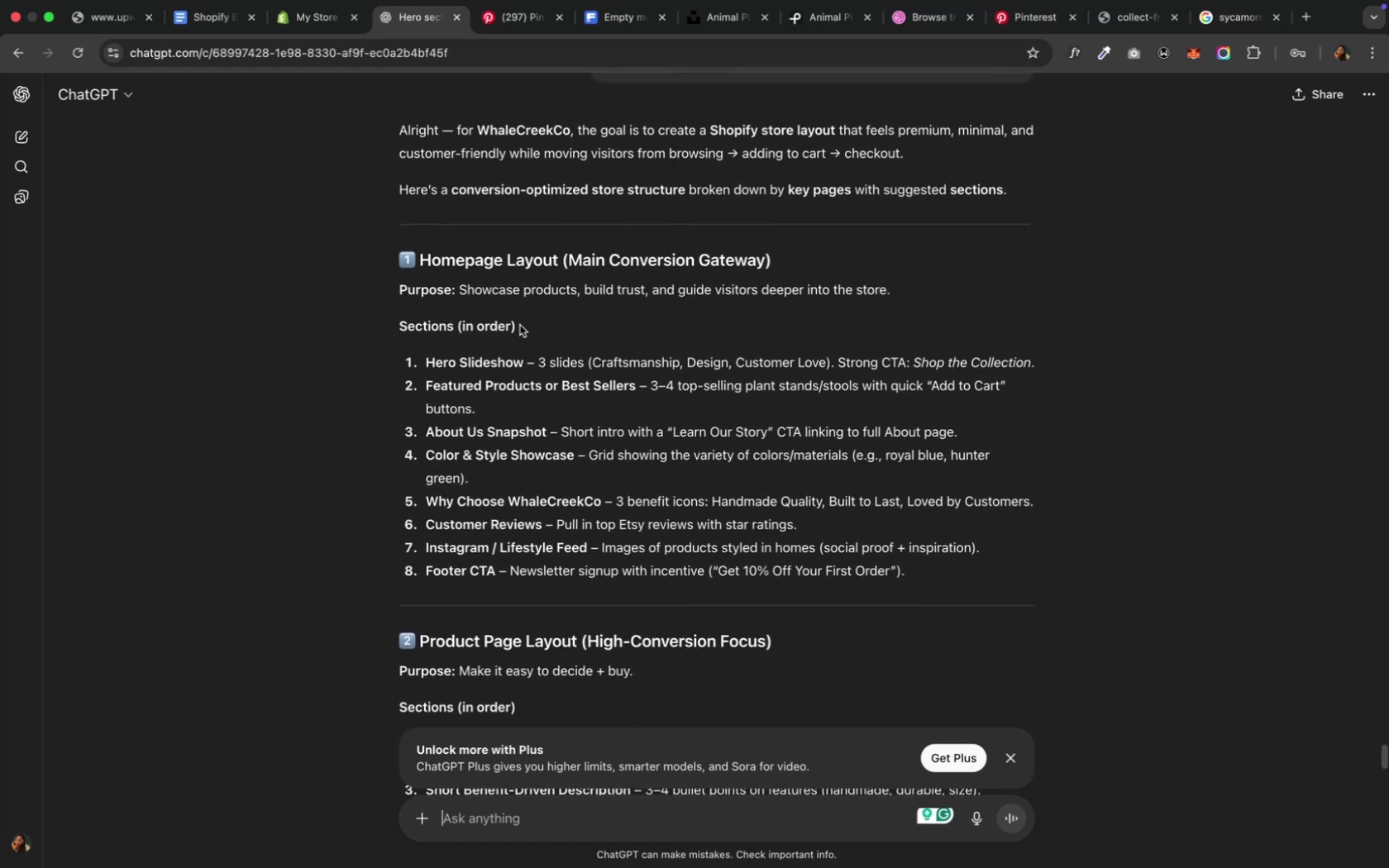 
scroll: coordinate [519, 325], scroll_direction: down, amount: 2.0
 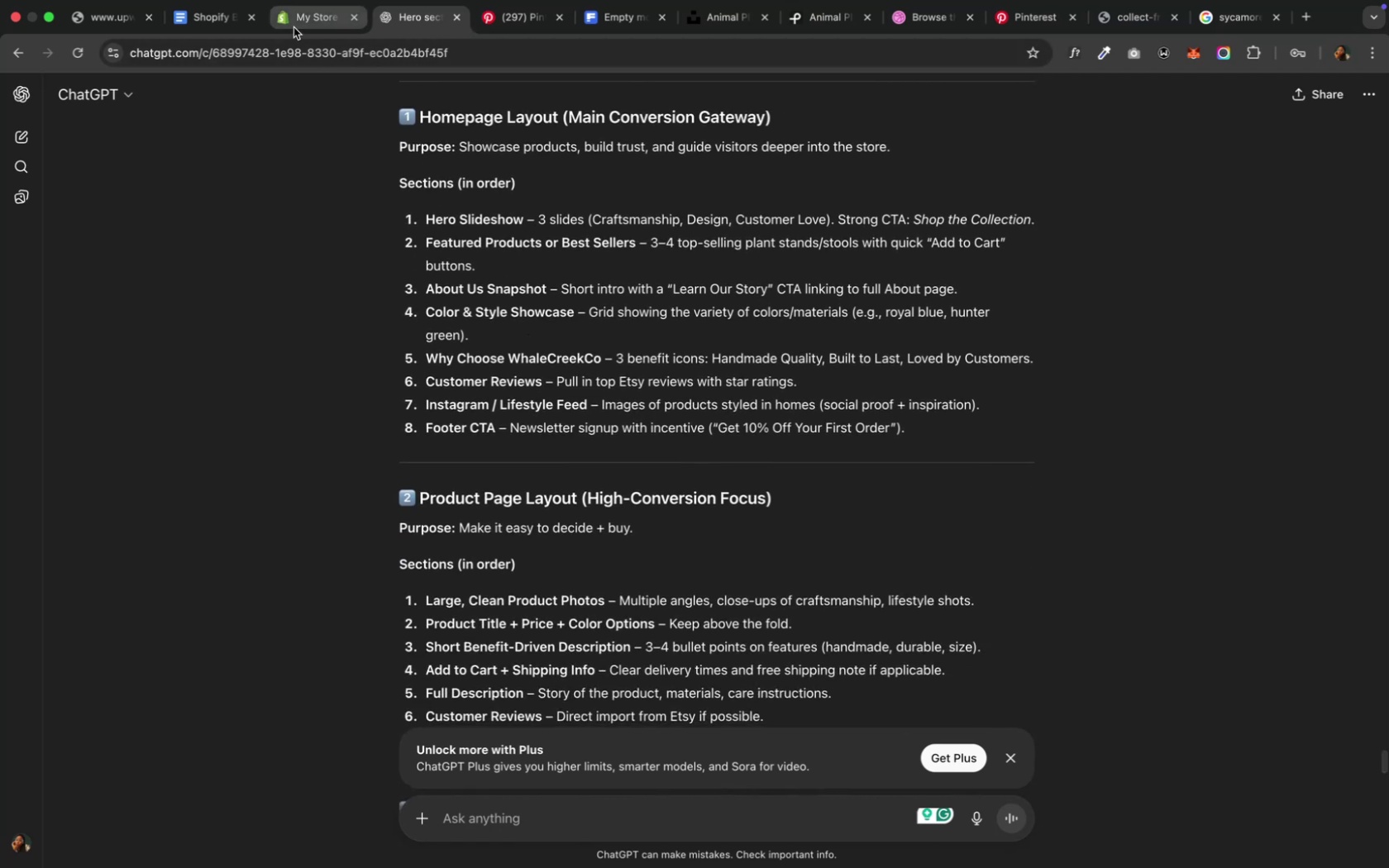 
scroll: coordinate [495, 195], scroll_direction: up, amount: 130.0
 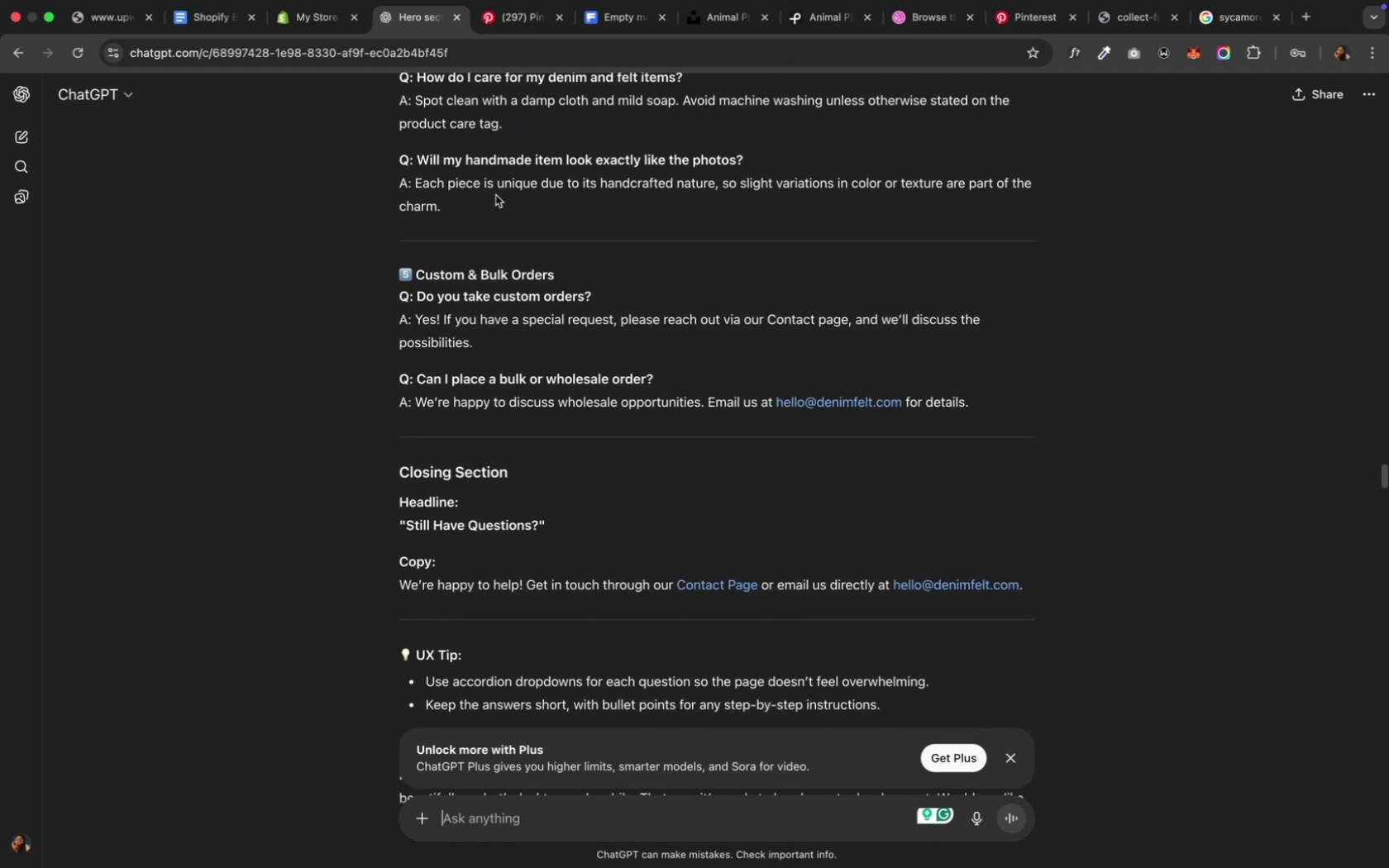 
scroll: coordinate [495, 195], scroll_direction: down, amount: 74.0
 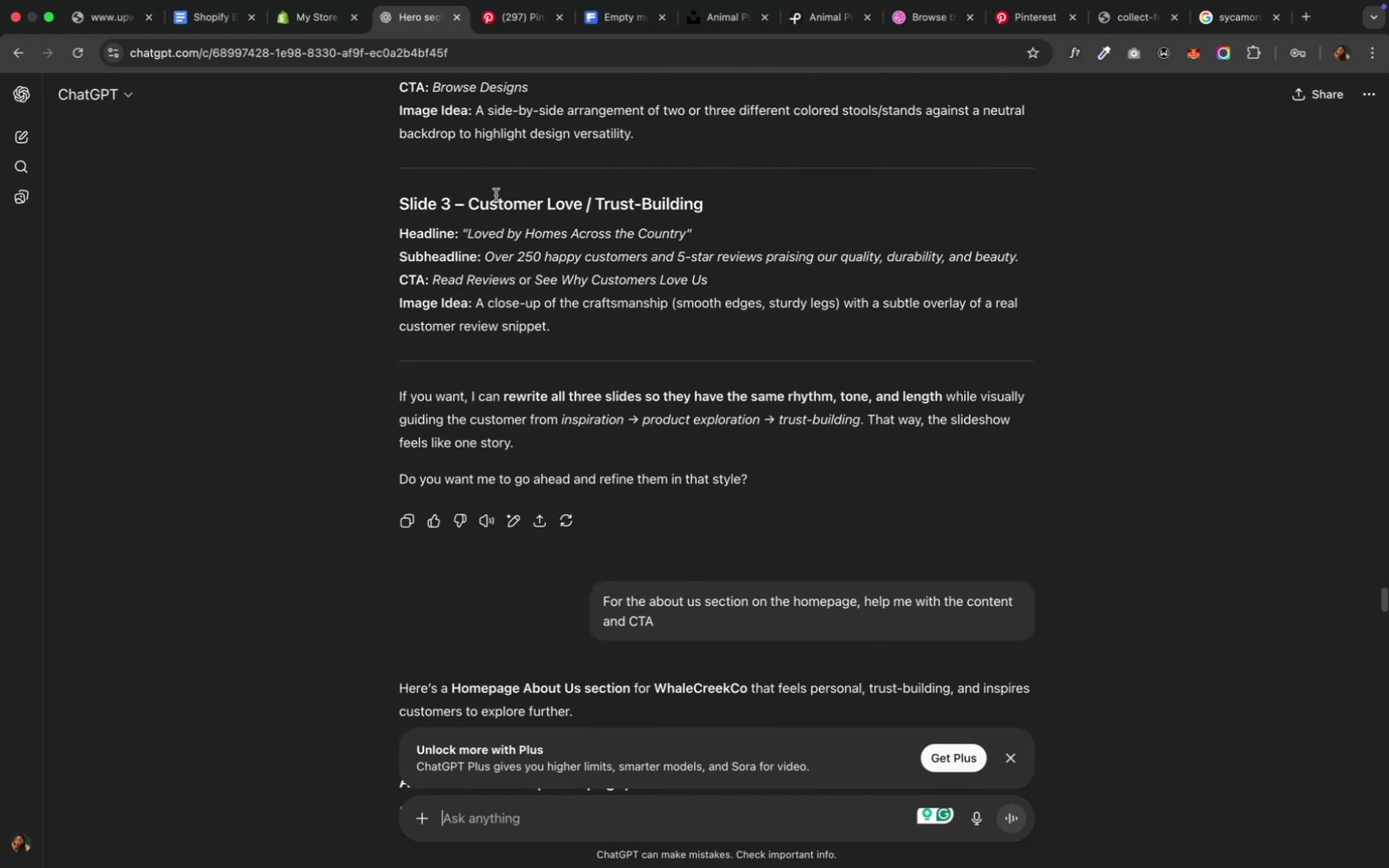 
scroll: coordinate [496, 195], scroll_direction: down, amount: 21.0
 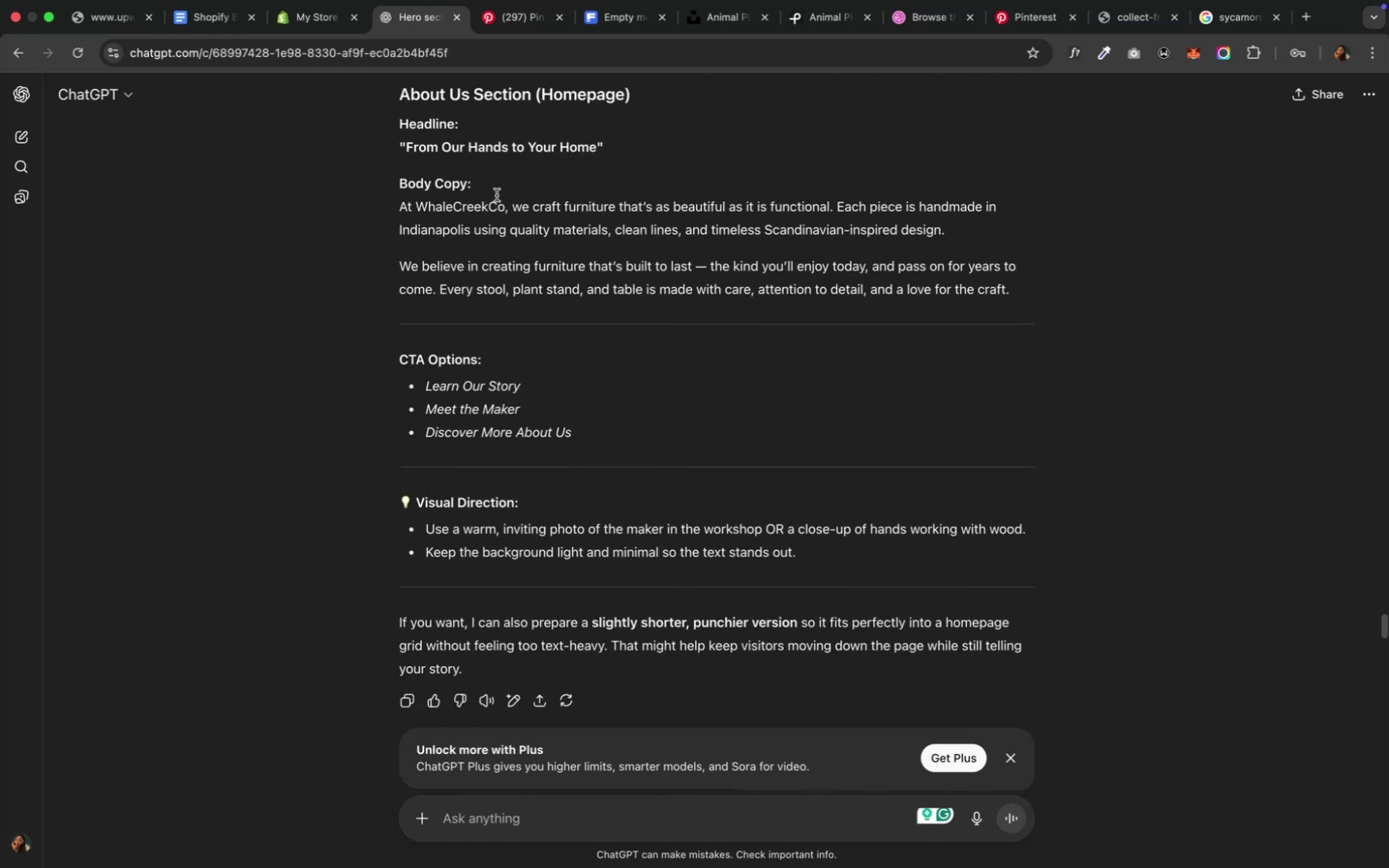 
scroll: coordinate [496, 195], scroll_direction: up, amount: 6.0
 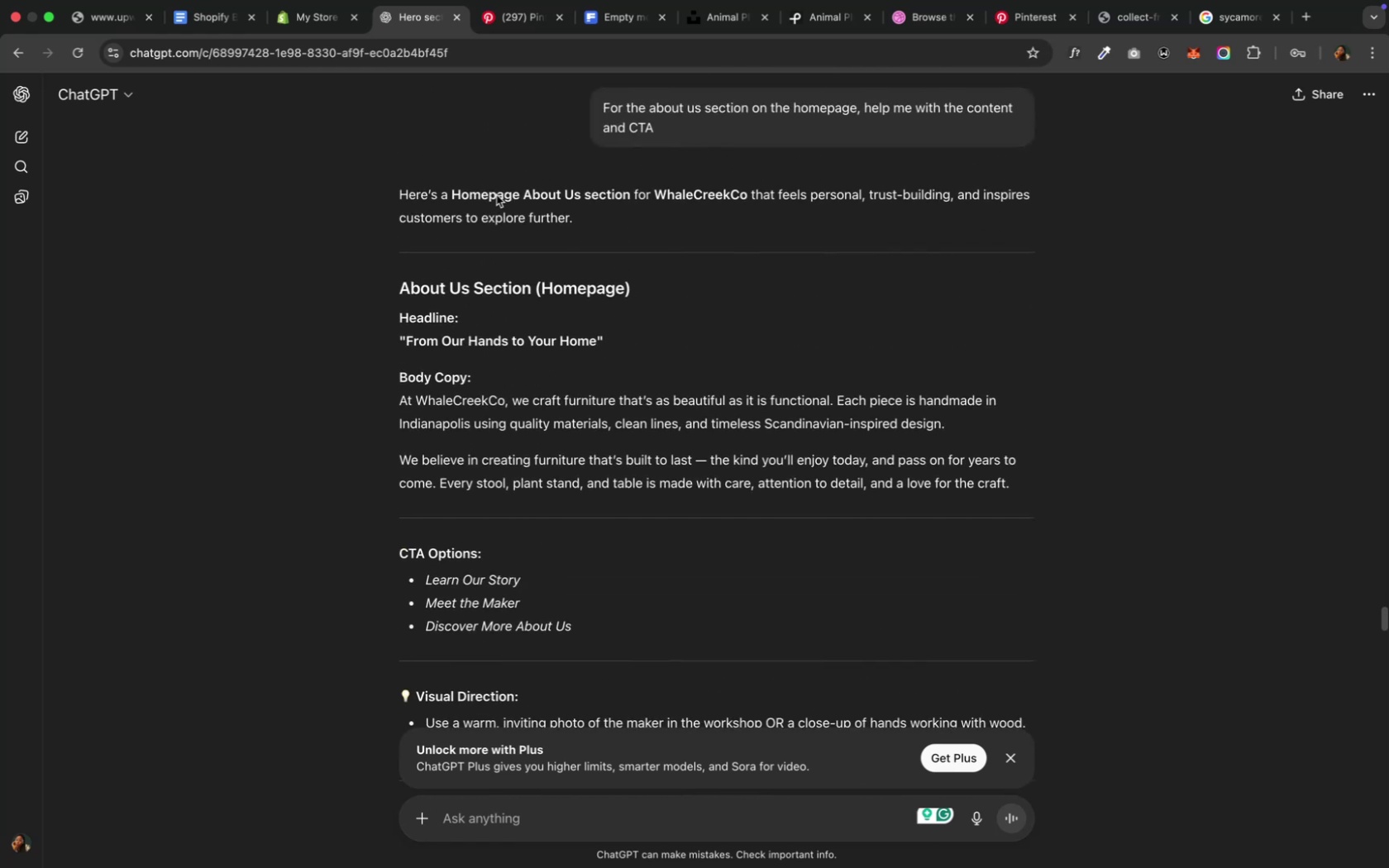 
scroll: coordinate [496, 195], scroll_direction: down, amount: 6.0
 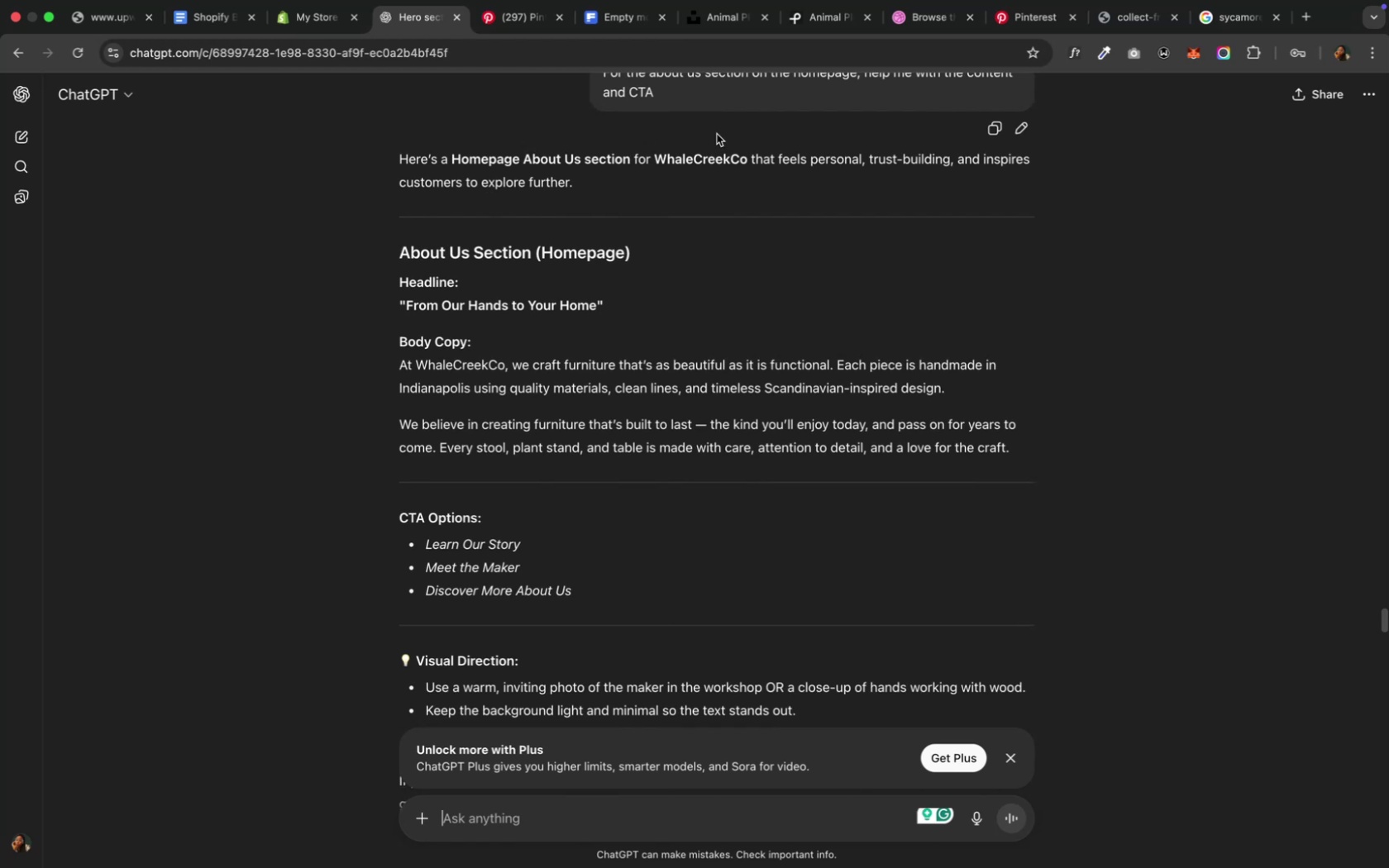 
wait(21.13)
 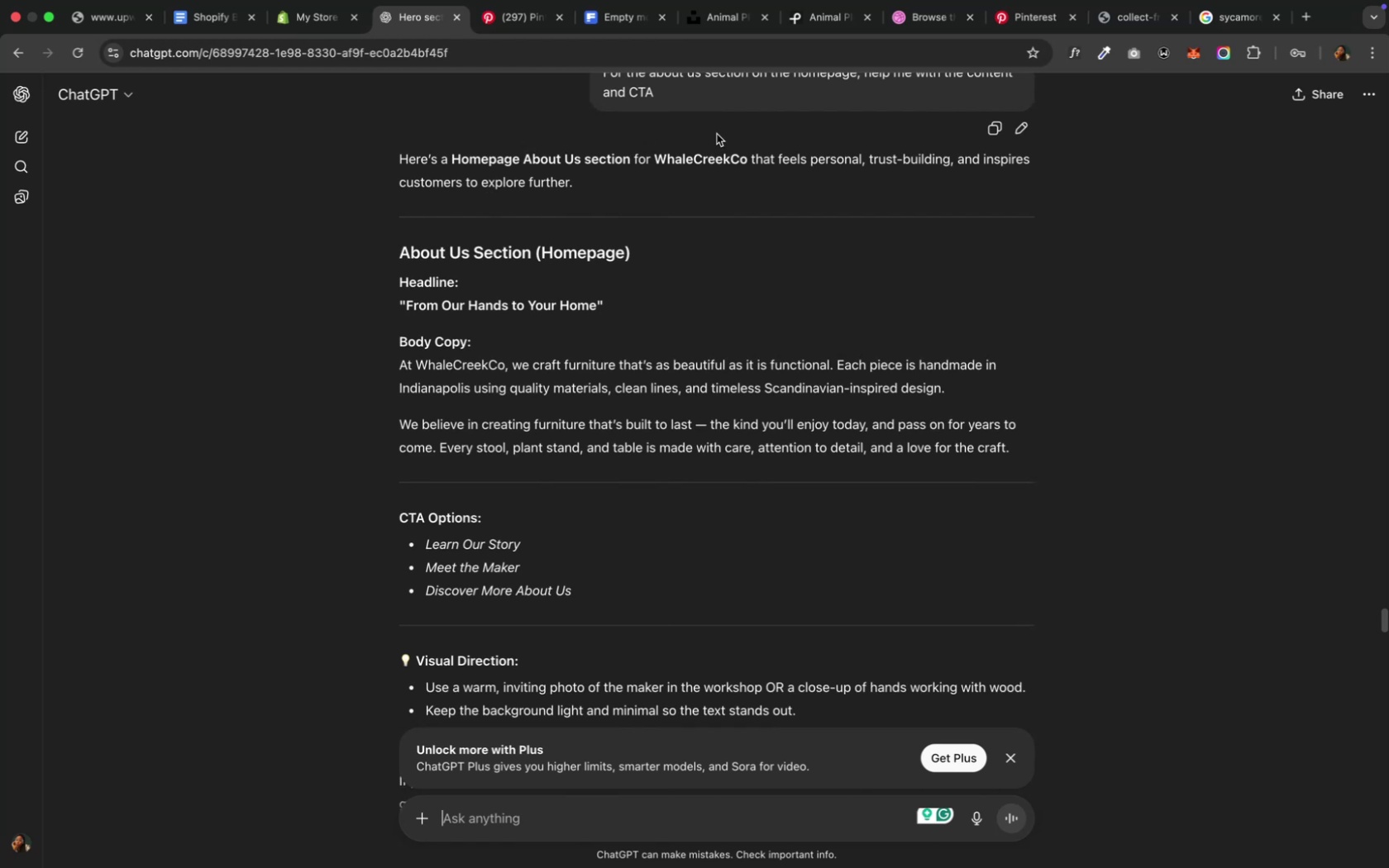 
left_click_drag(start_coordinate=[1024, 691], to_coordinate=[789, 695])
 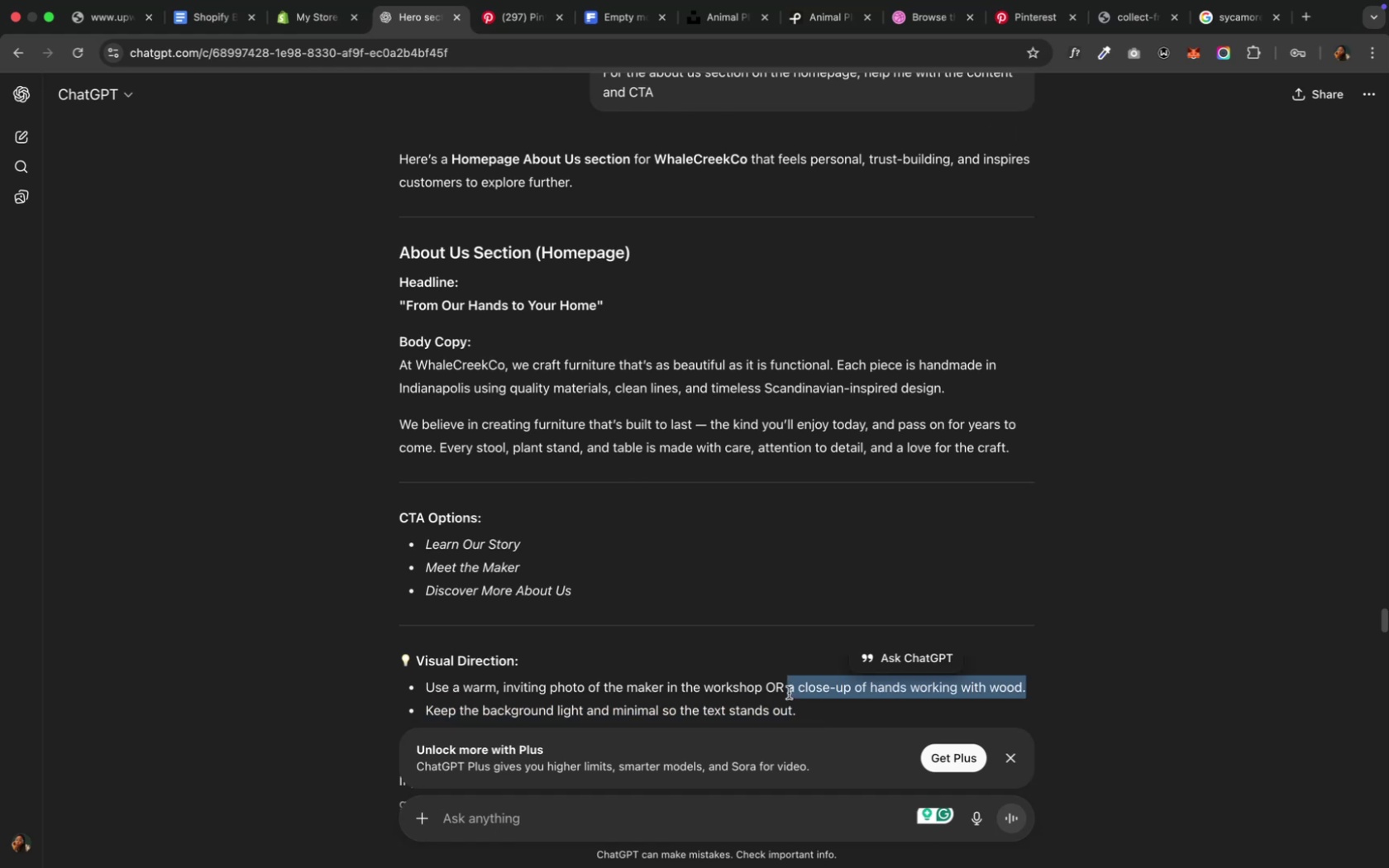 
key(Meta+C)
 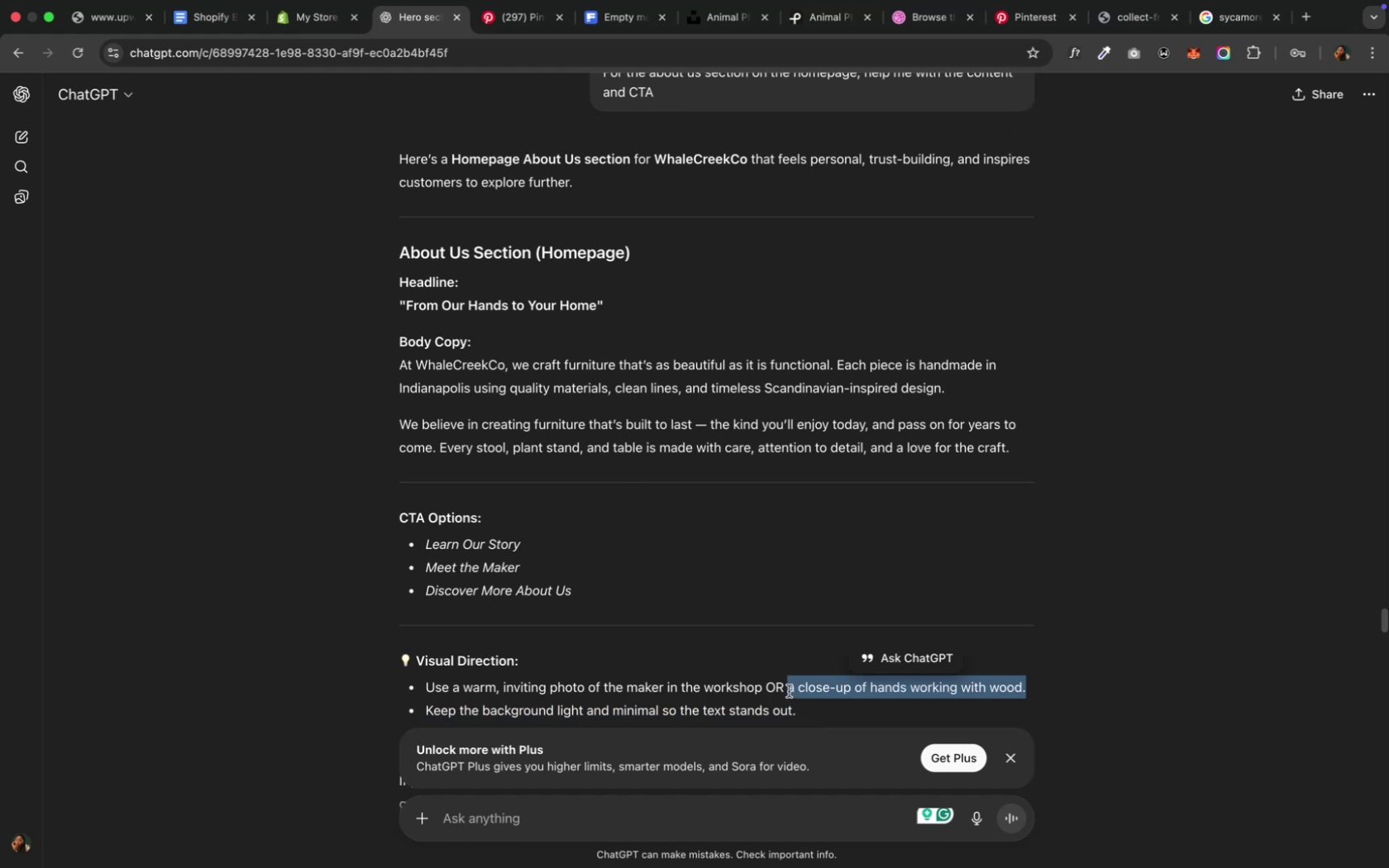 
key(Meta+C)
 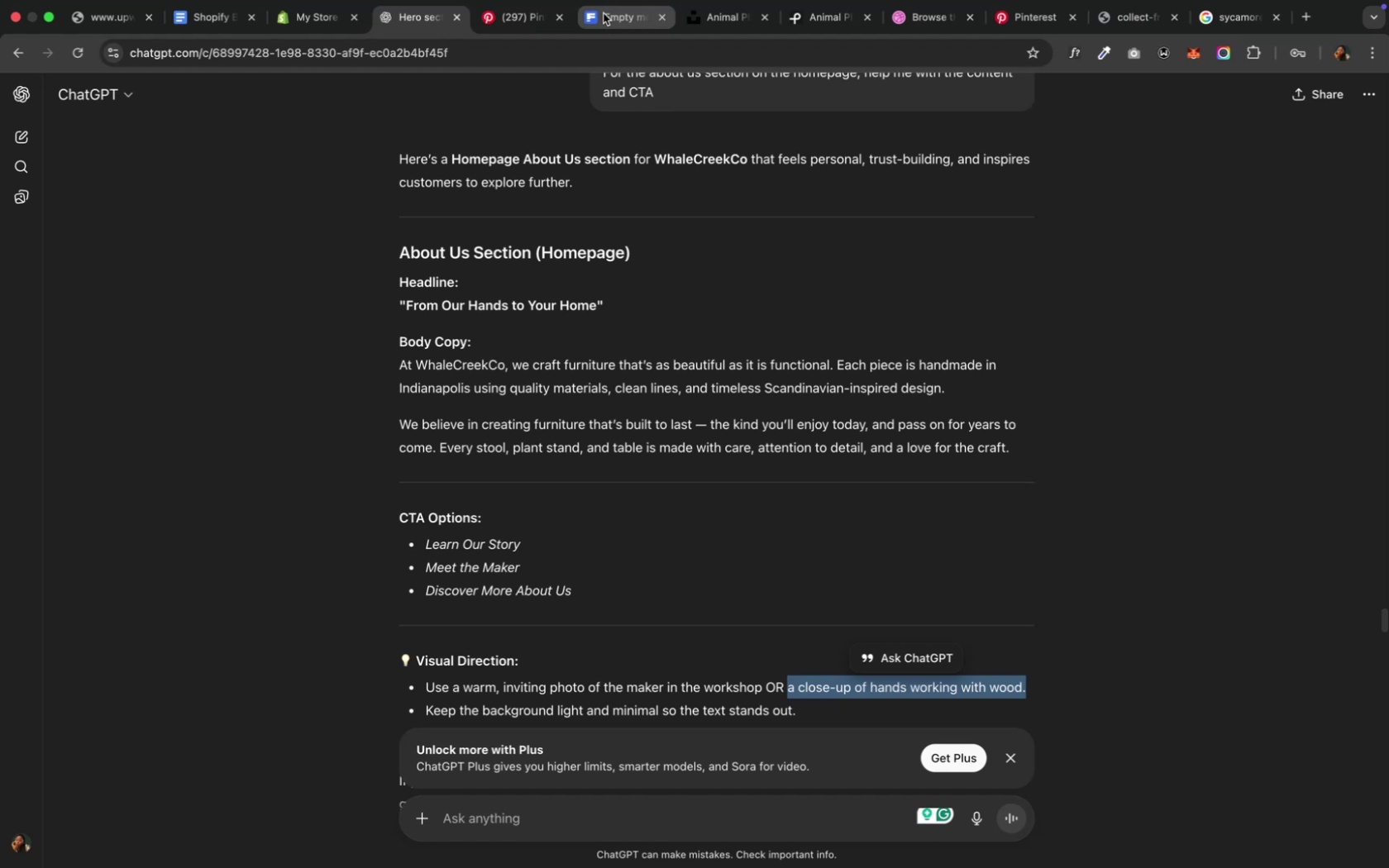 
left_click([604, 13])
 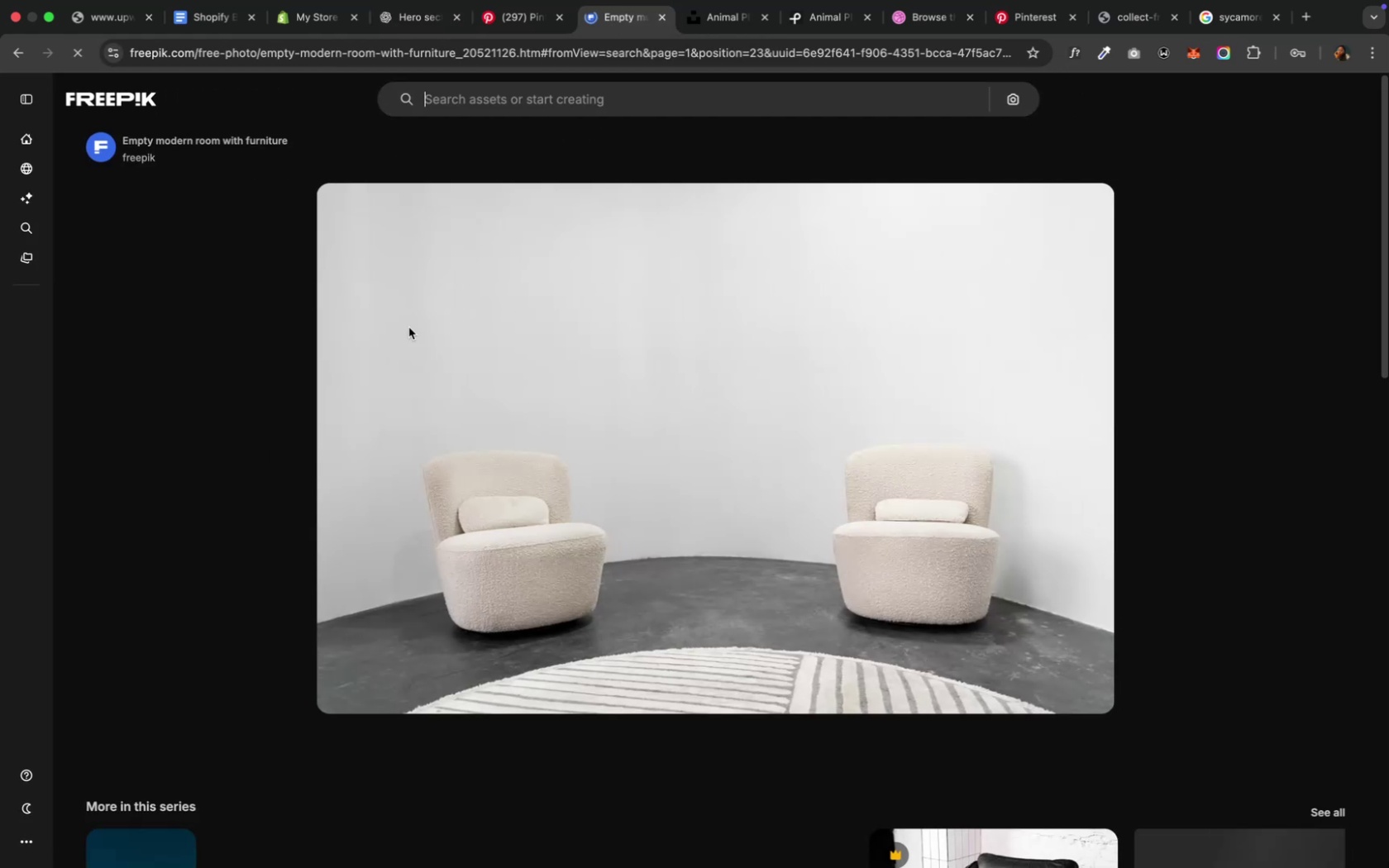 
wait(6.04)
 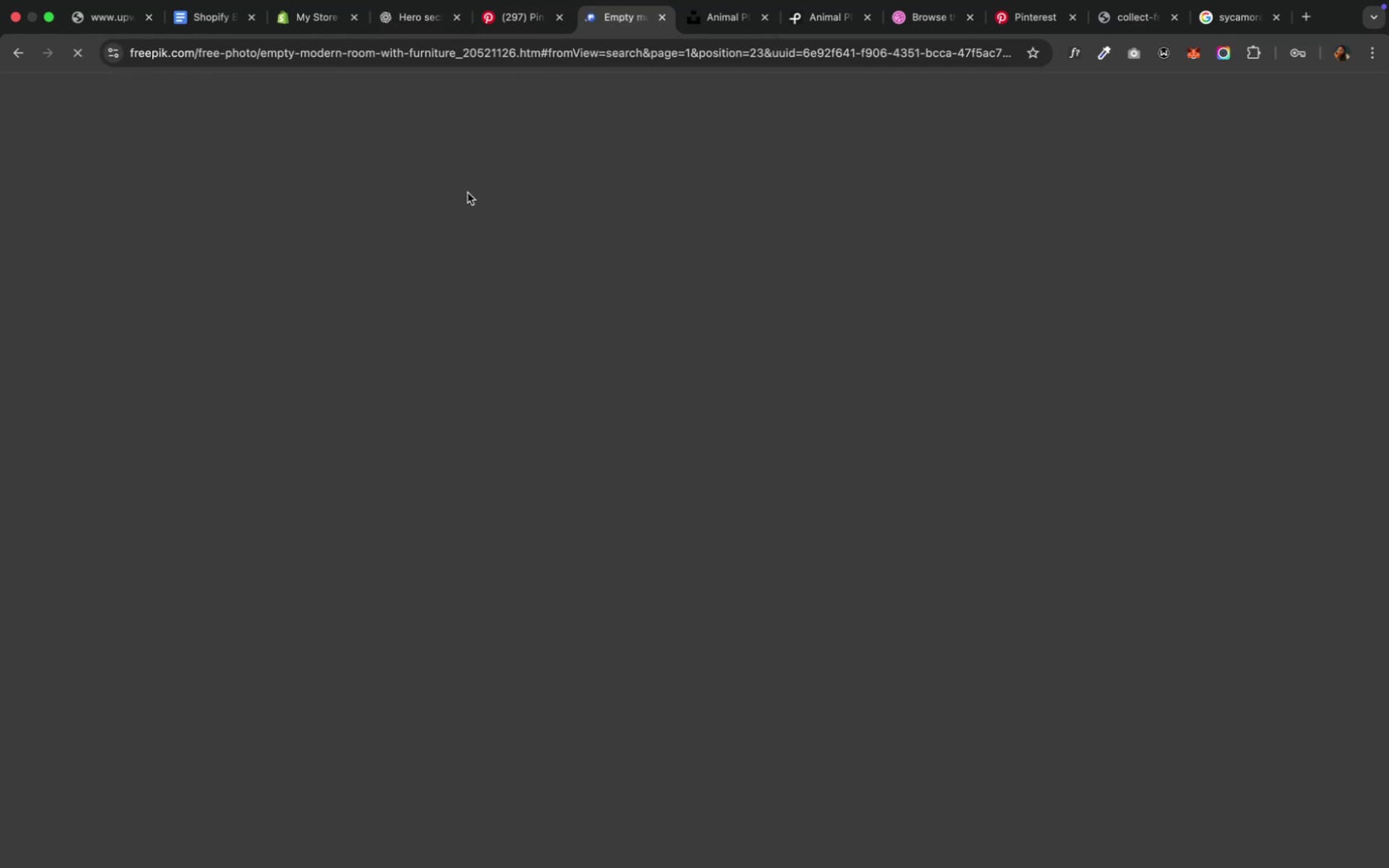 
left_click([474, 96])
 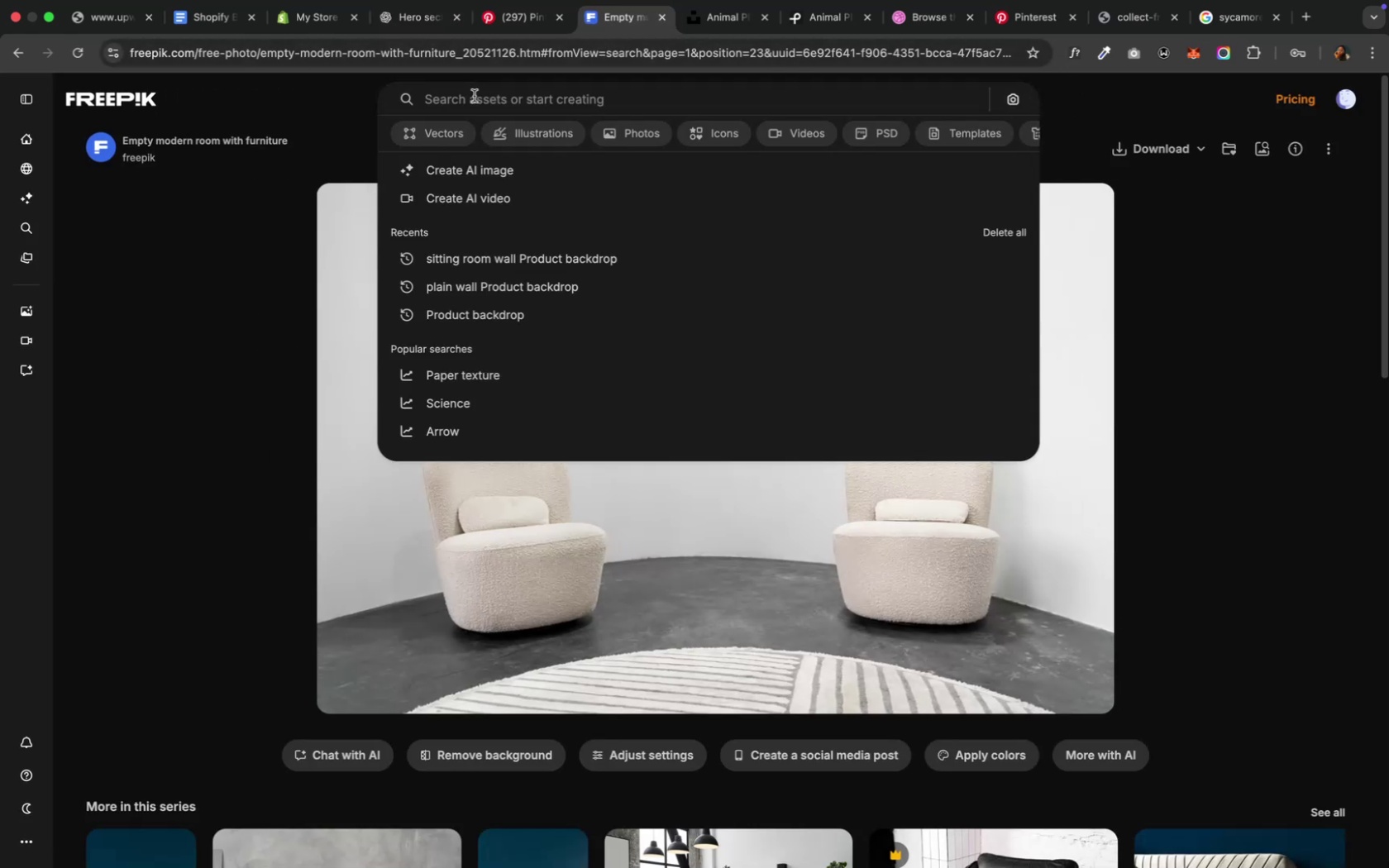 
key(Meta+V)
 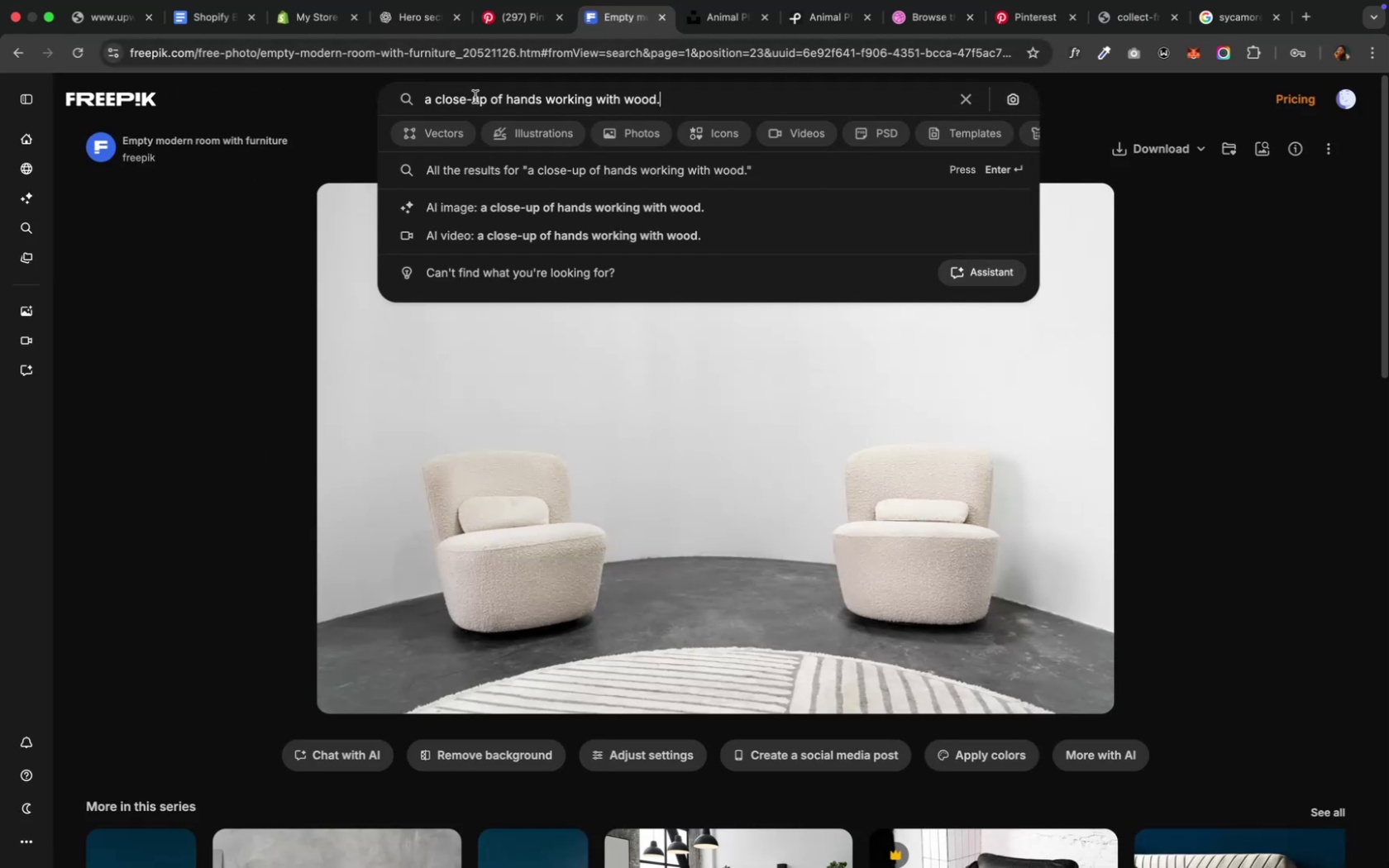 
key(Enter)
 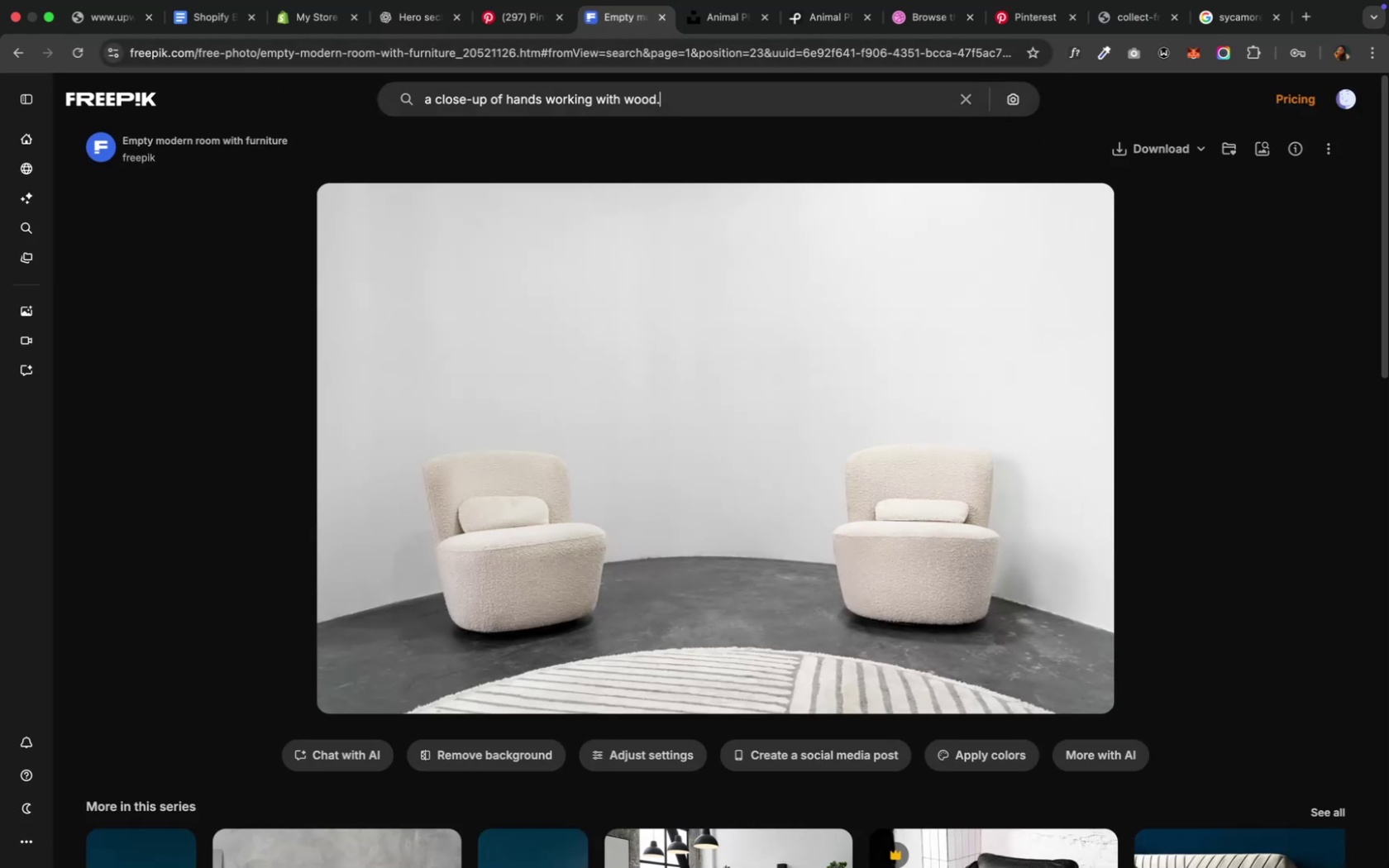 
mouse_move([501, 158])
 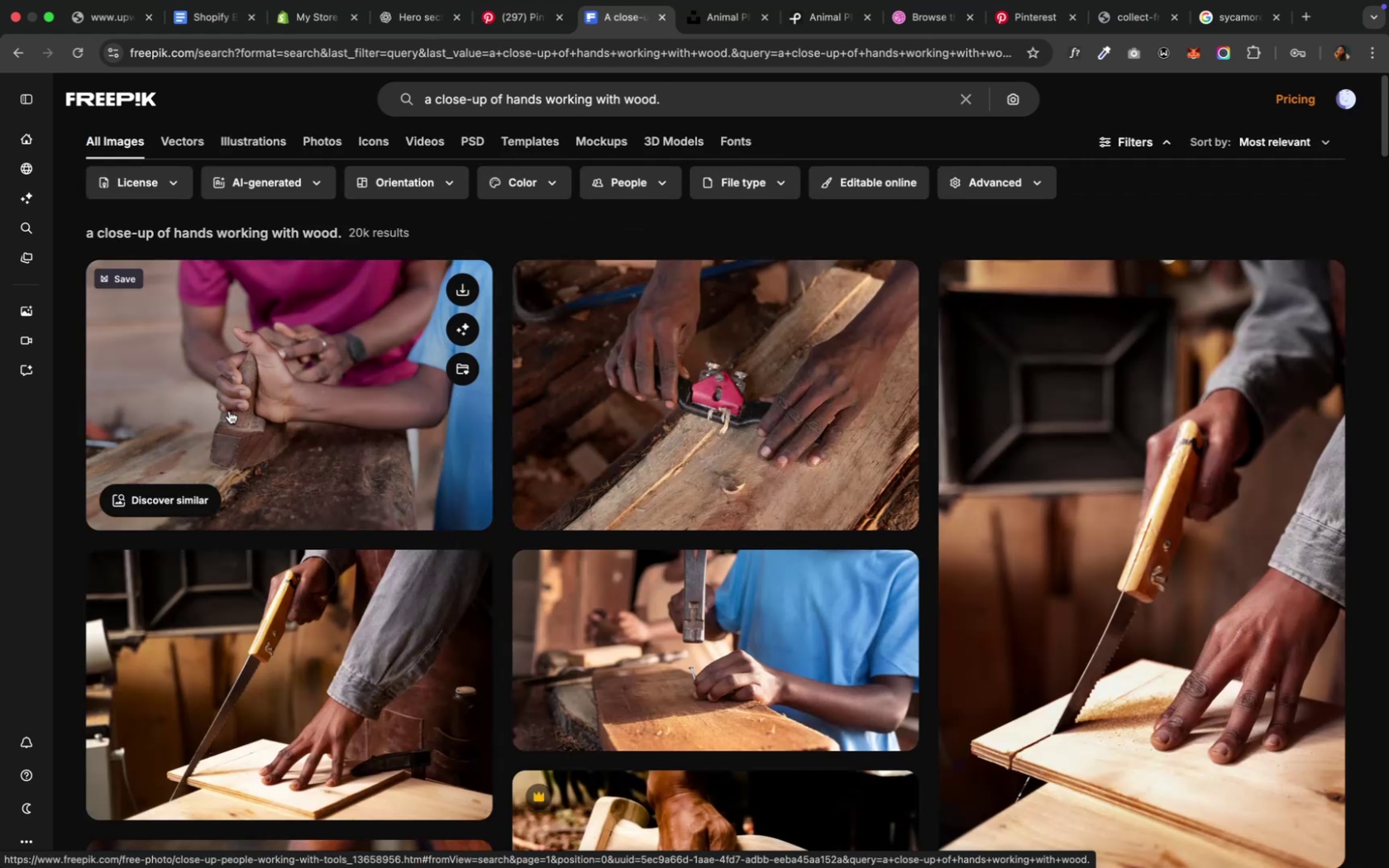 
scroll: coordinate [369, 451], scroll_direction: down, amount: 4.0
 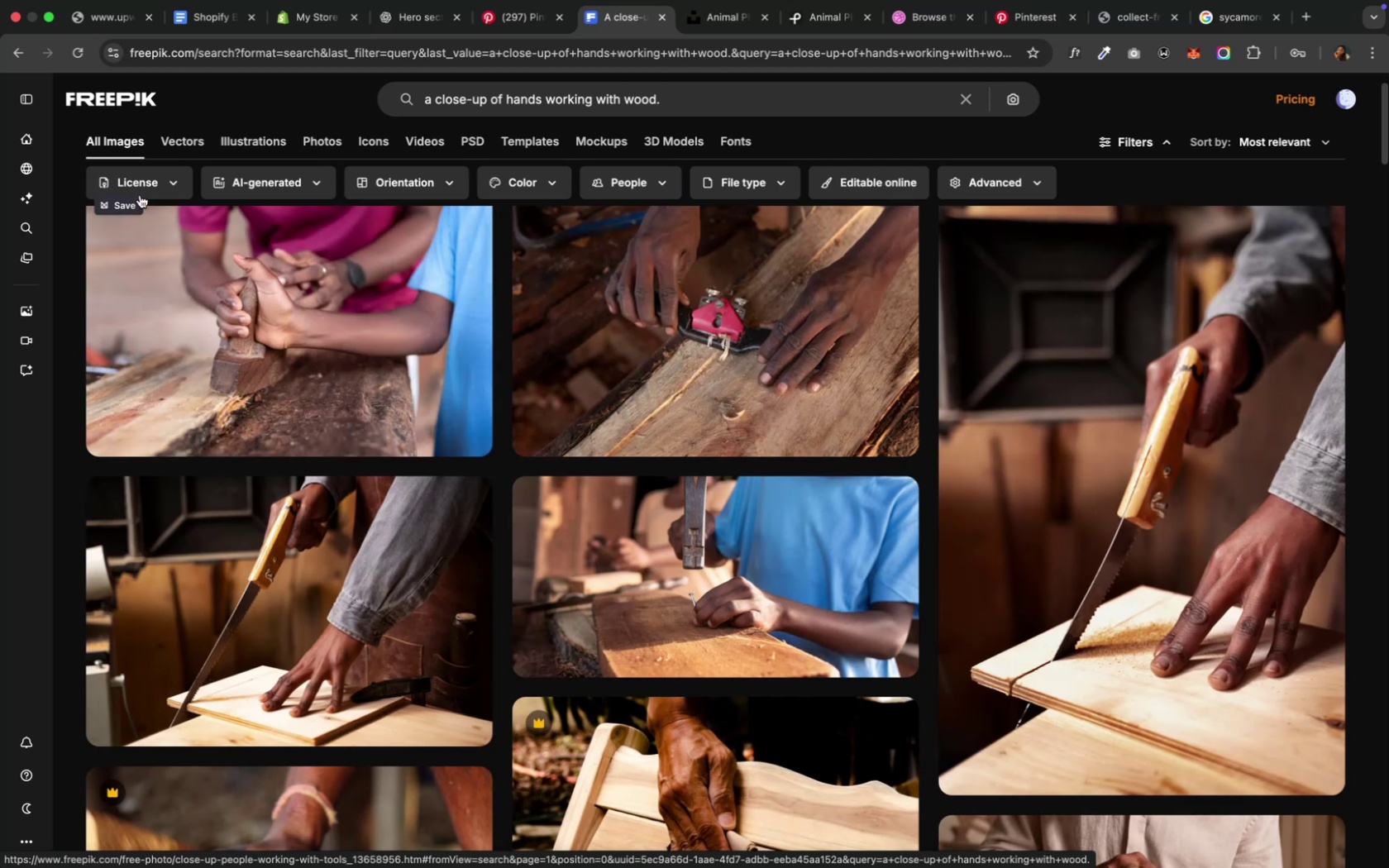 
left_click([140, 189])
 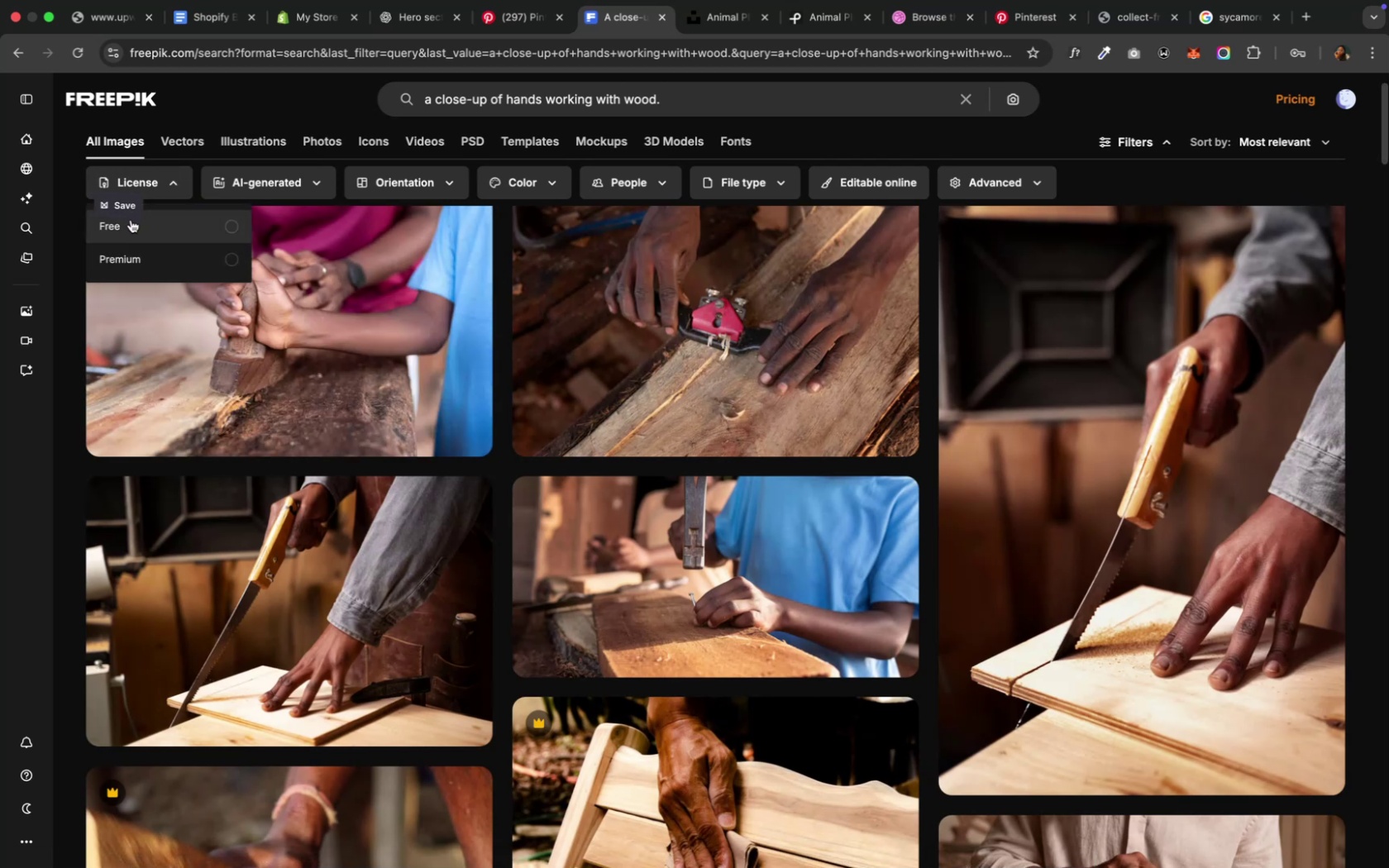 
left_click([130, 223])
 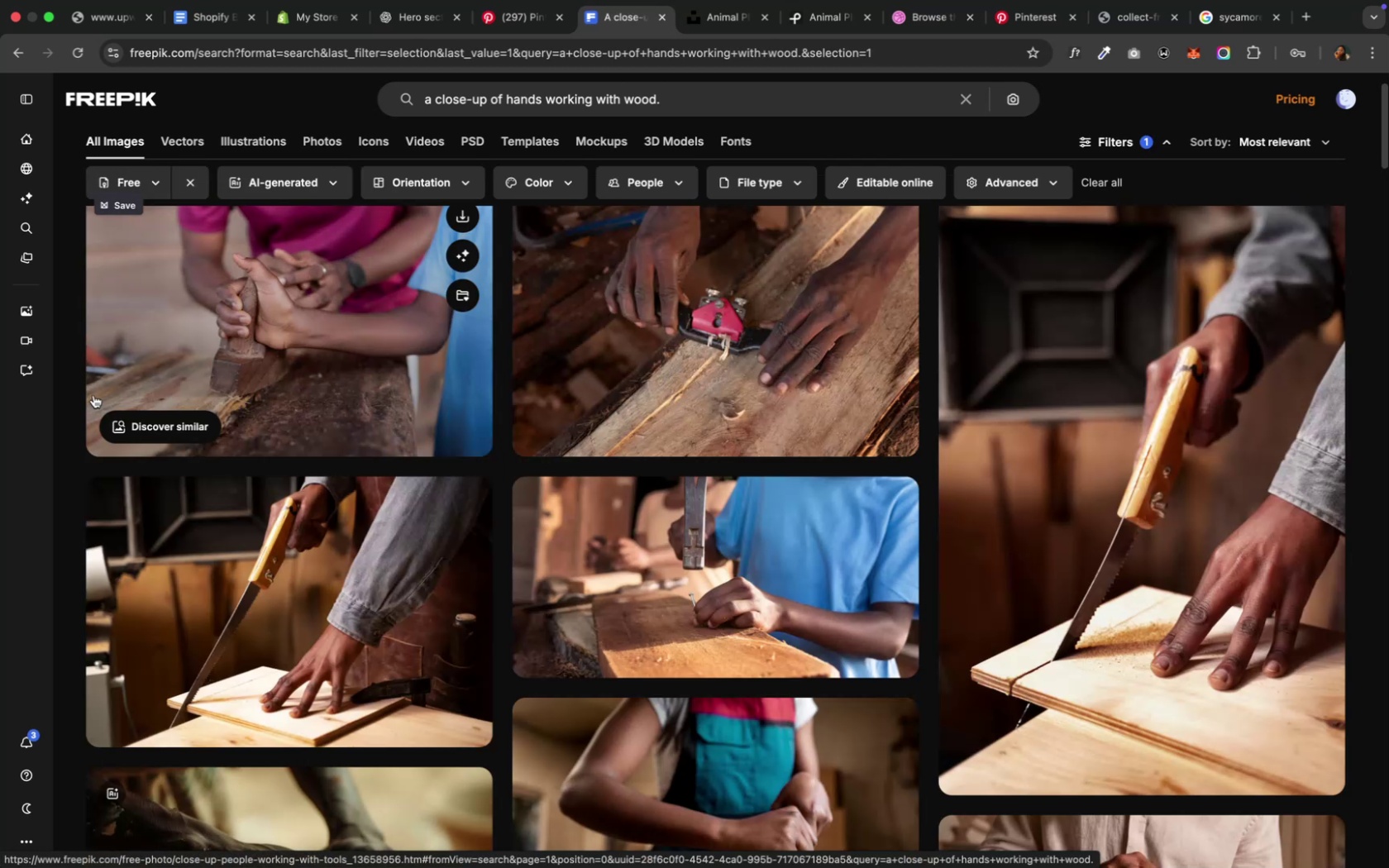 
wait(5.65)
 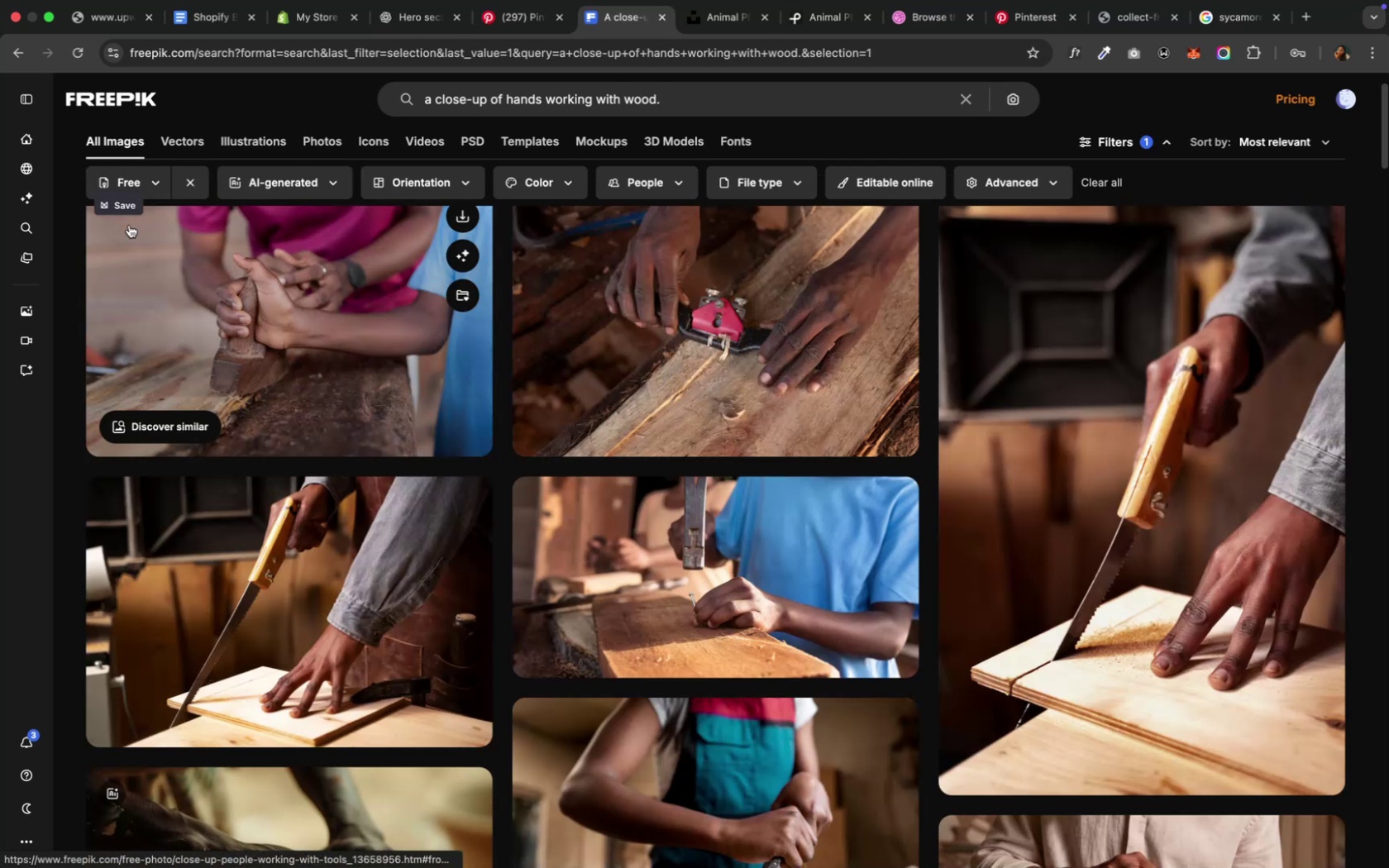 
scroll: coordinate [482, 548], scroll_direction: down, amount: 36.0
 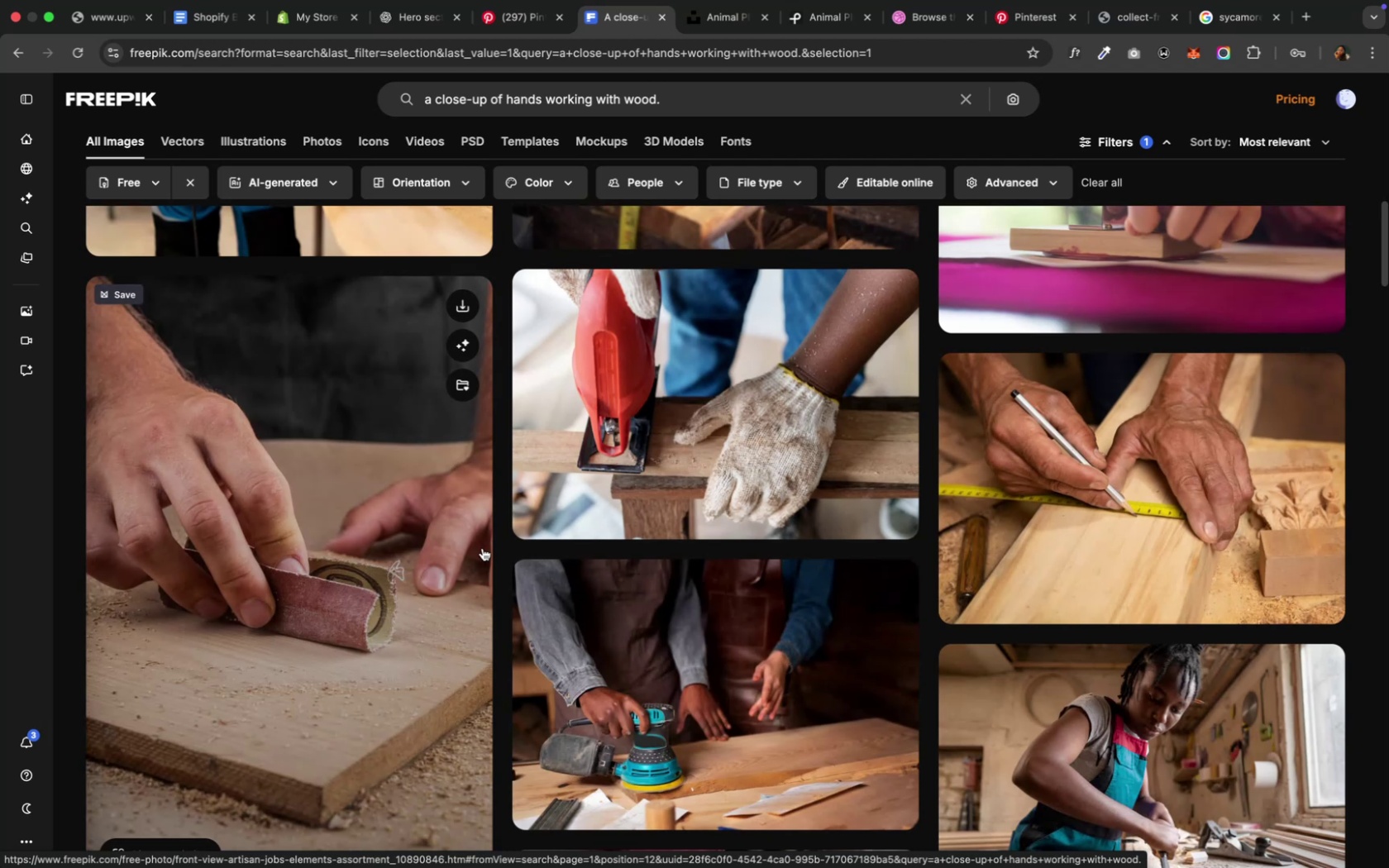 
wait(12.19)
 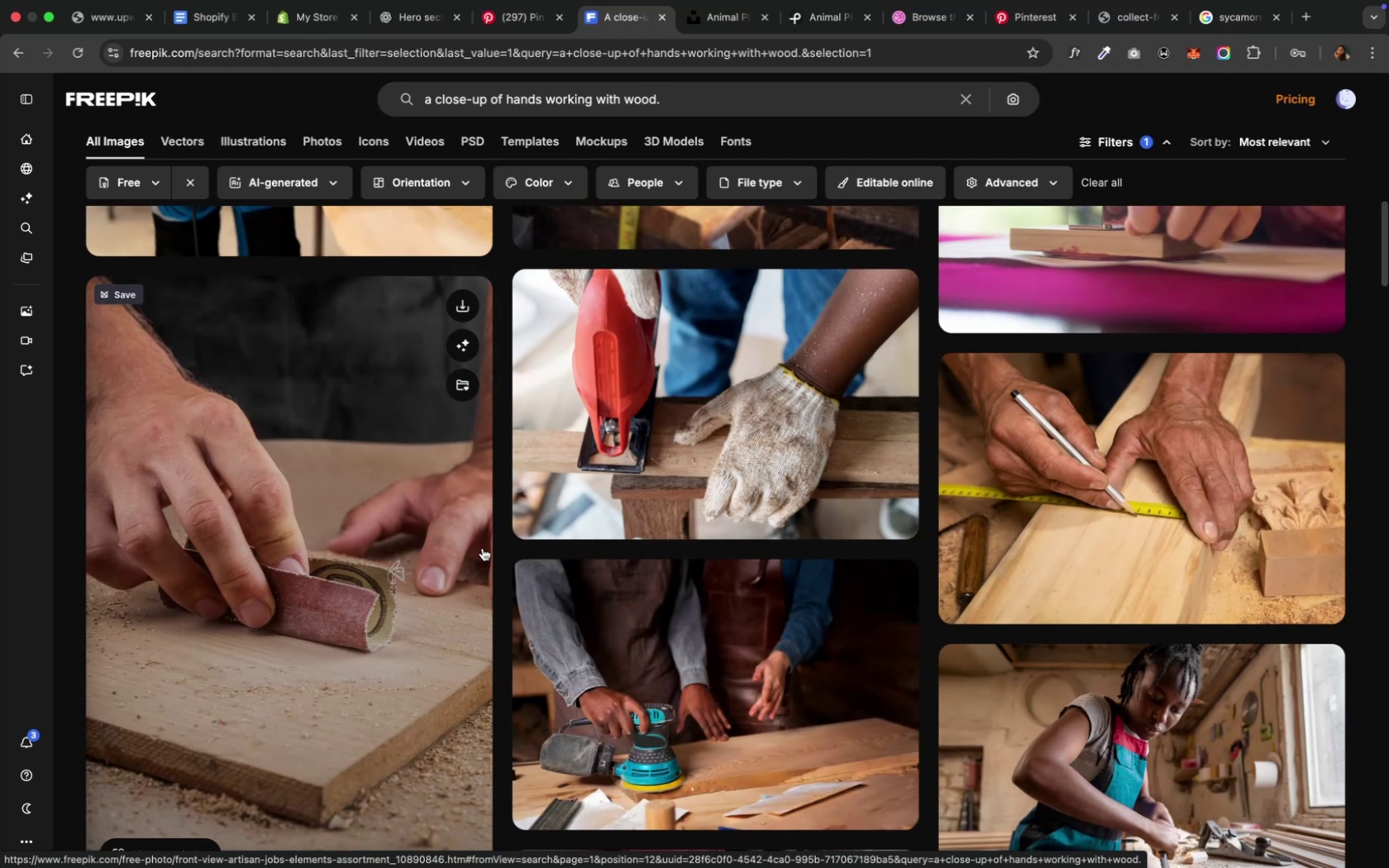 
scroll: coordinate [483, 575], scroll_direction: down, amount: 29.0
 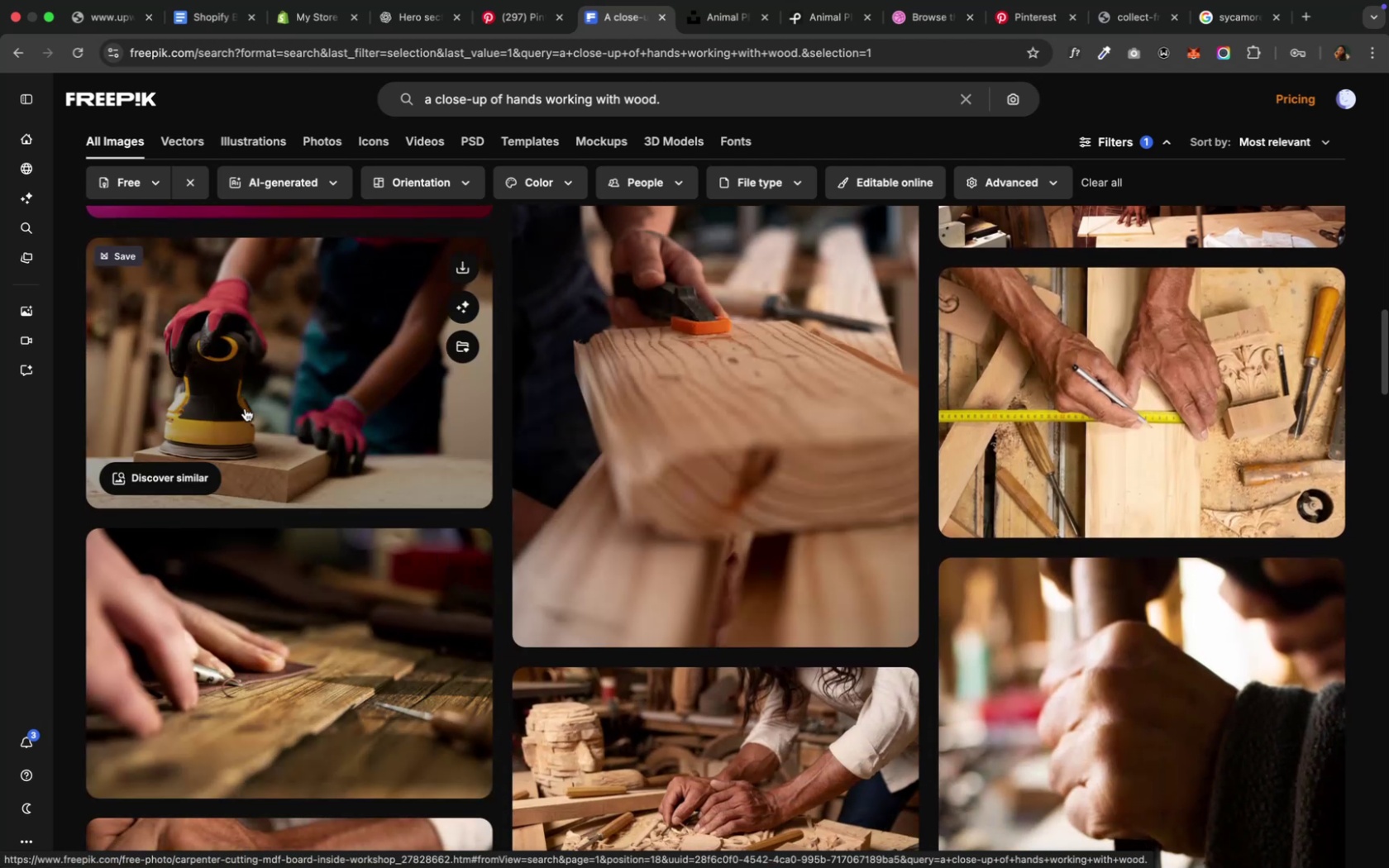 
left_click([245, 408])
 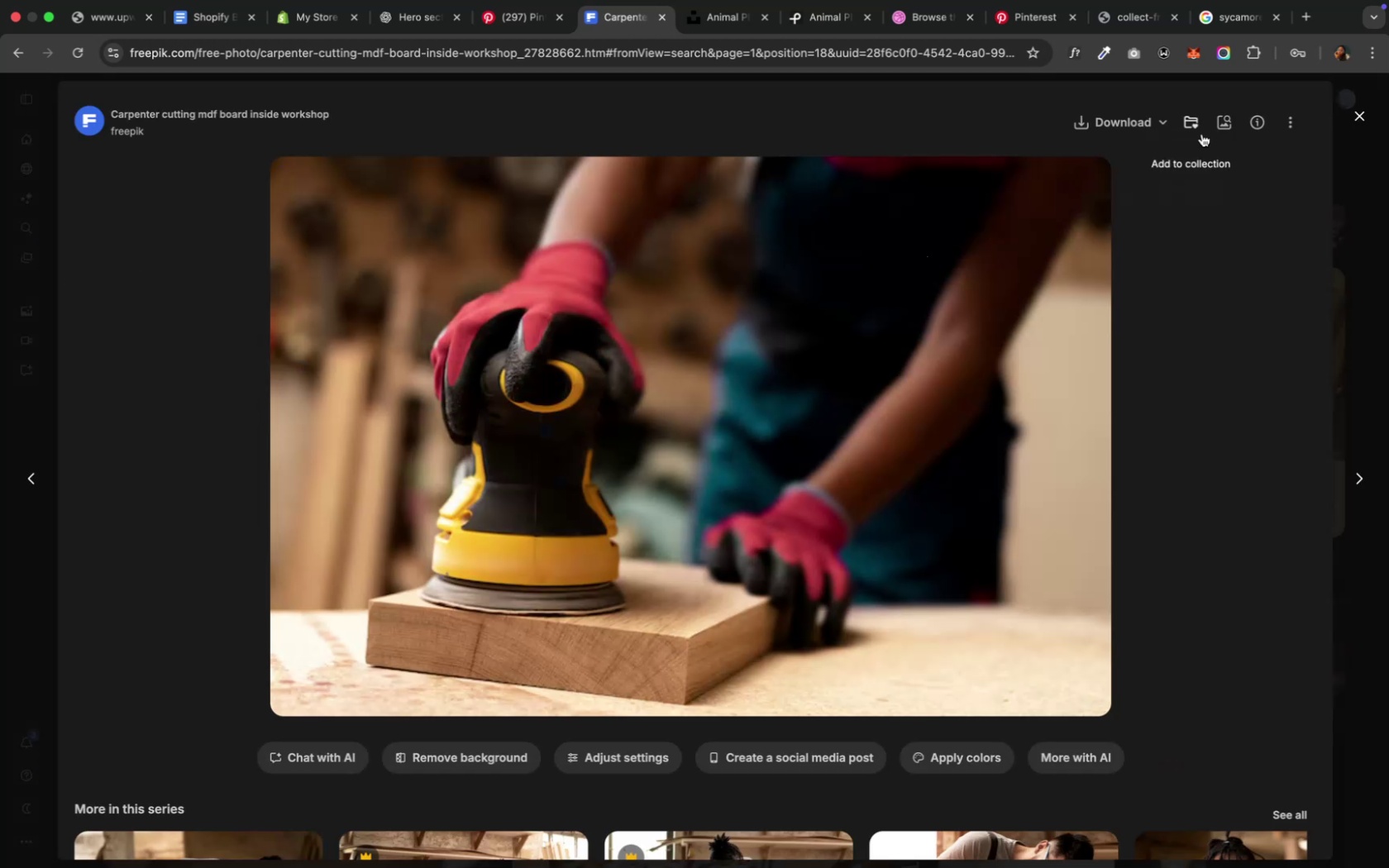 
wait(6.57)
 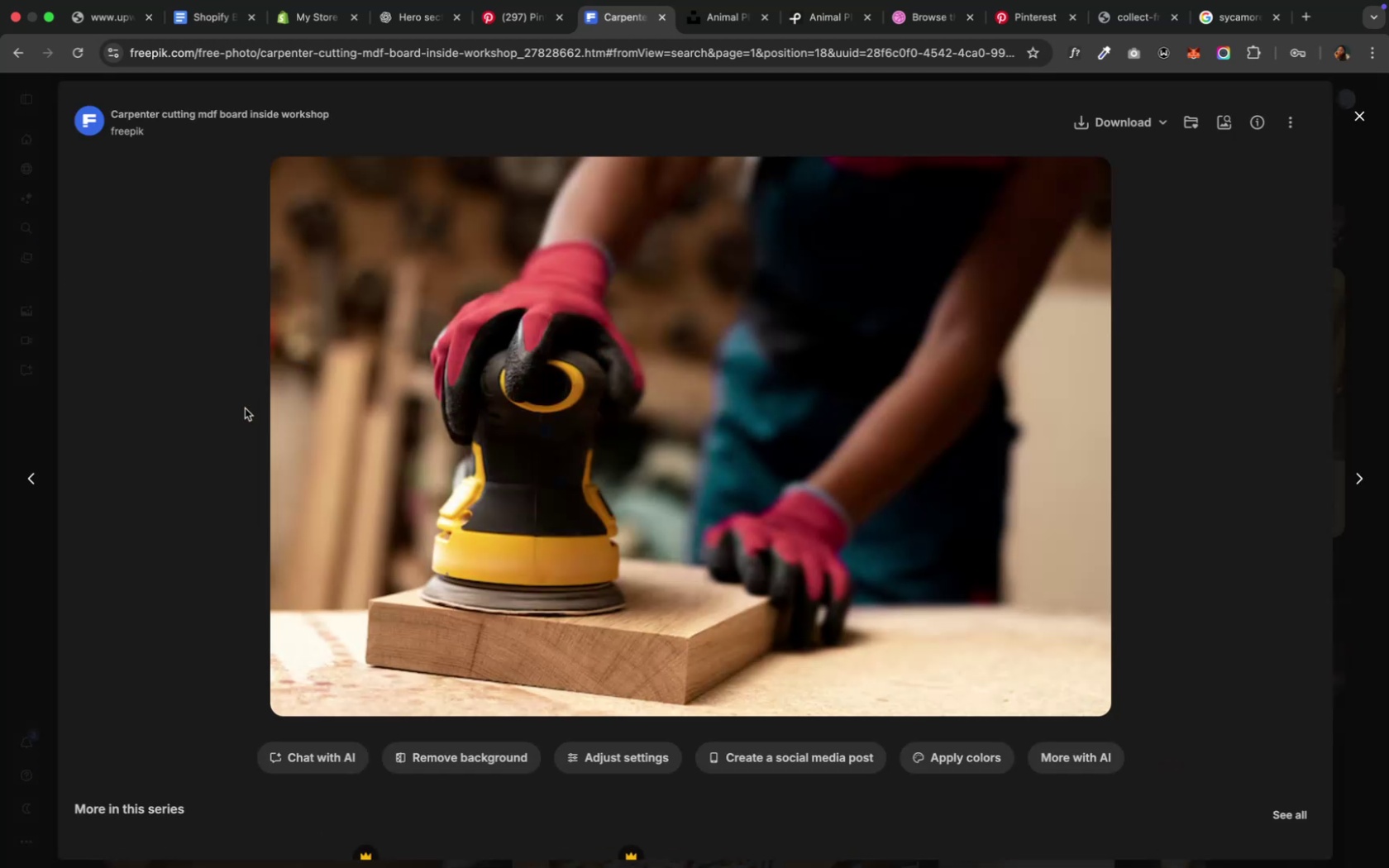 
left_click([1154, 125])
 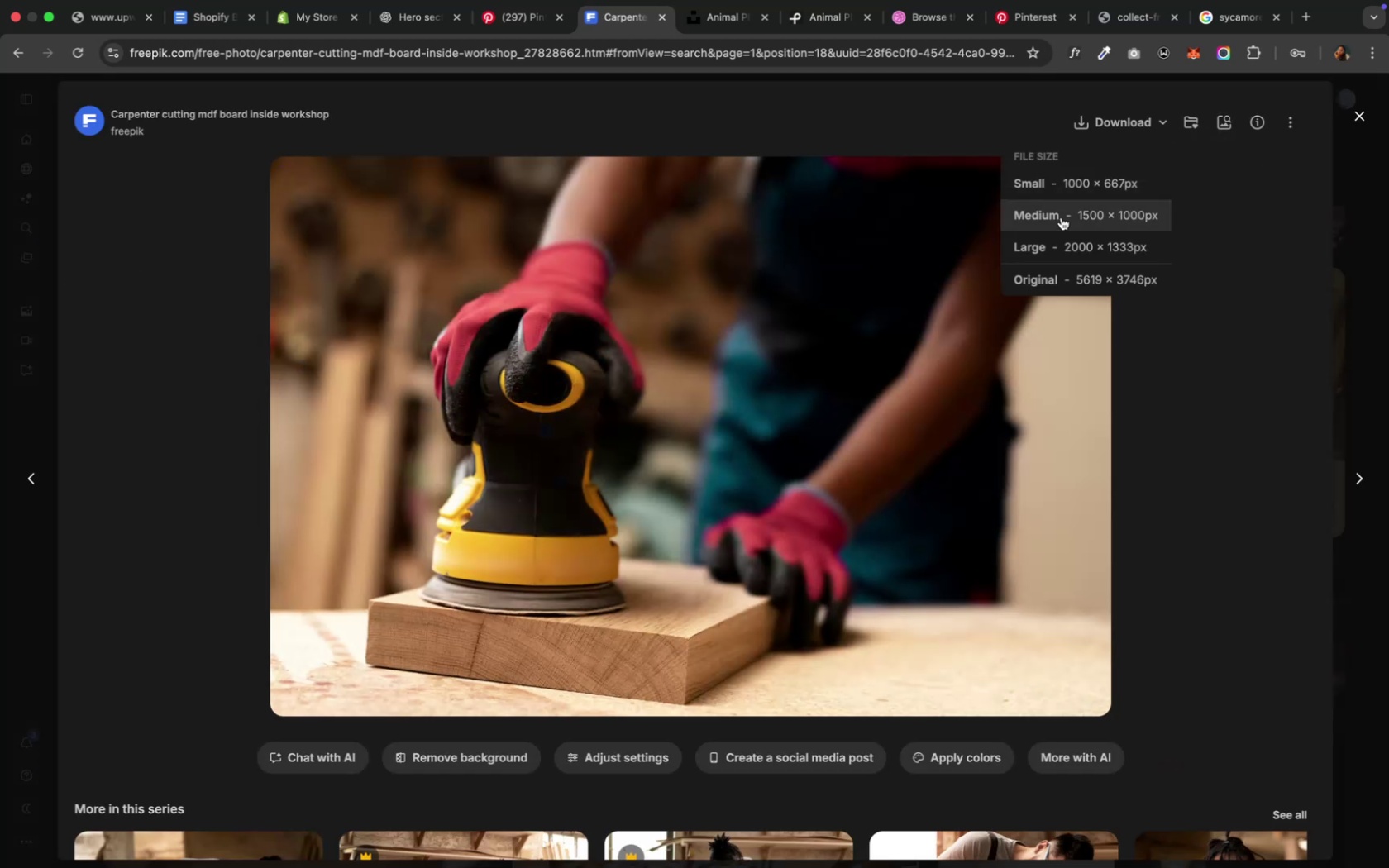 
left_click([1060, 217])
 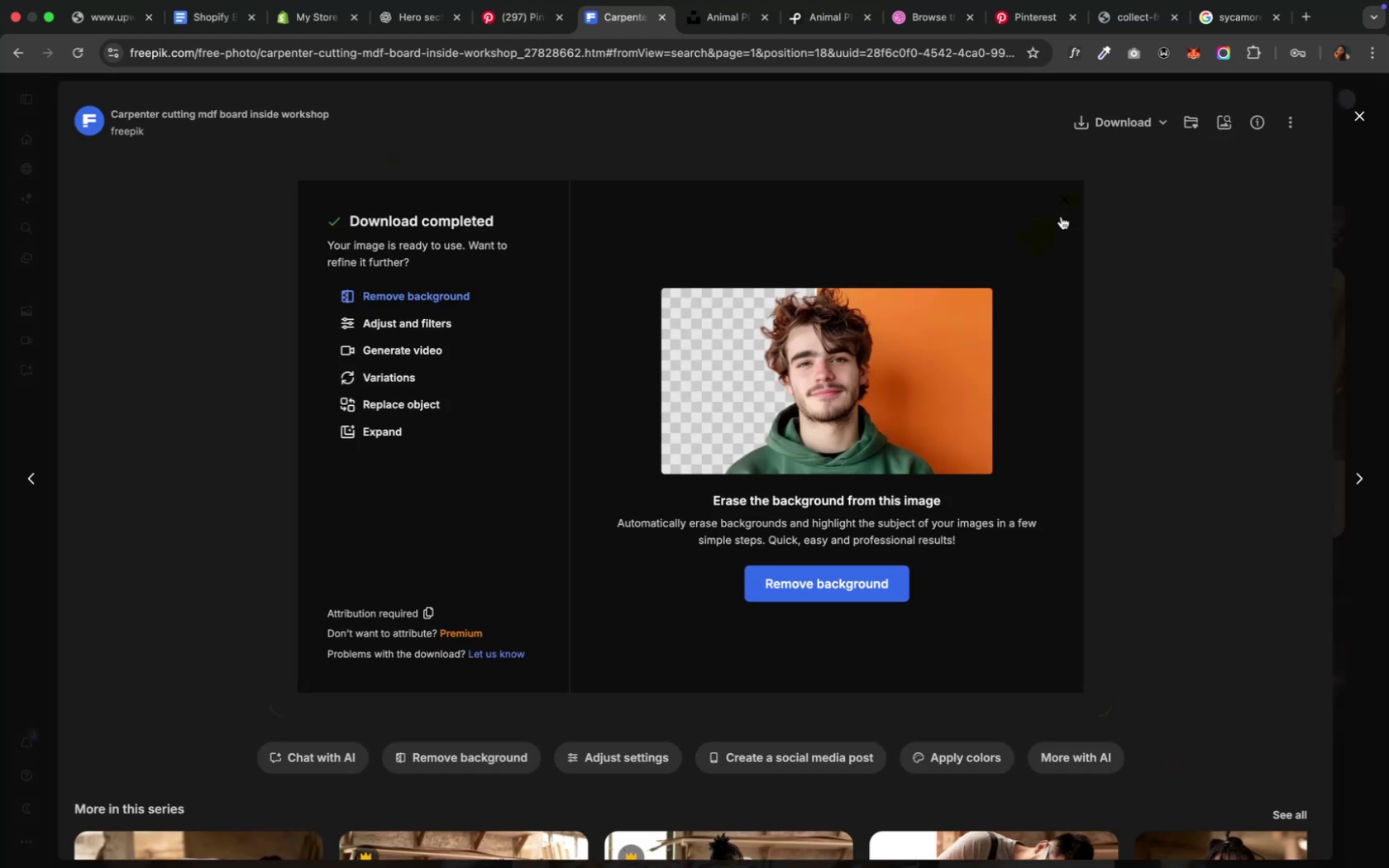 
mouse_move([981, 285])
 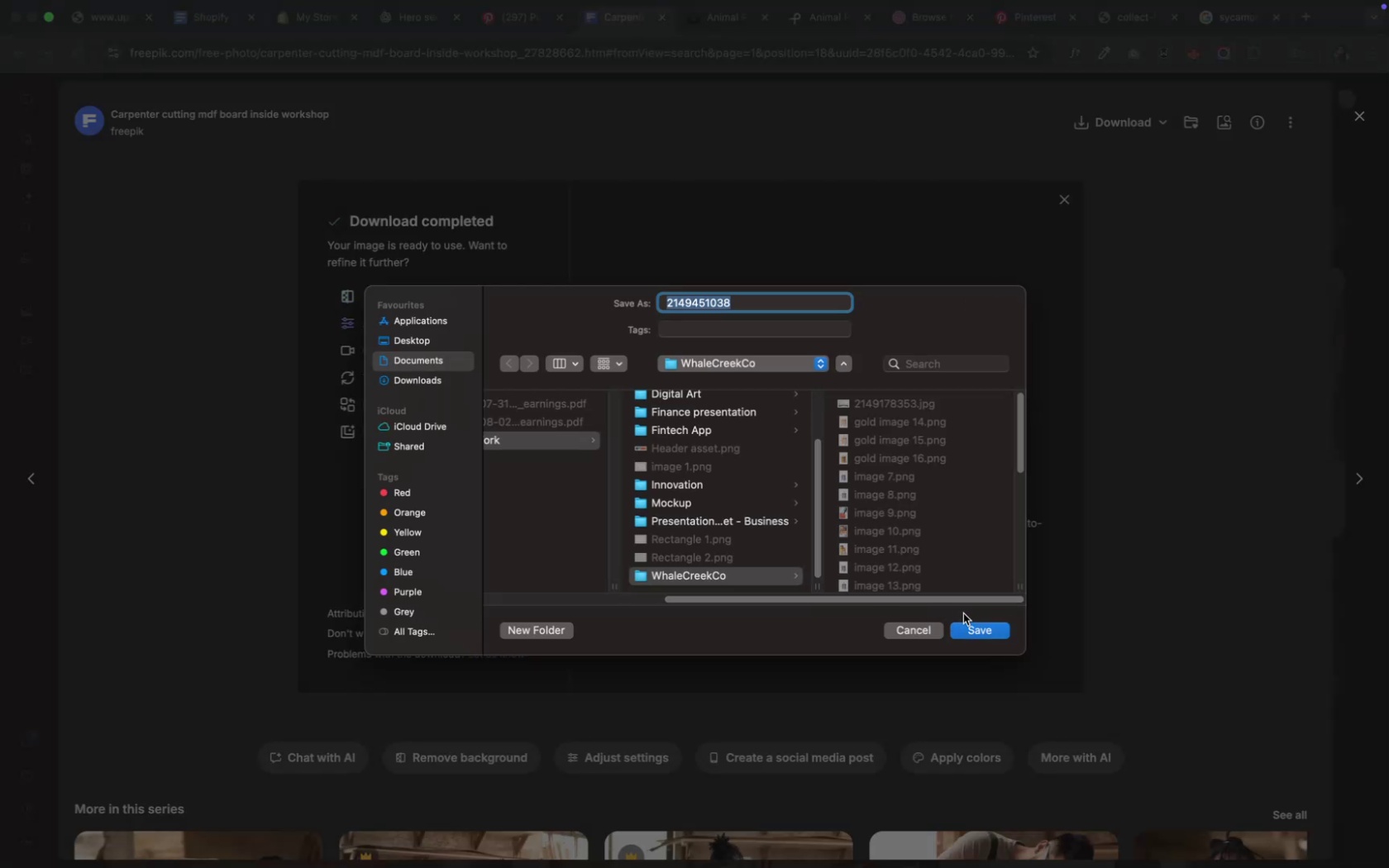 
left_click([976, 632])
 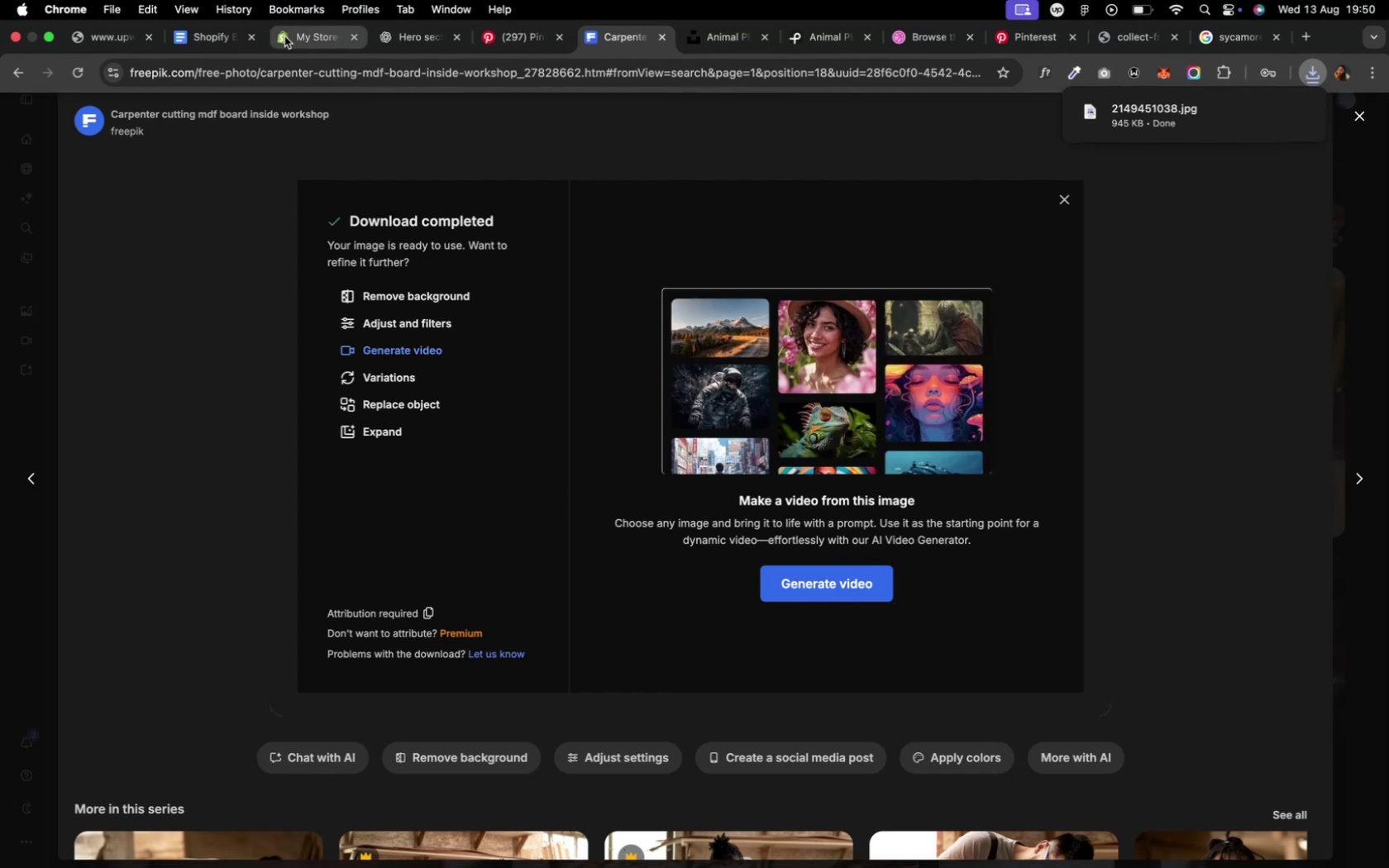 
left_click([285, 38])
 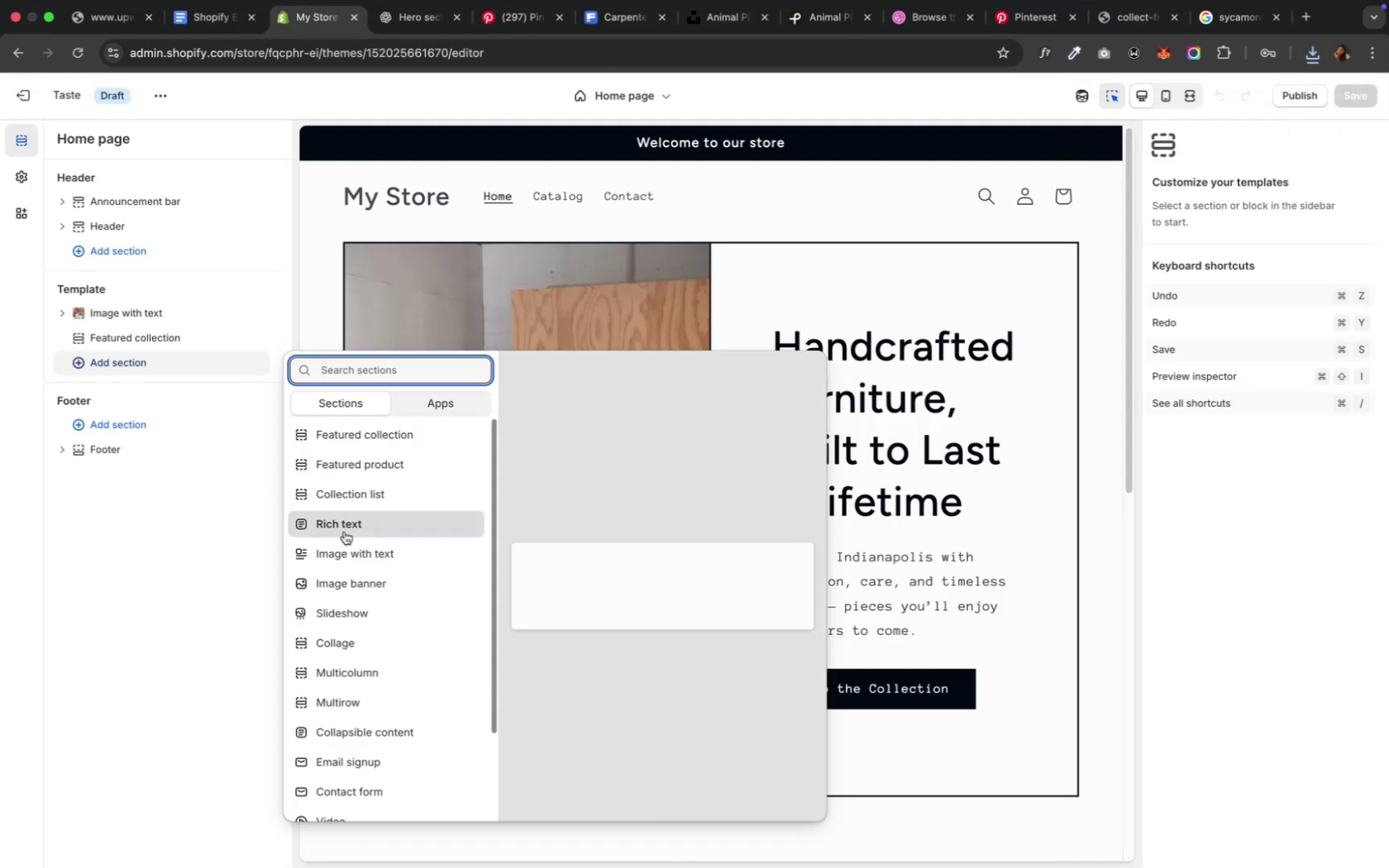 
wait(5.08)
 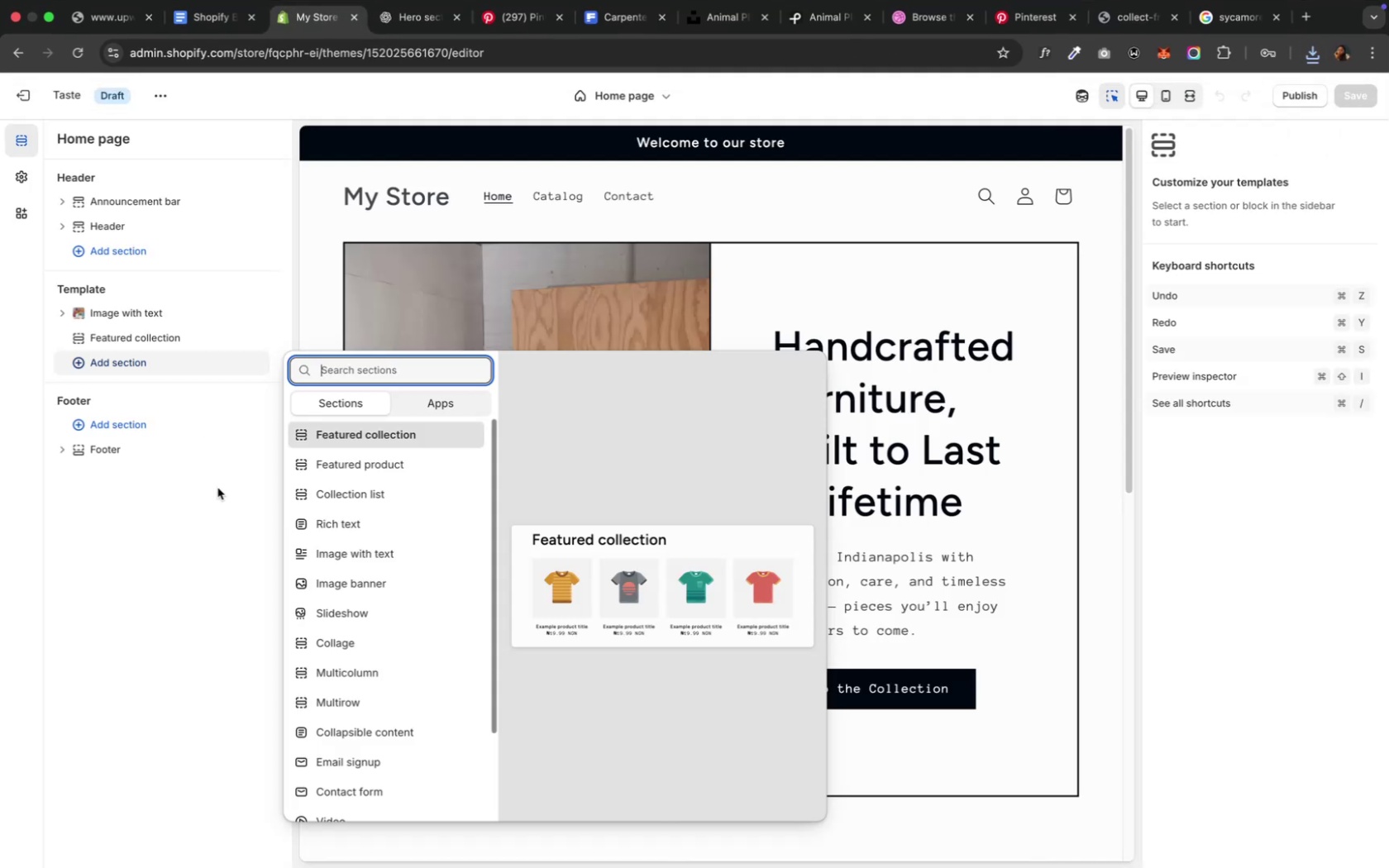 
left_click([341, 545])
 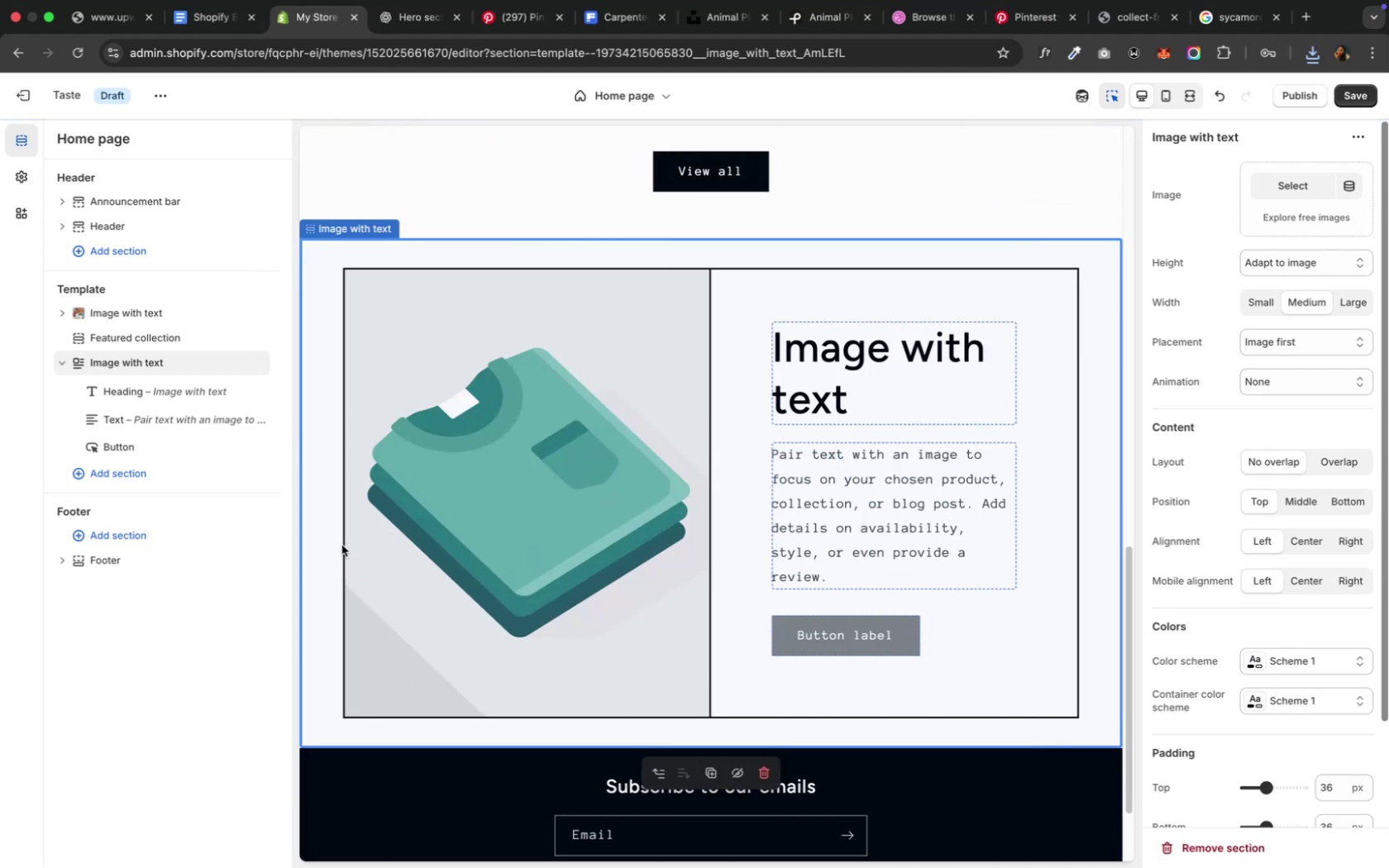 
wait(11.77)
 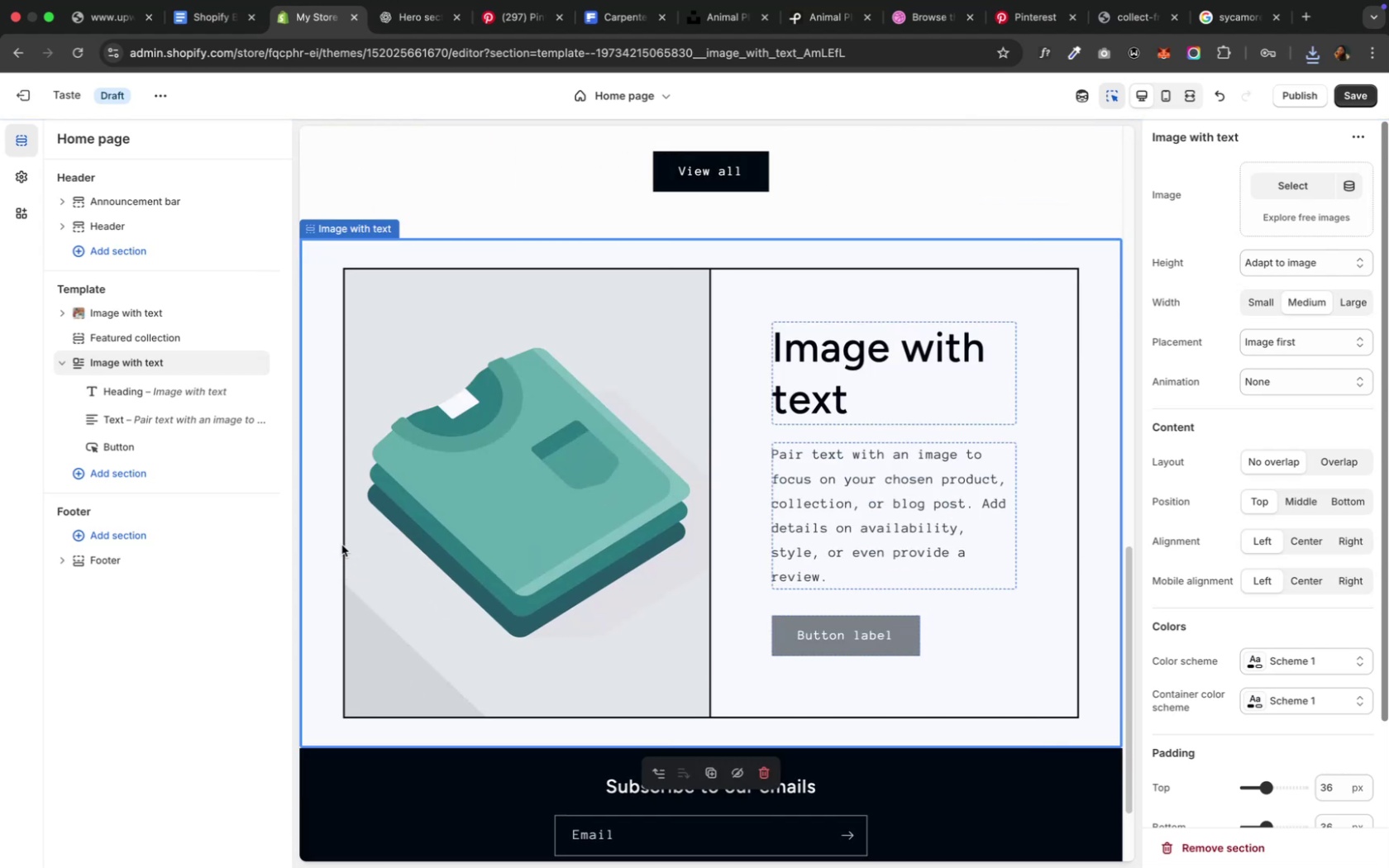 
left_click([1269, 357])
 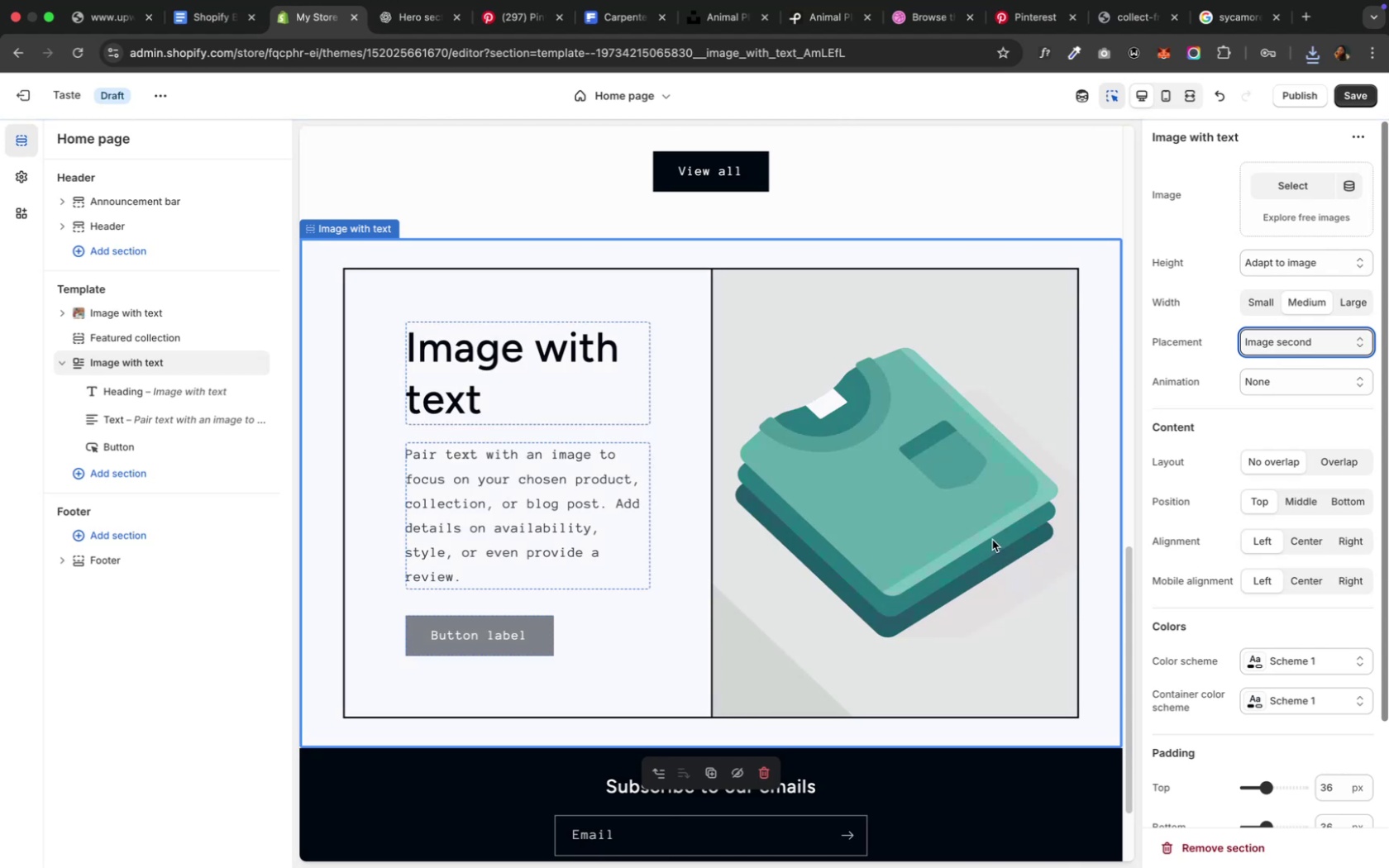 
wait(14.47)
 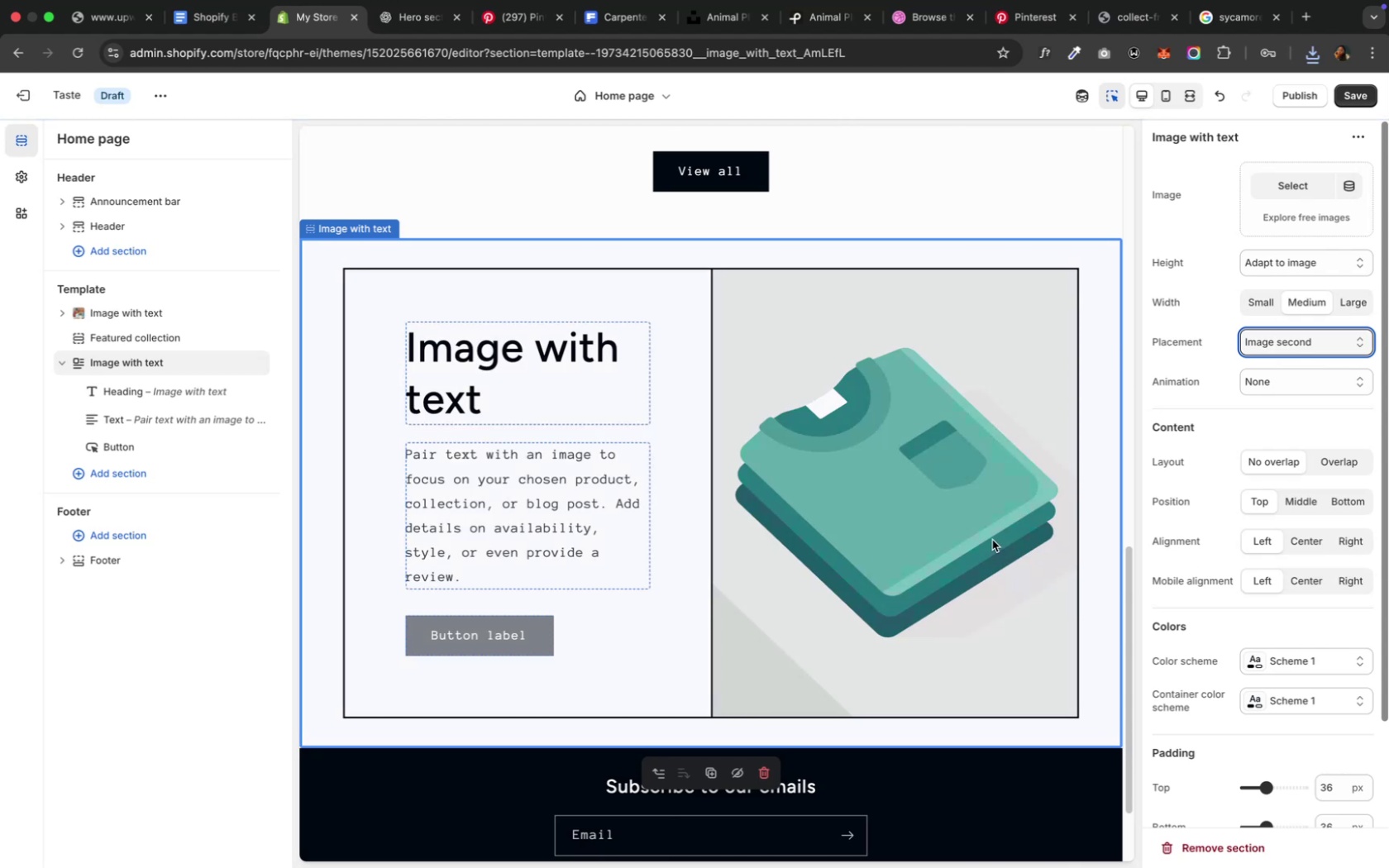 
right_click([288, 13])
 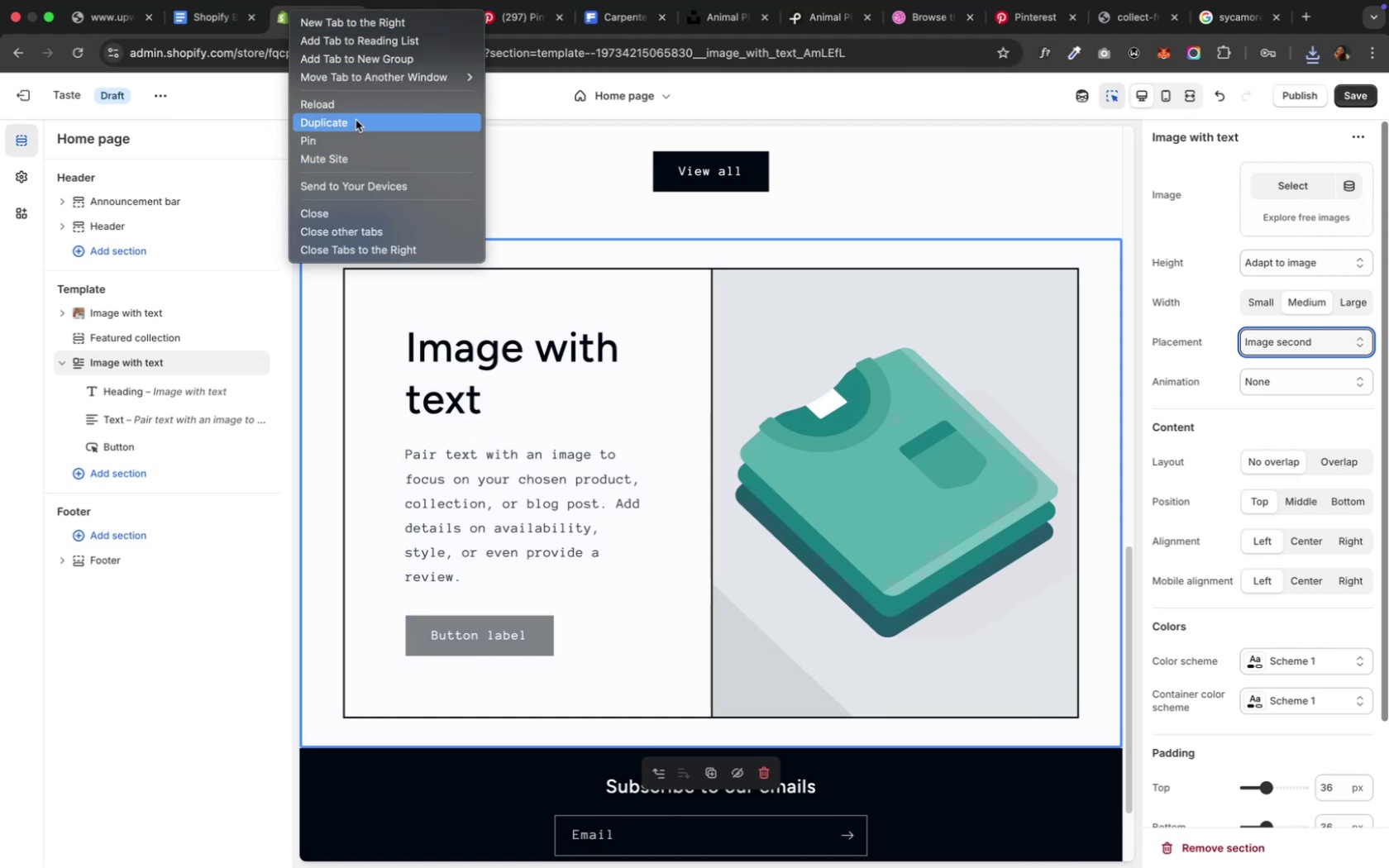 
left_click([356, 120])
 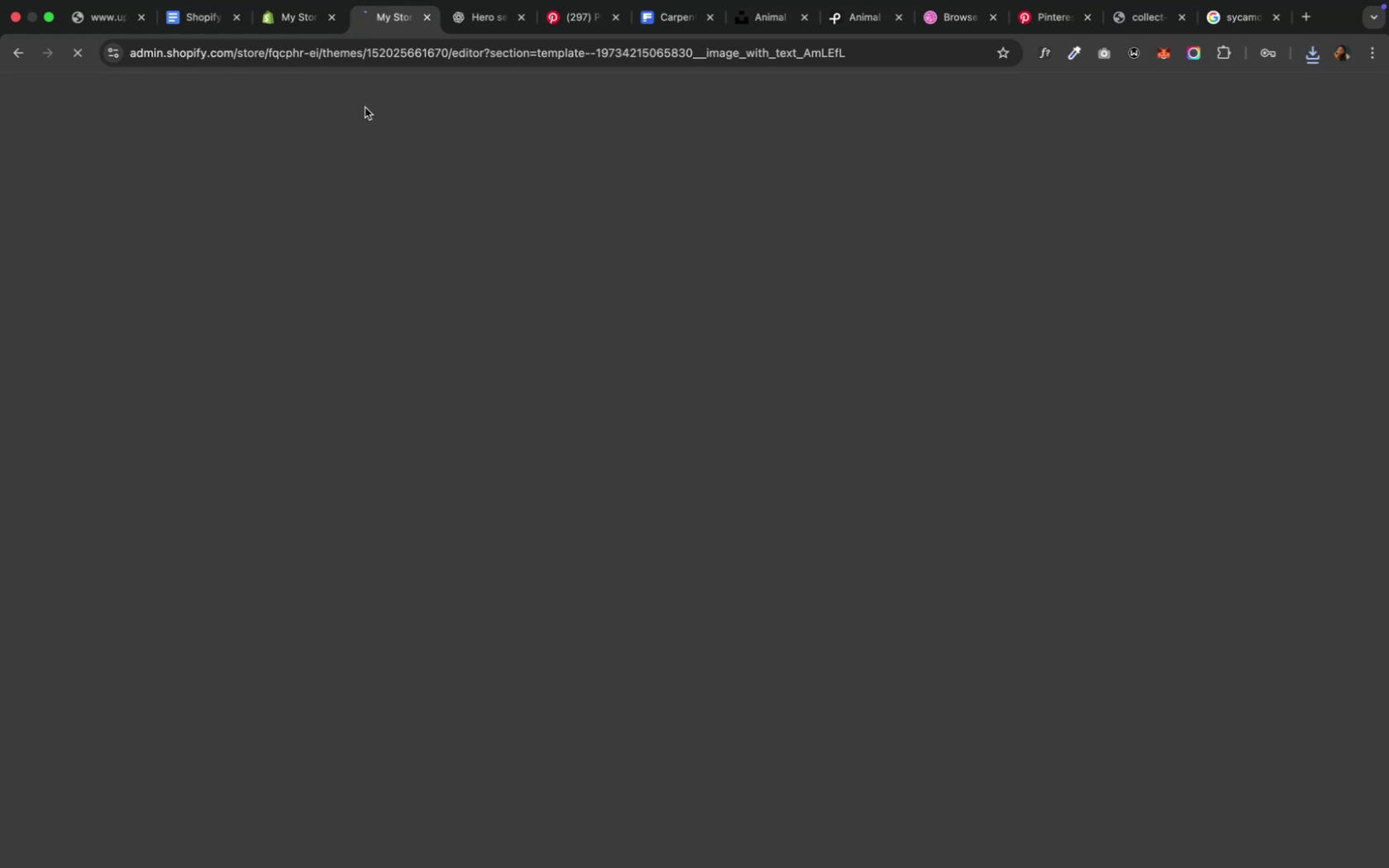 
left_click([299, 24])
 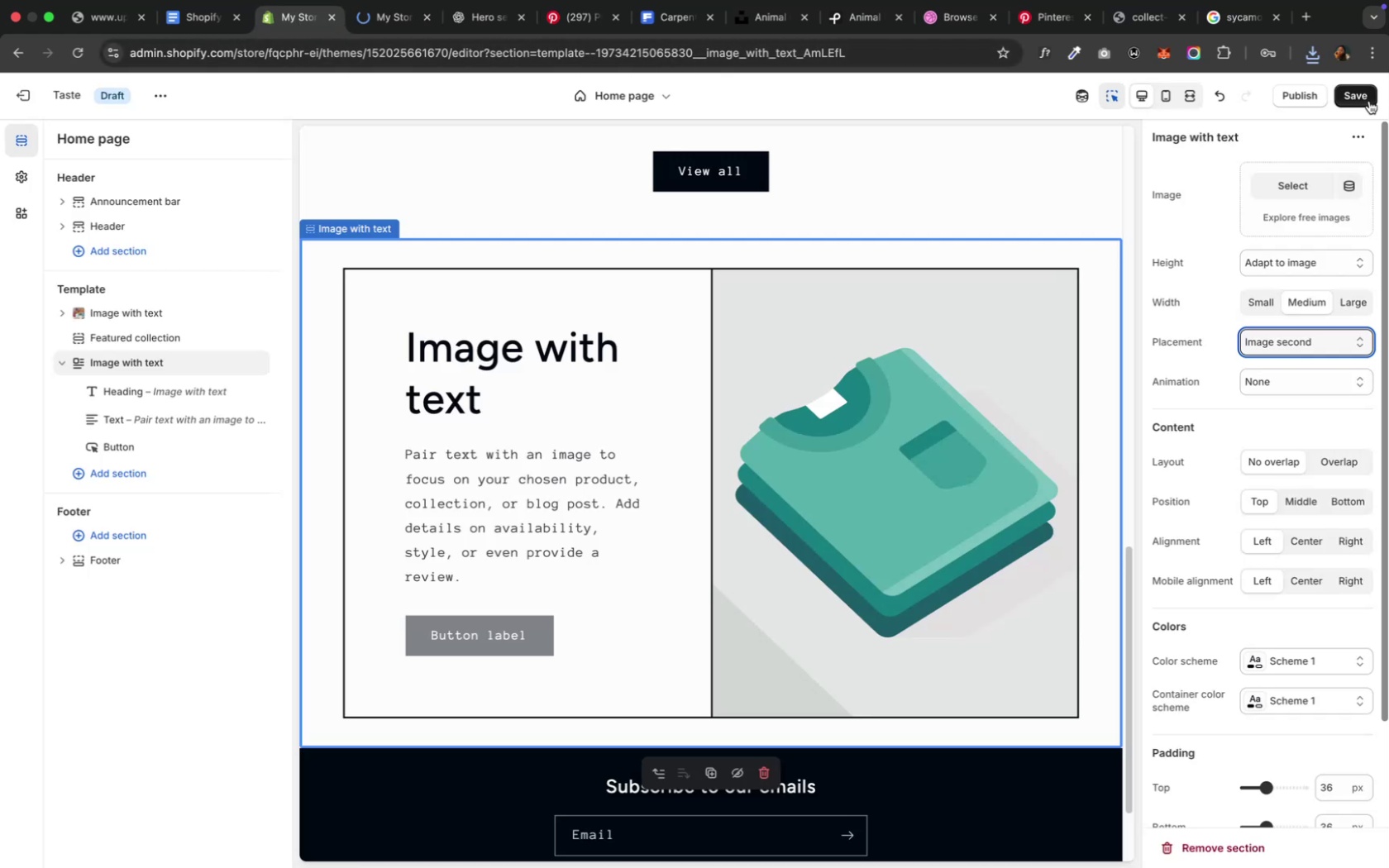 
left_click([1353, 94])
 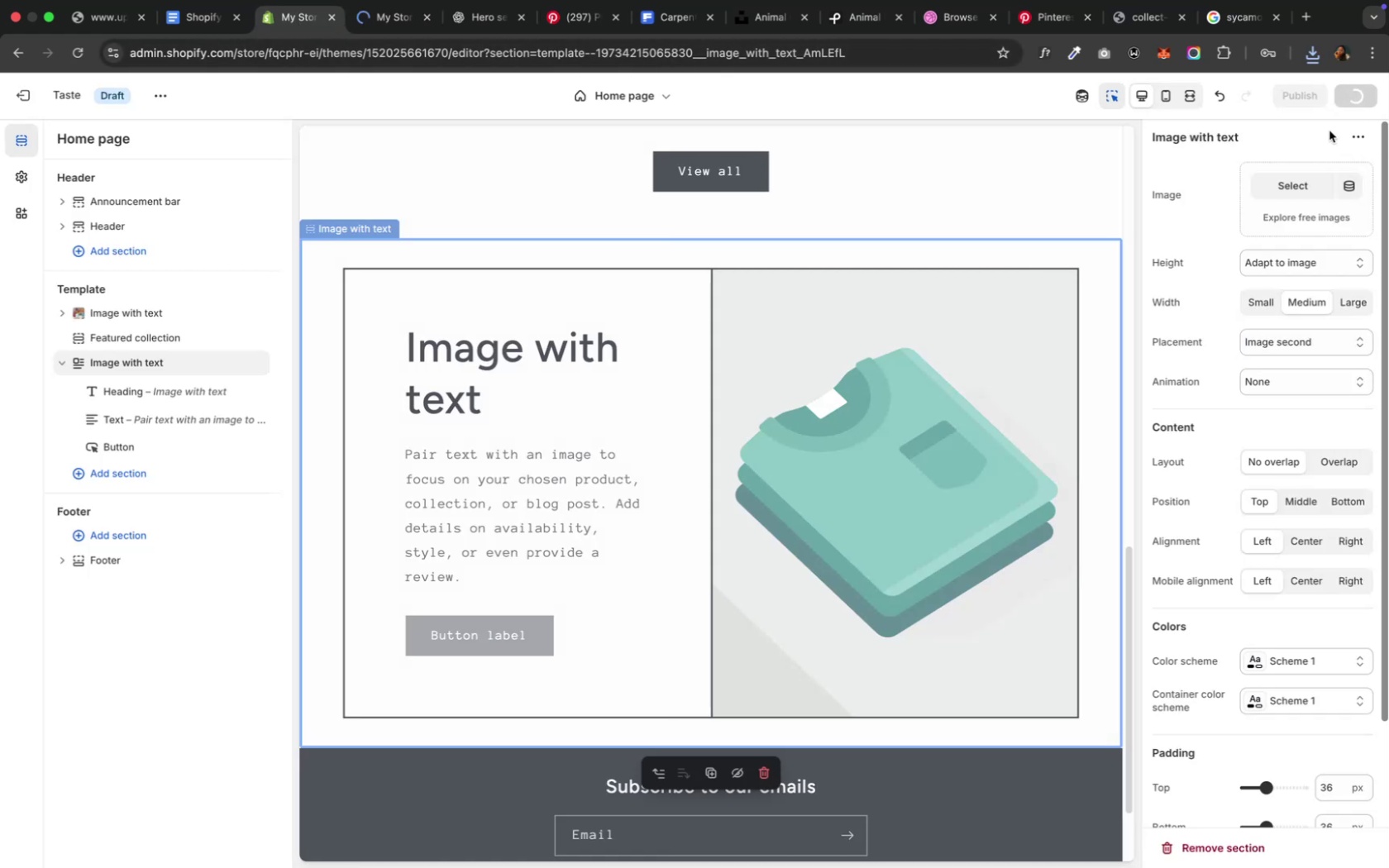 
wait(6.61)
 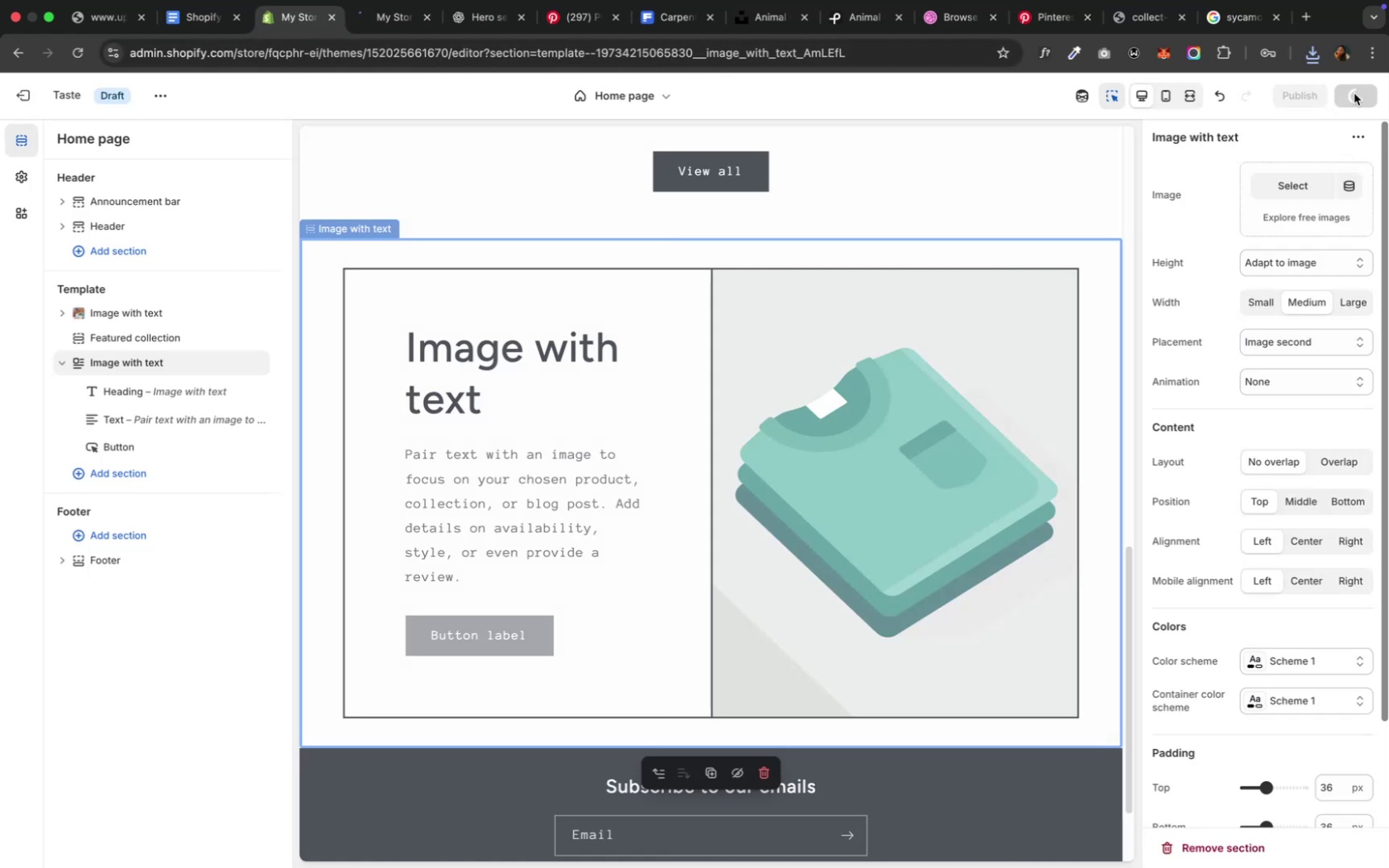 
left_click([375, 22])
 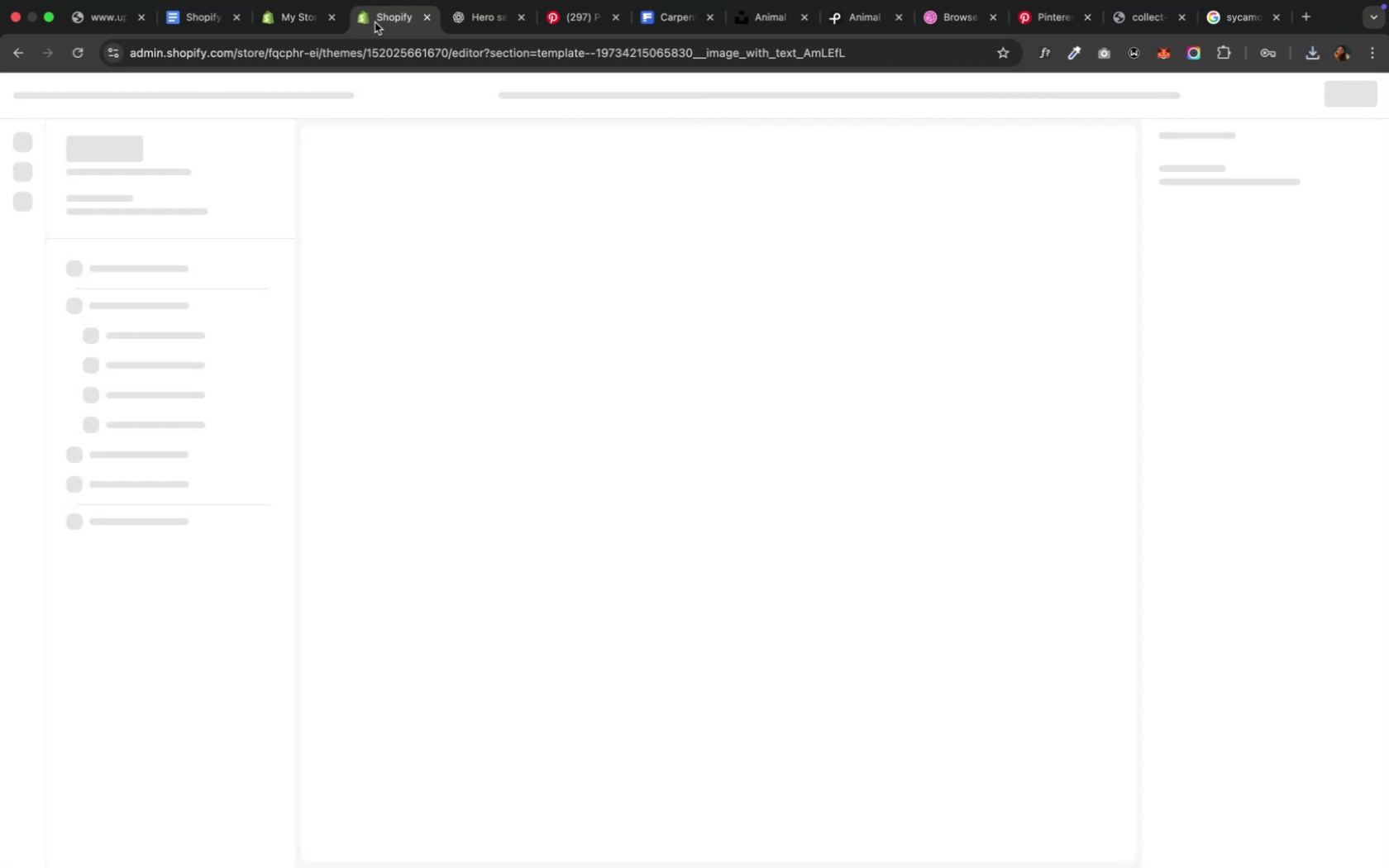 
wait(15.58)
 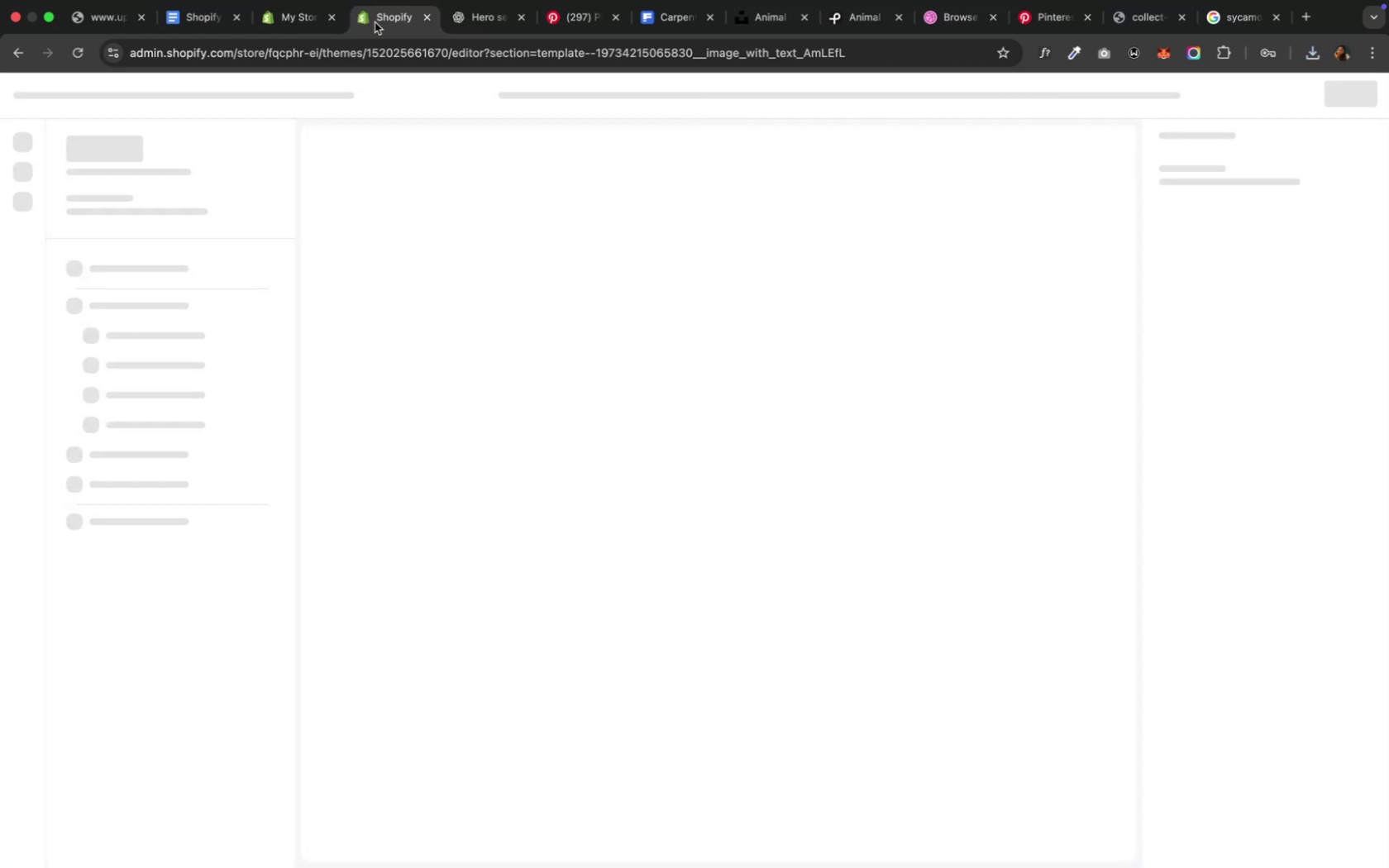 
left_click([26, 98])
 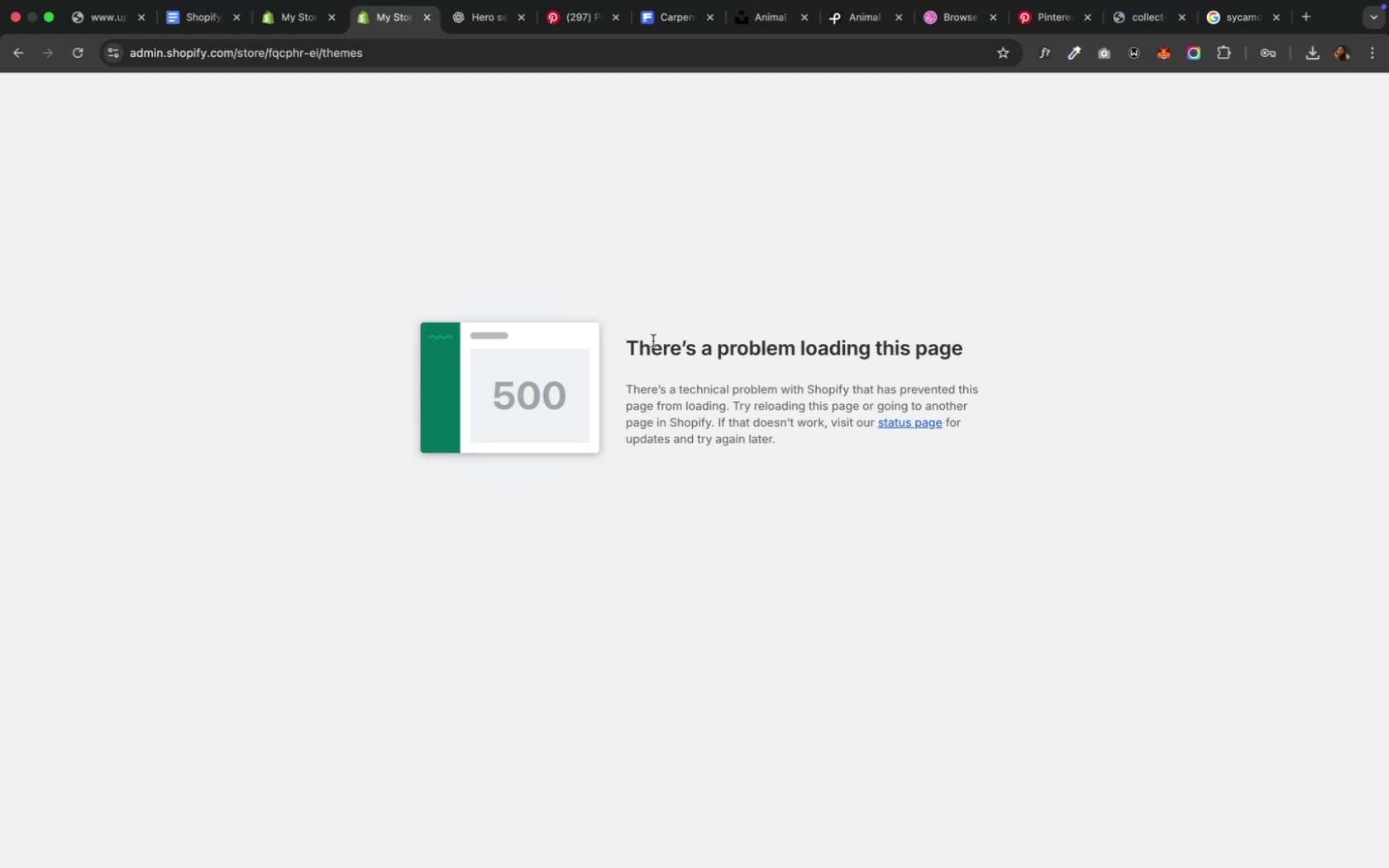 
wait(7.9)
 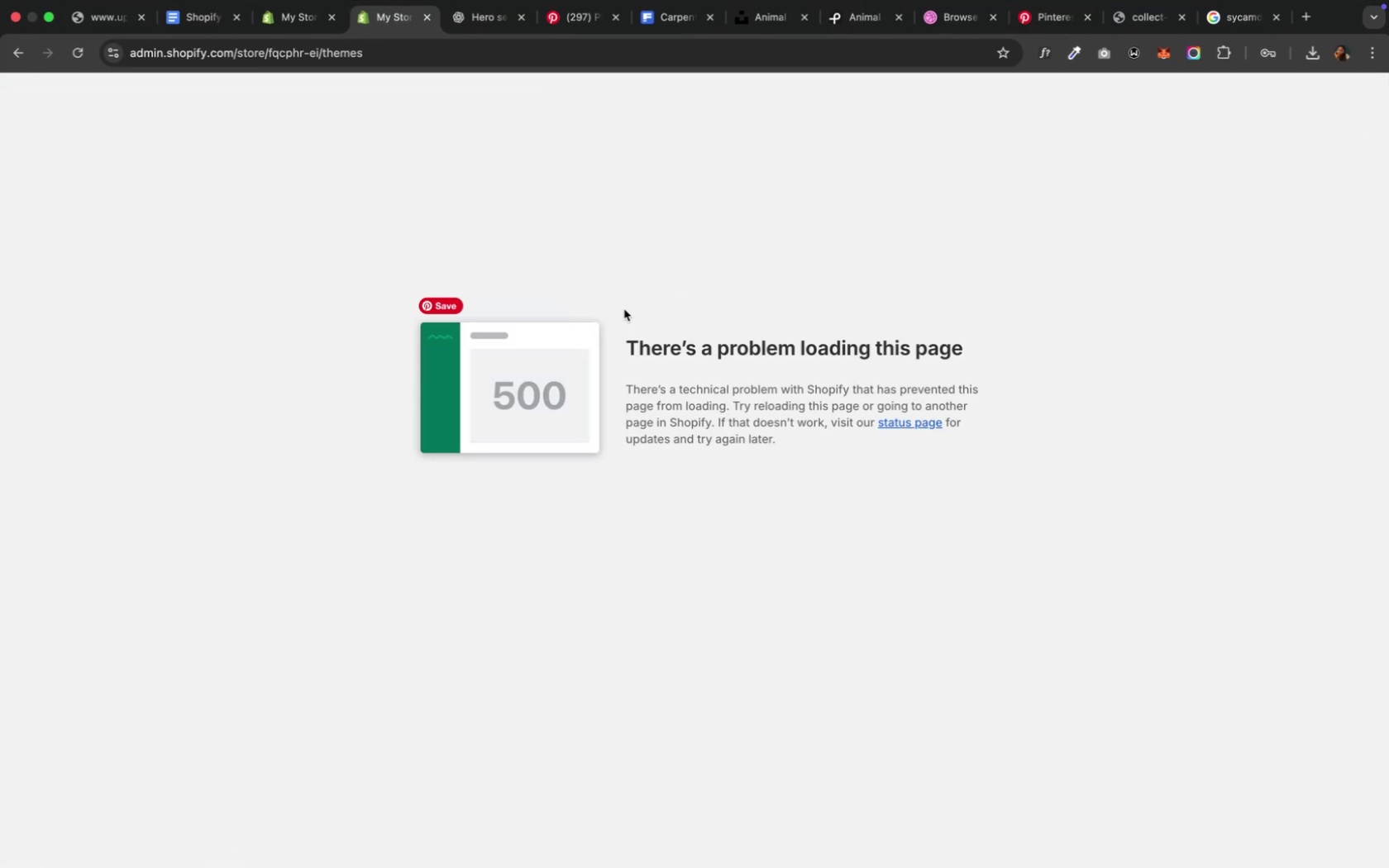 
key(PlayPause)
 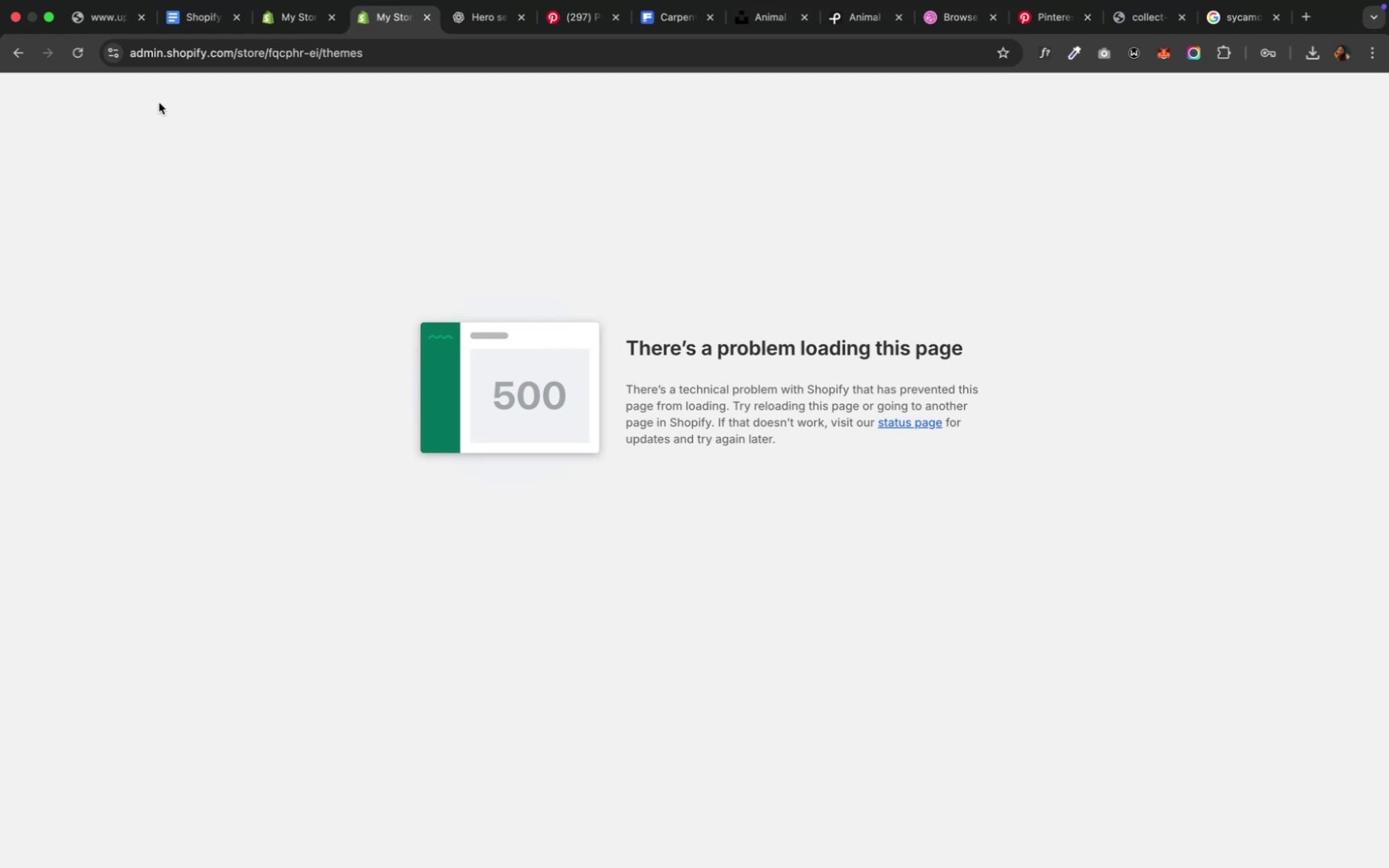 
left_click([82, 60])
 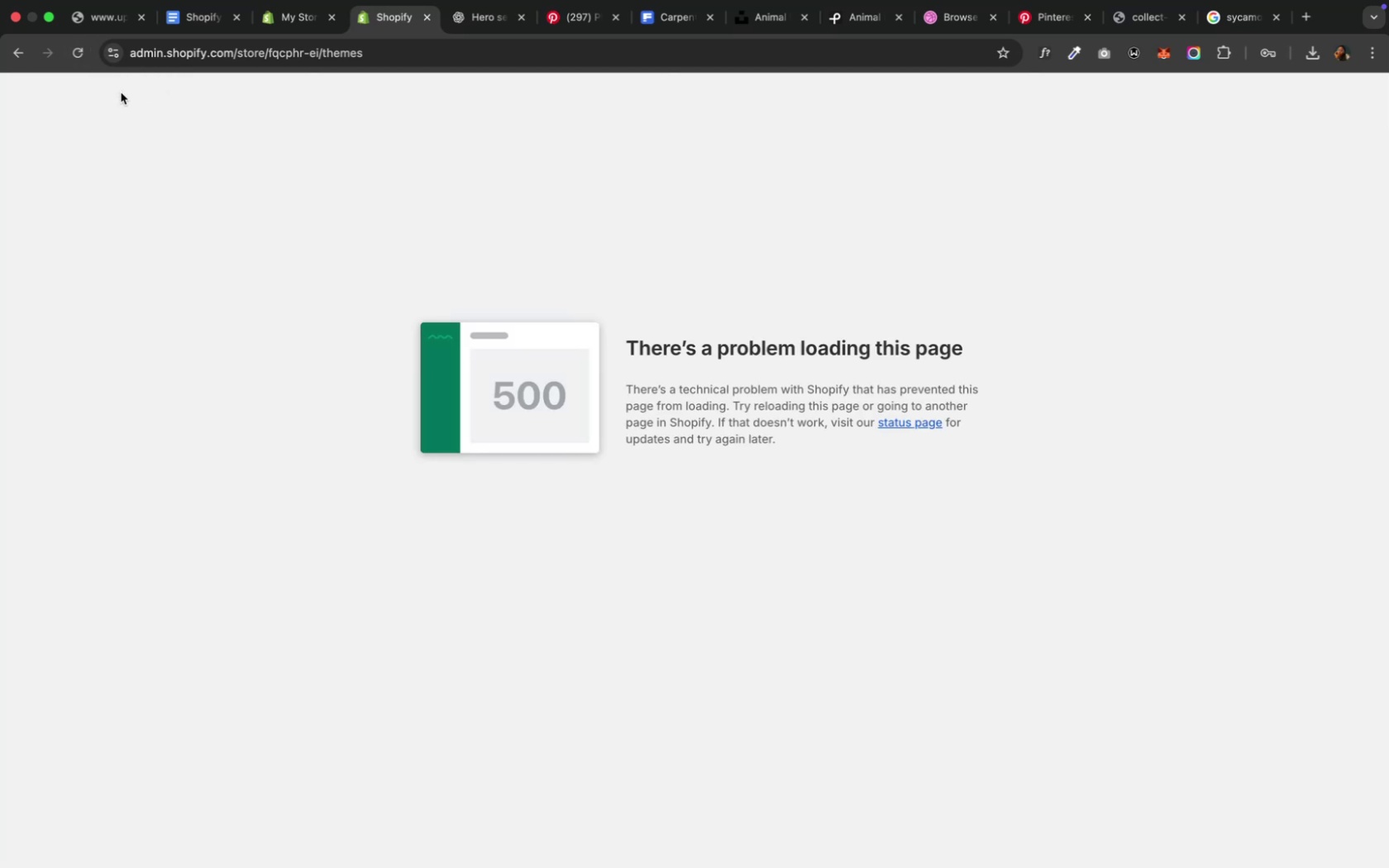 
wait(17.33)
 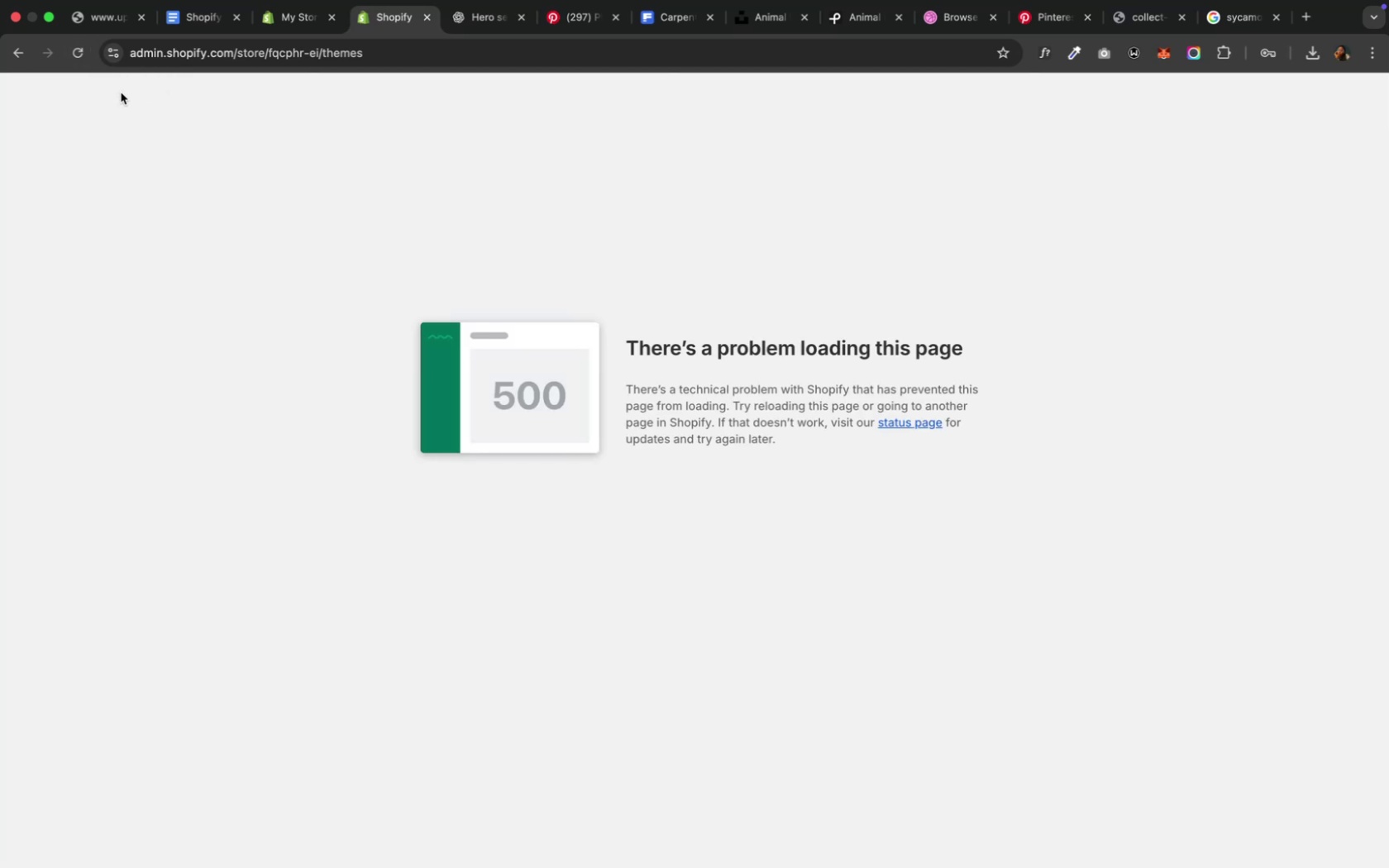 
left_click([410, 55])
 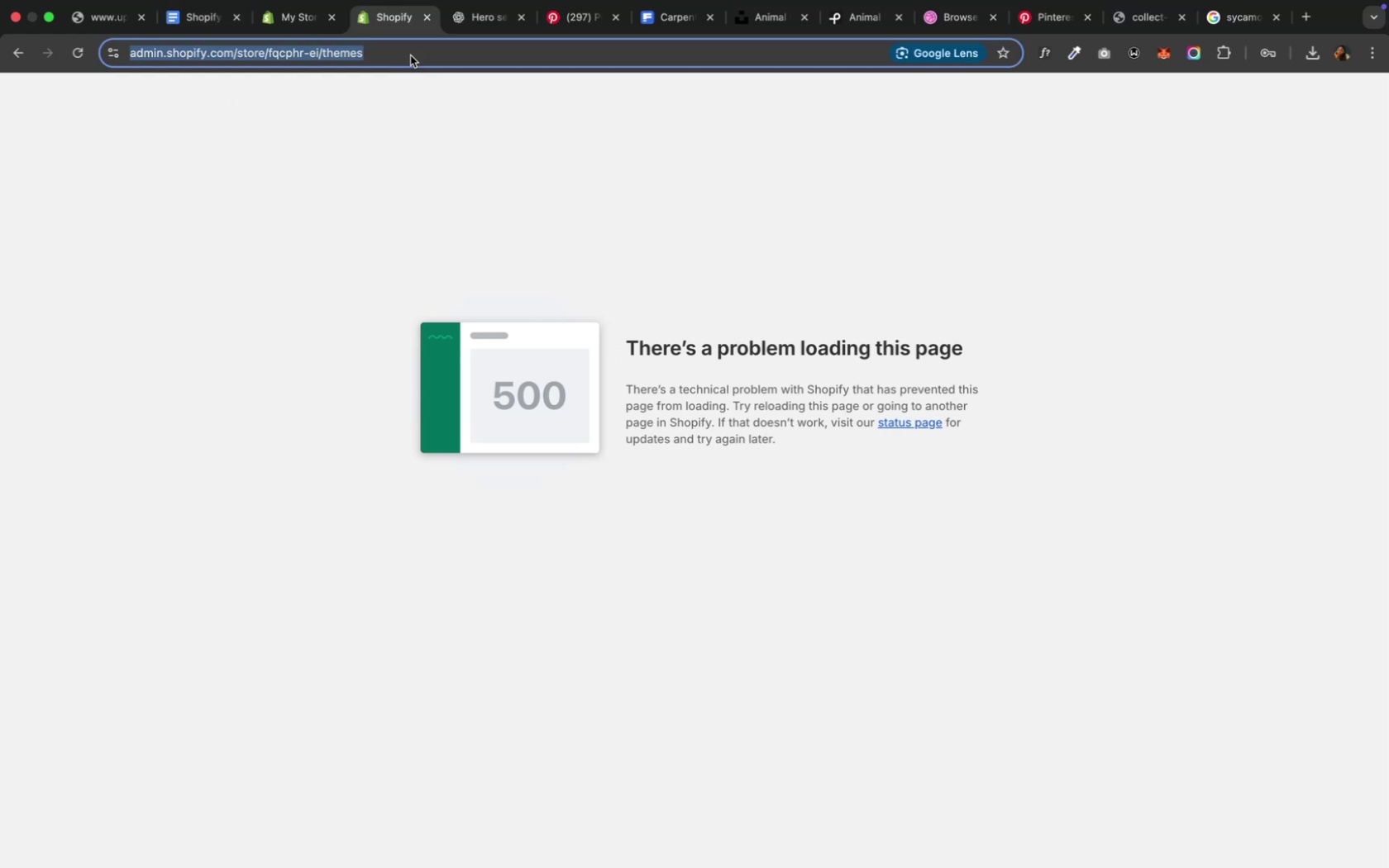 
left_click([410, 55])
 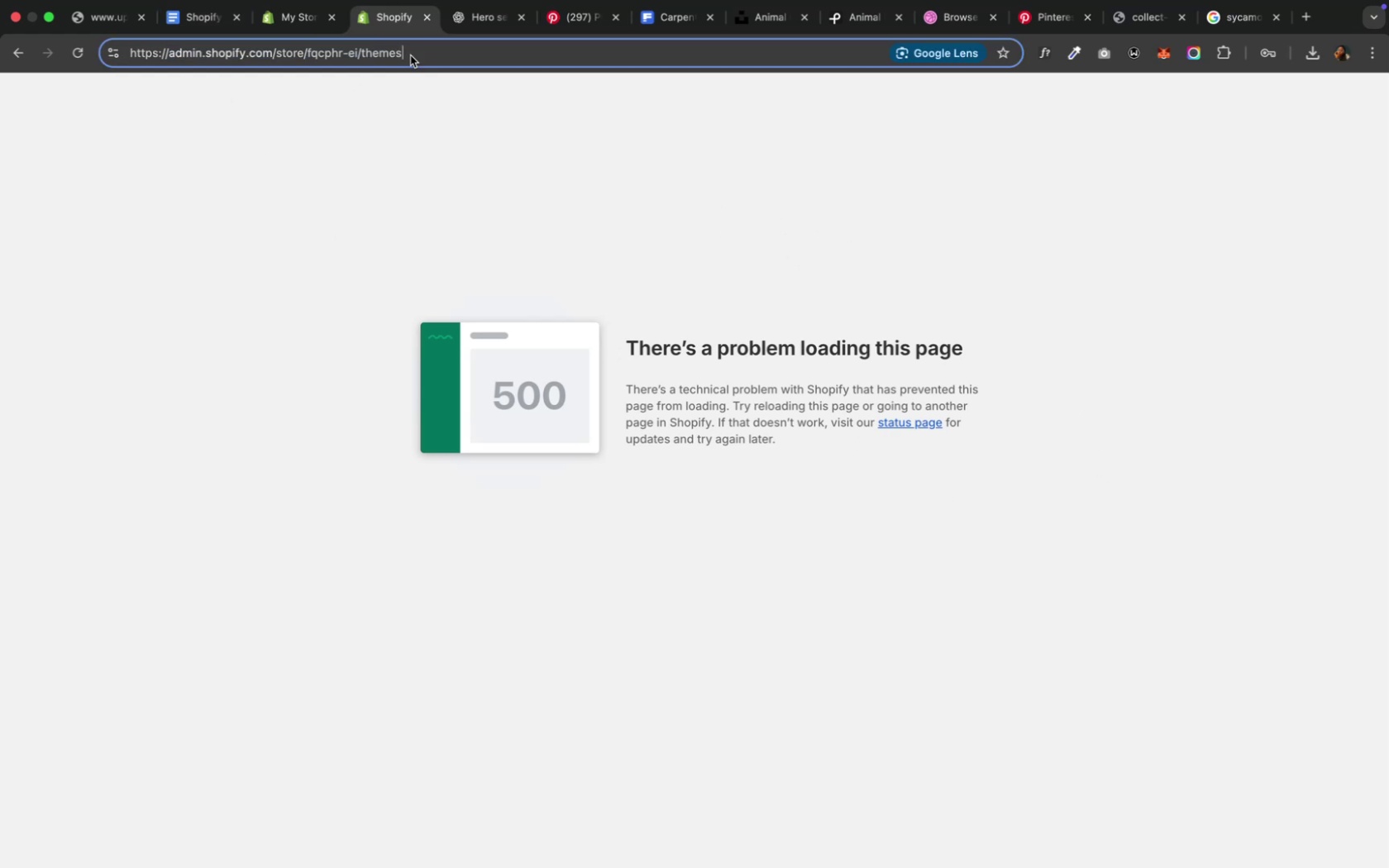 
key(Backspace)
 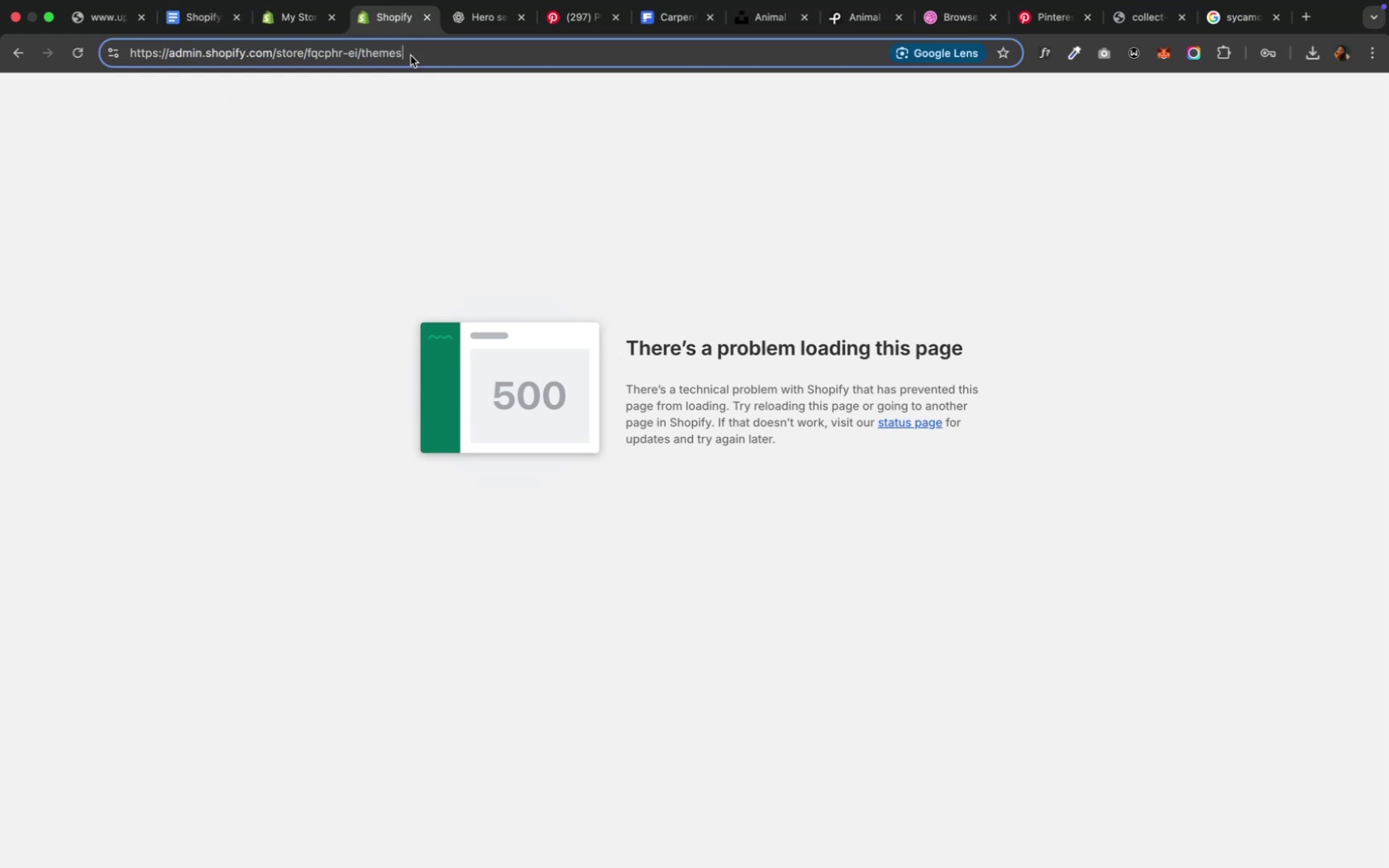 
key(Backspace)
 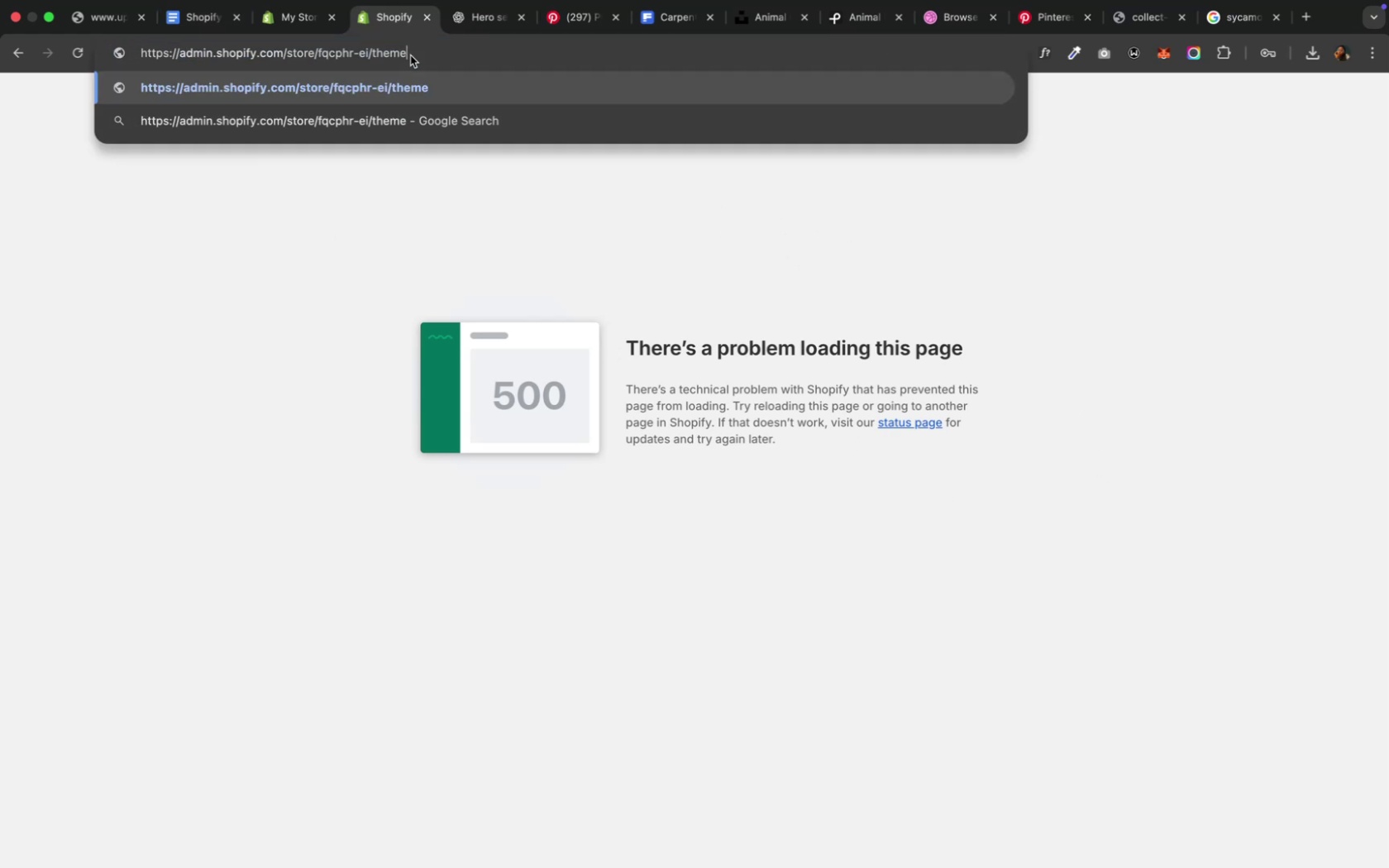 
key(Backspace)
 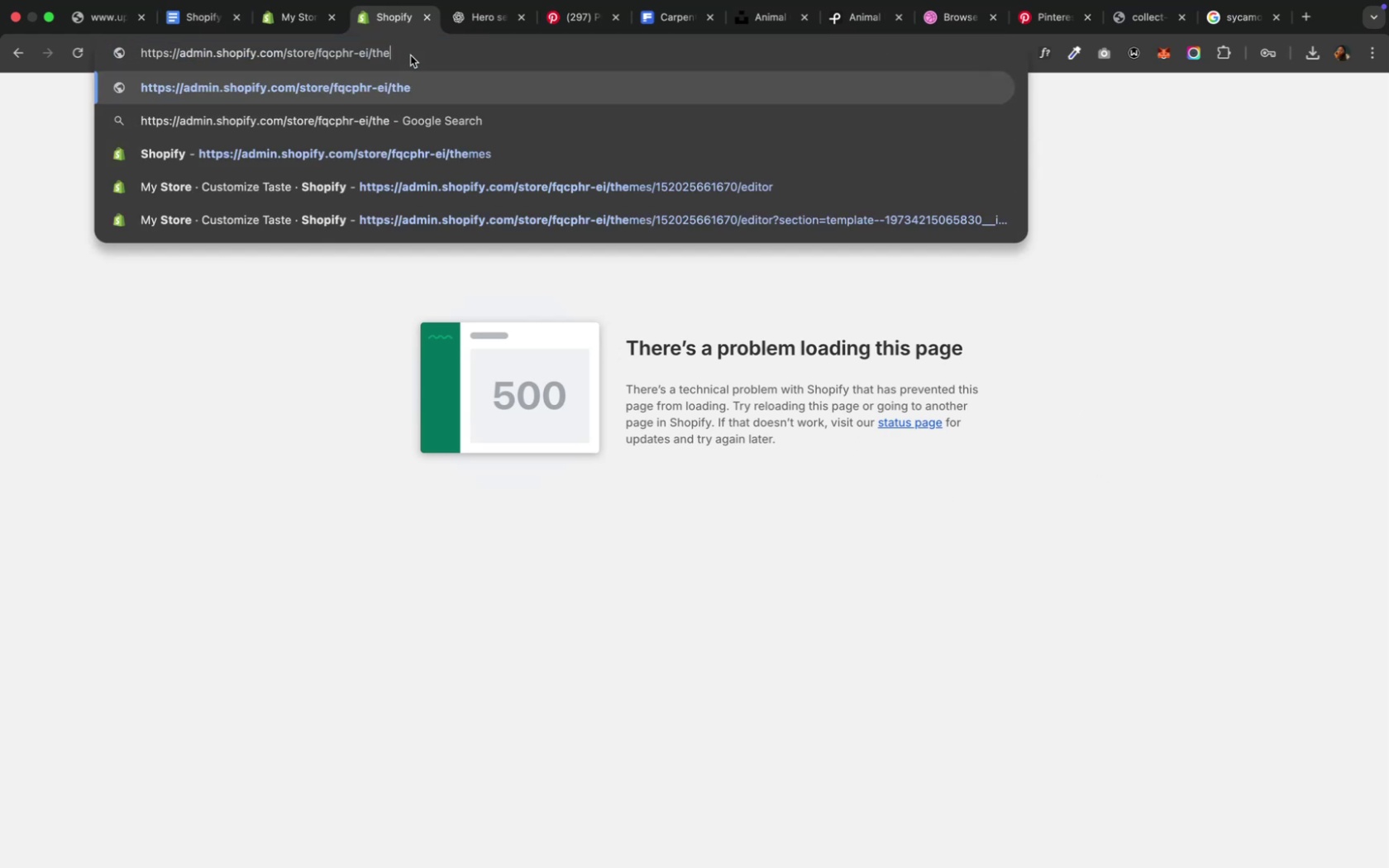 
key(Backspace)
 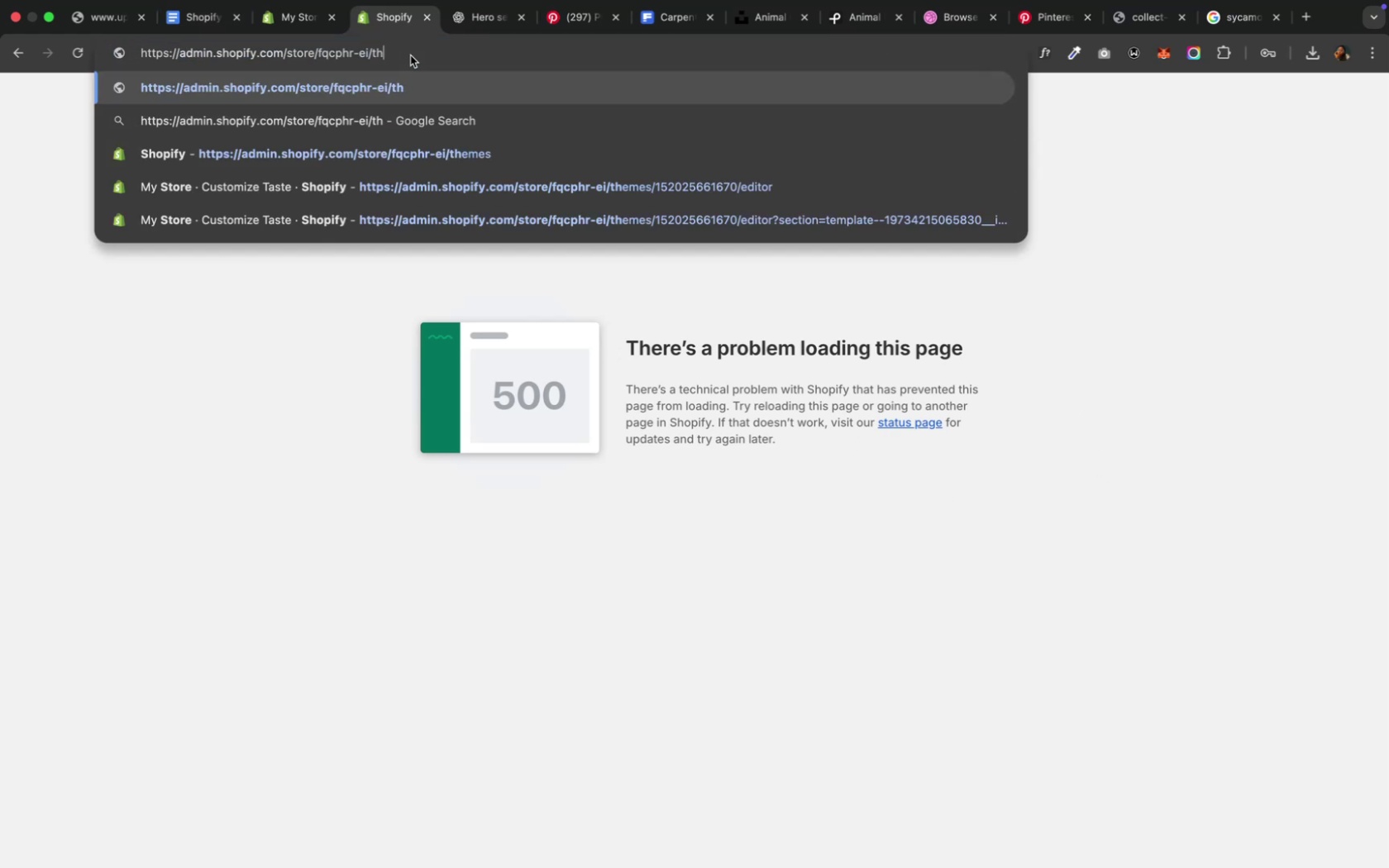 
key(Backspace)
 